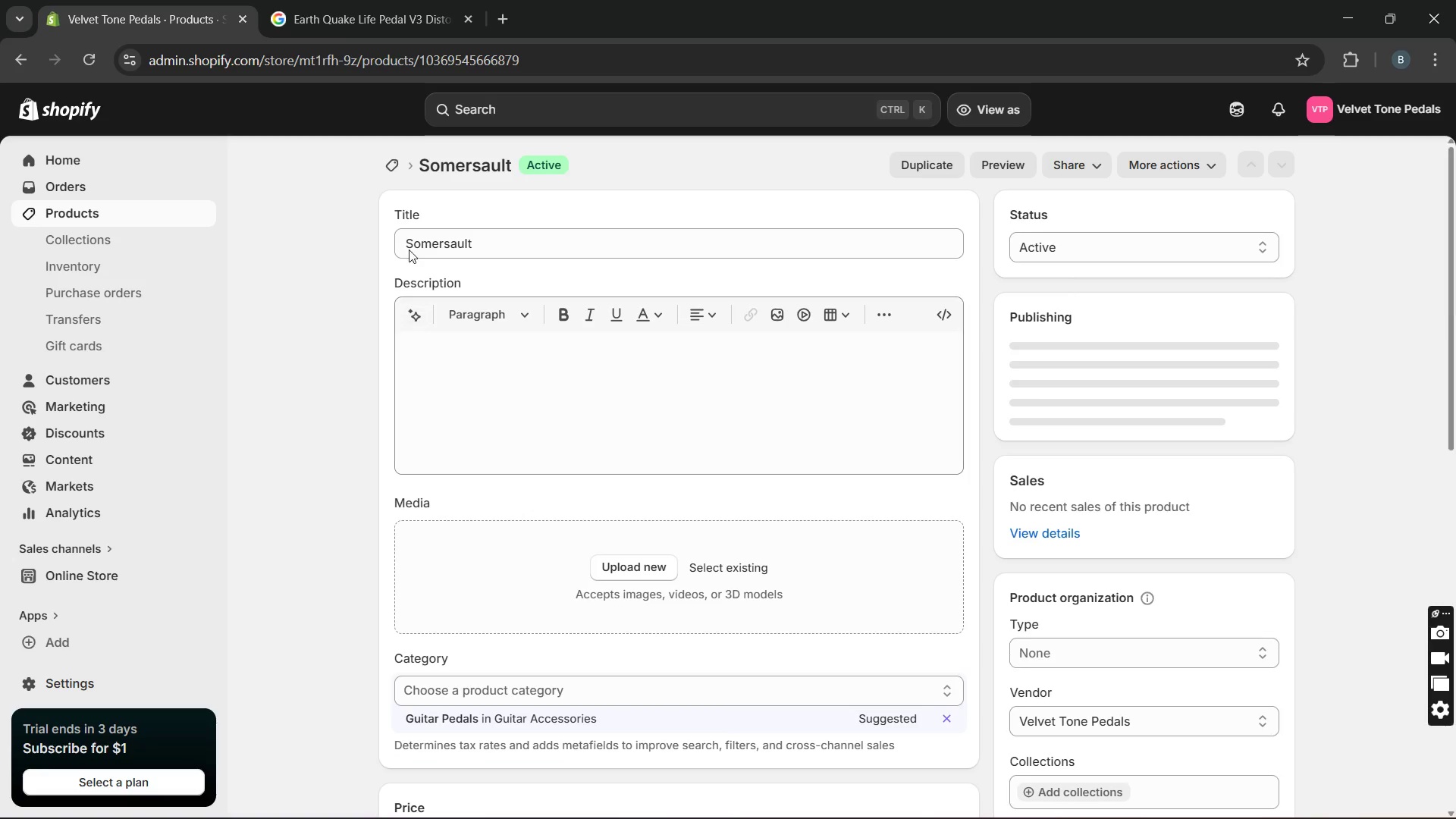 
double_click([409, 245])
 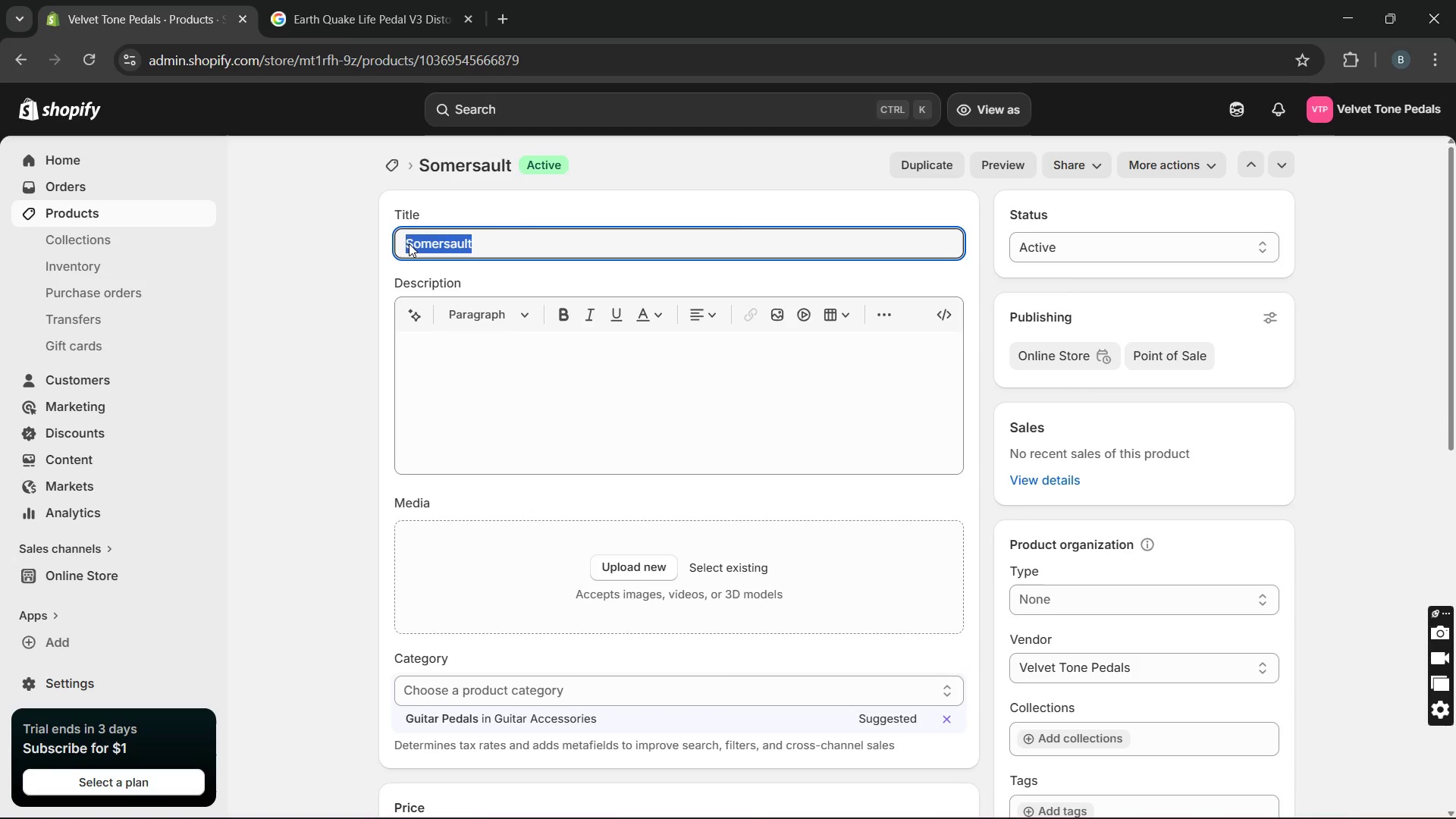 
left_click([409, 243])
 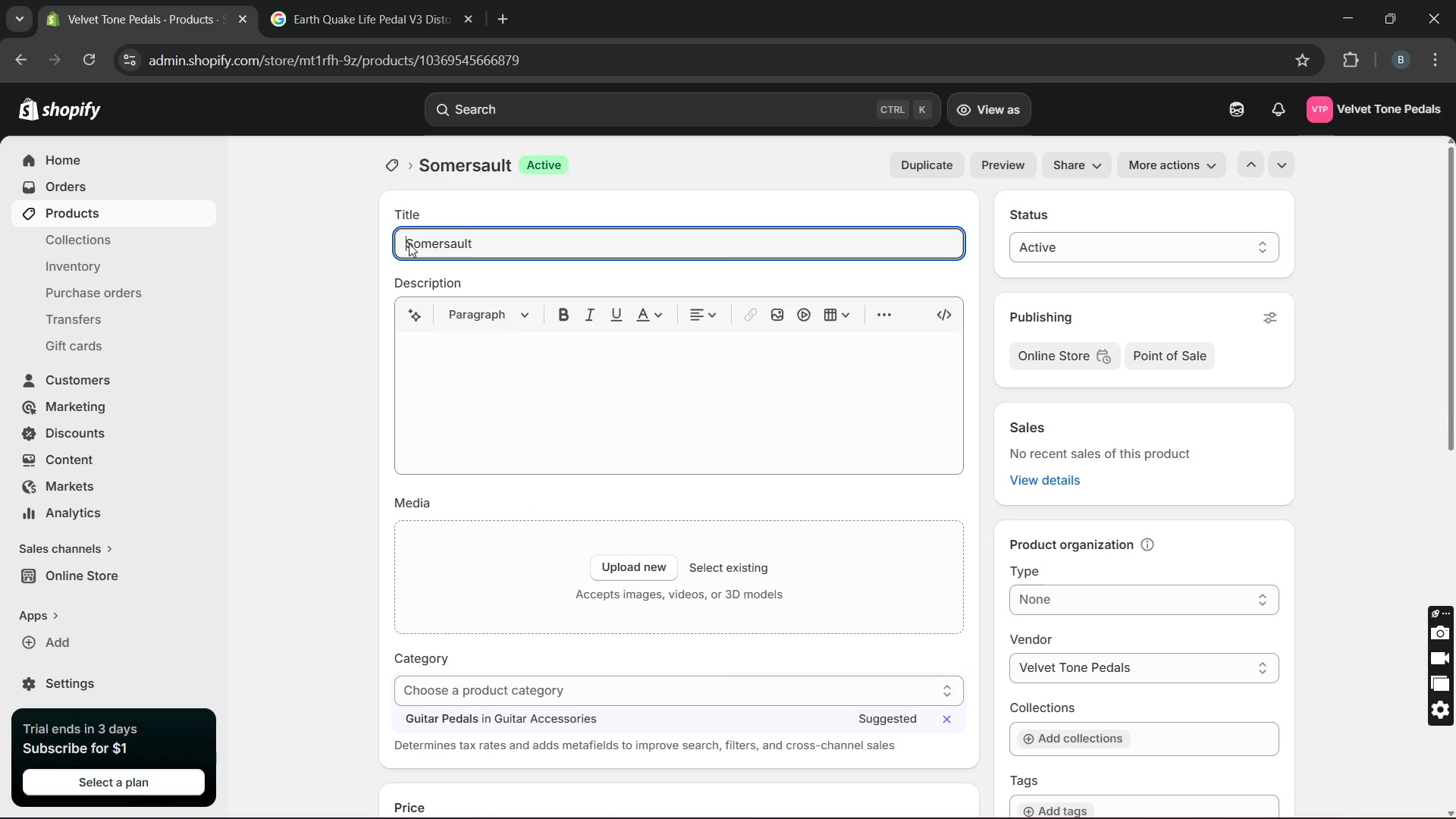 
type(Carolin  Modulatiom )
key(Backspace)
key(Backspace)
type(n Pedal )
key(Backspace)
type(- Lo-Fo)
key(Backspace)
type(i Lag effect)
 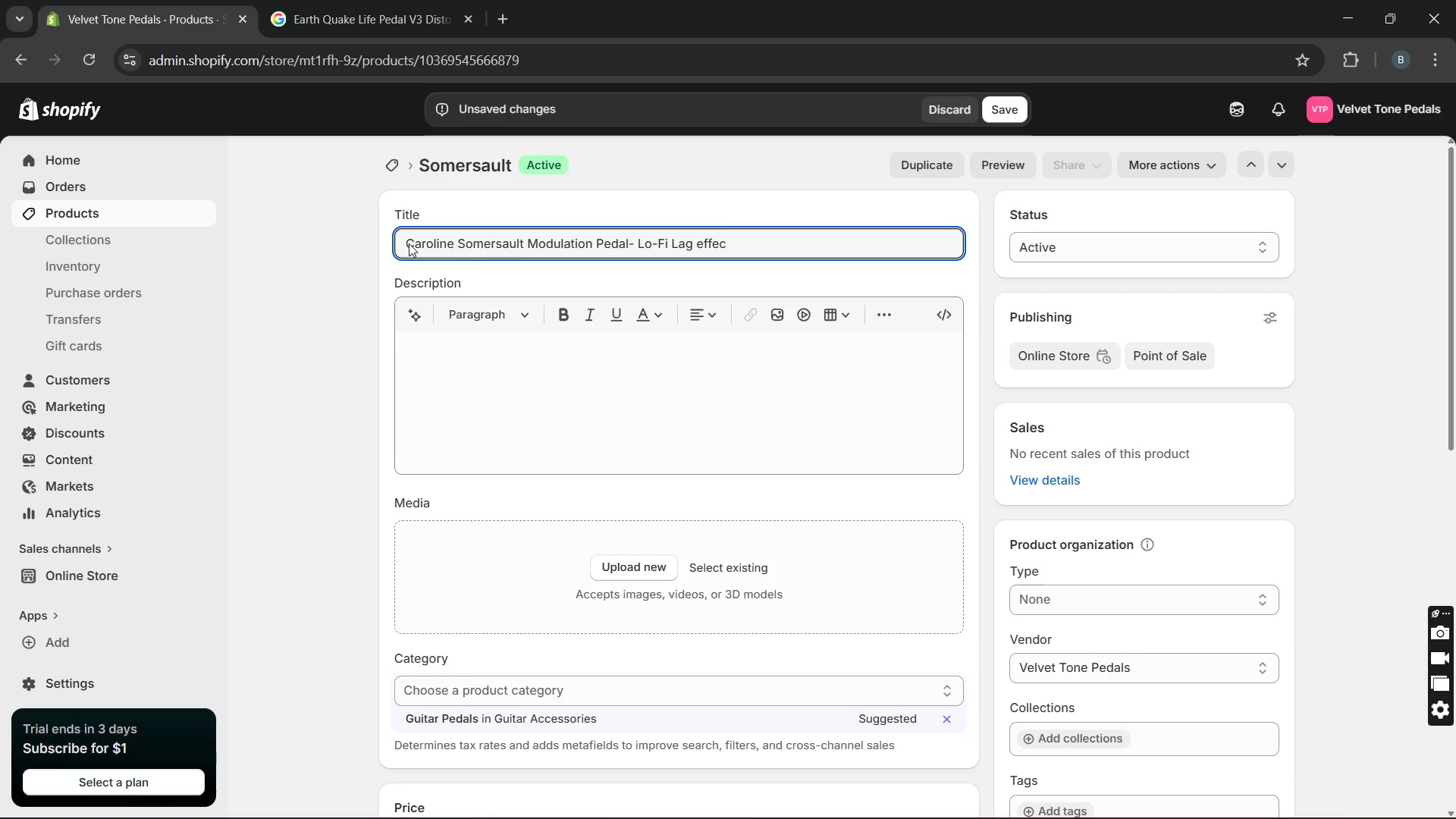 
hold_key(key=ArrowRight, duration=0.98)
 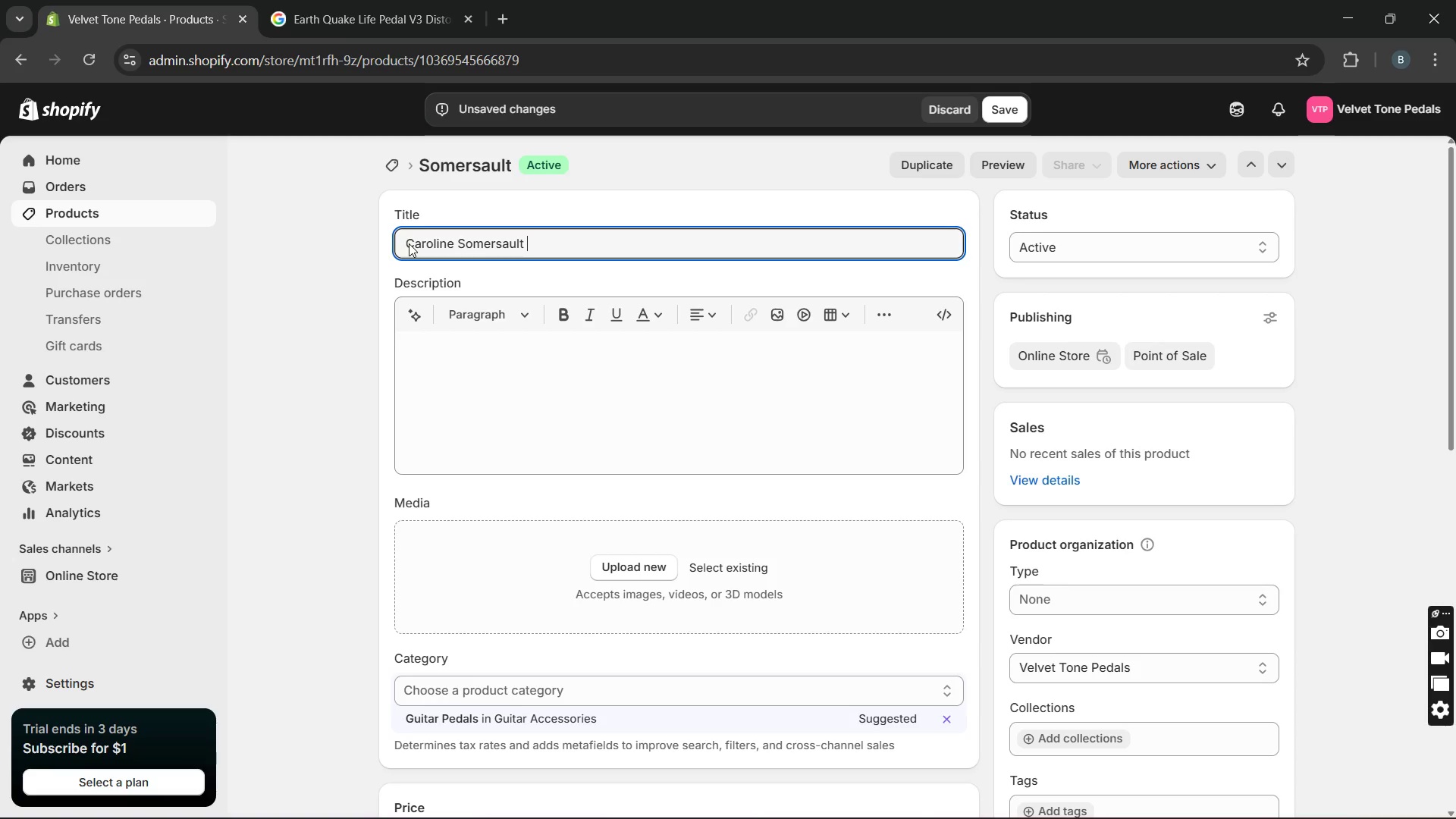 
left_click([582, 384])
 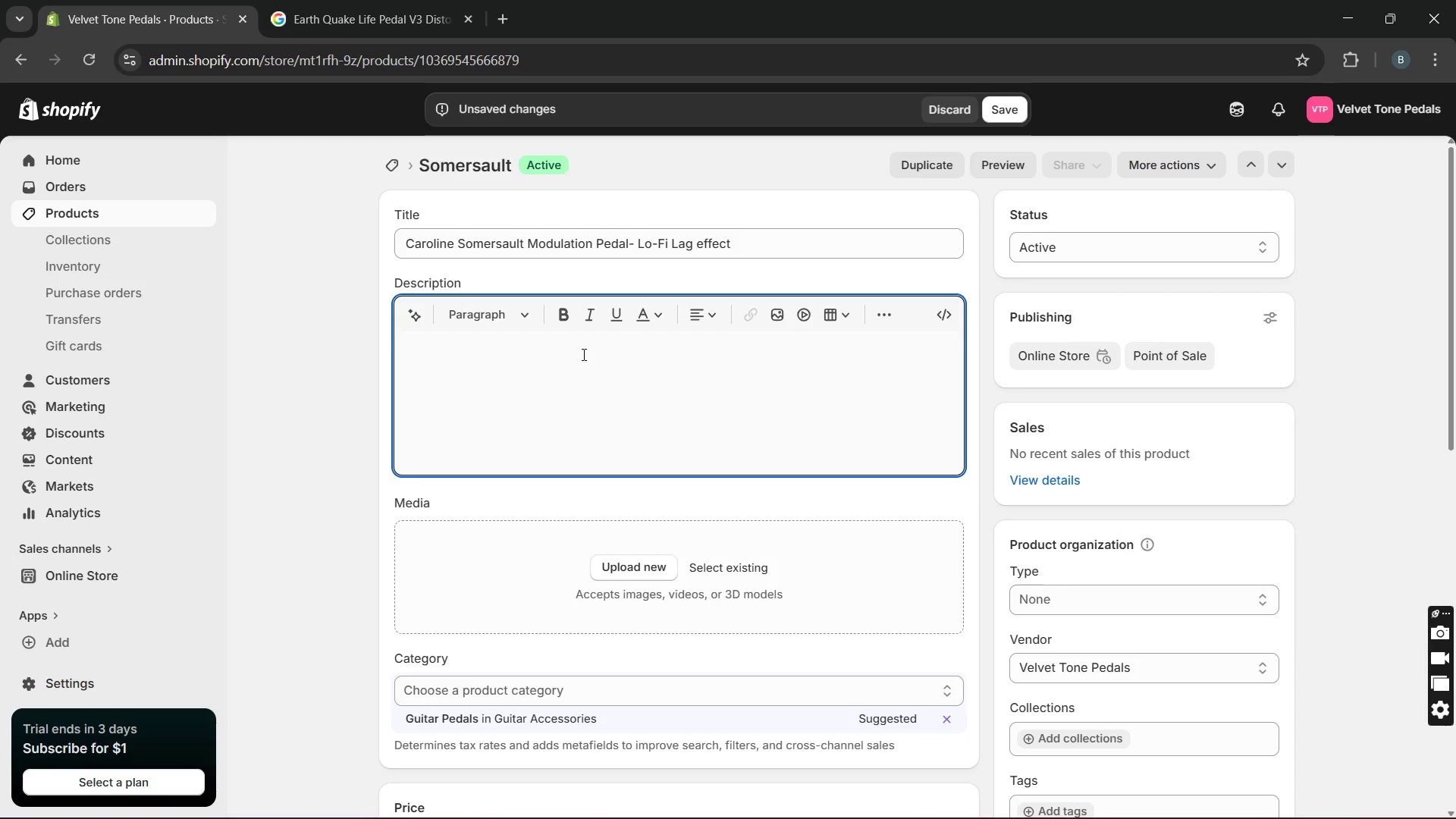 
key(CapsLock)
 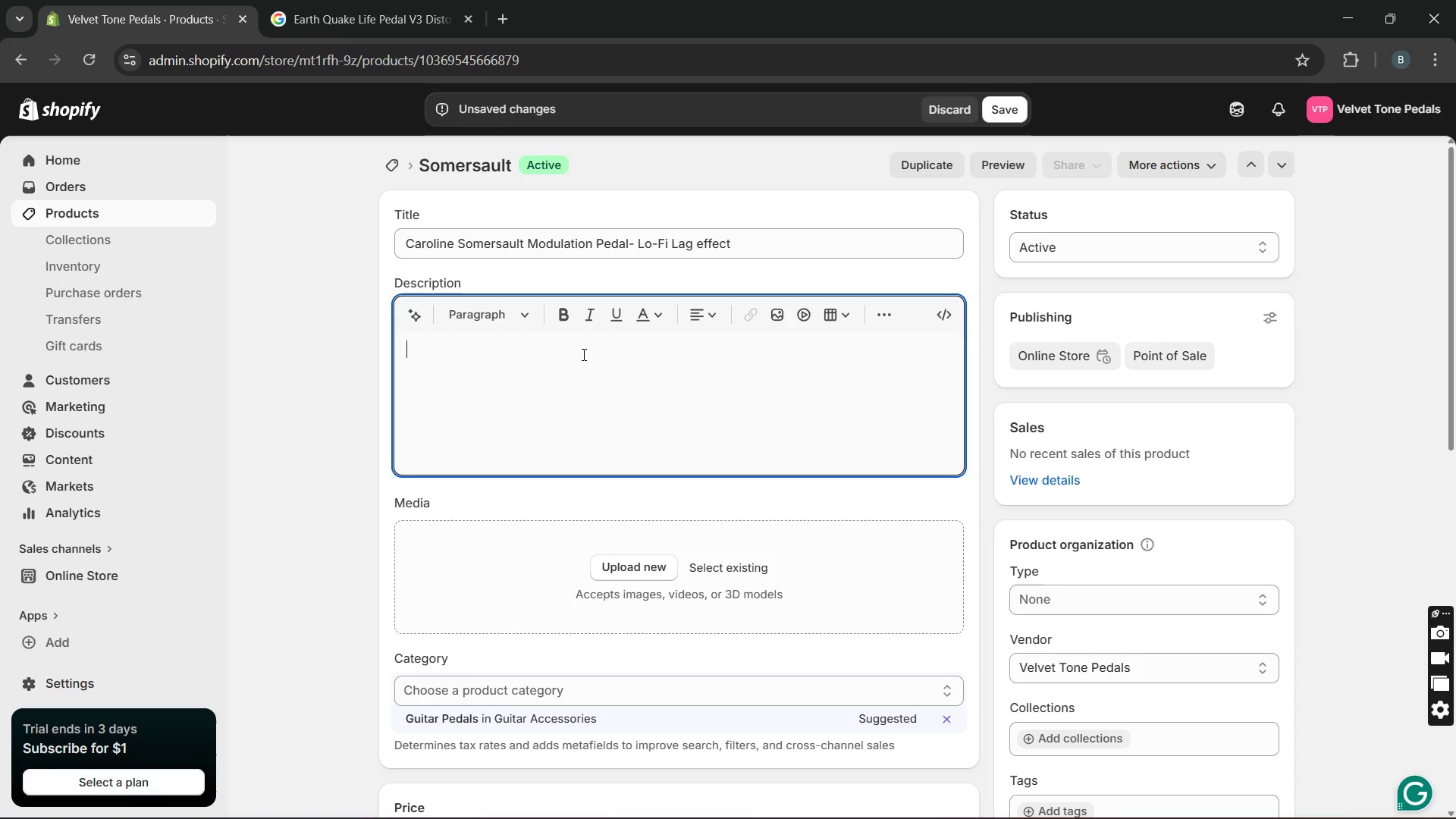 
hold_key(key=T, duration=0.31)
 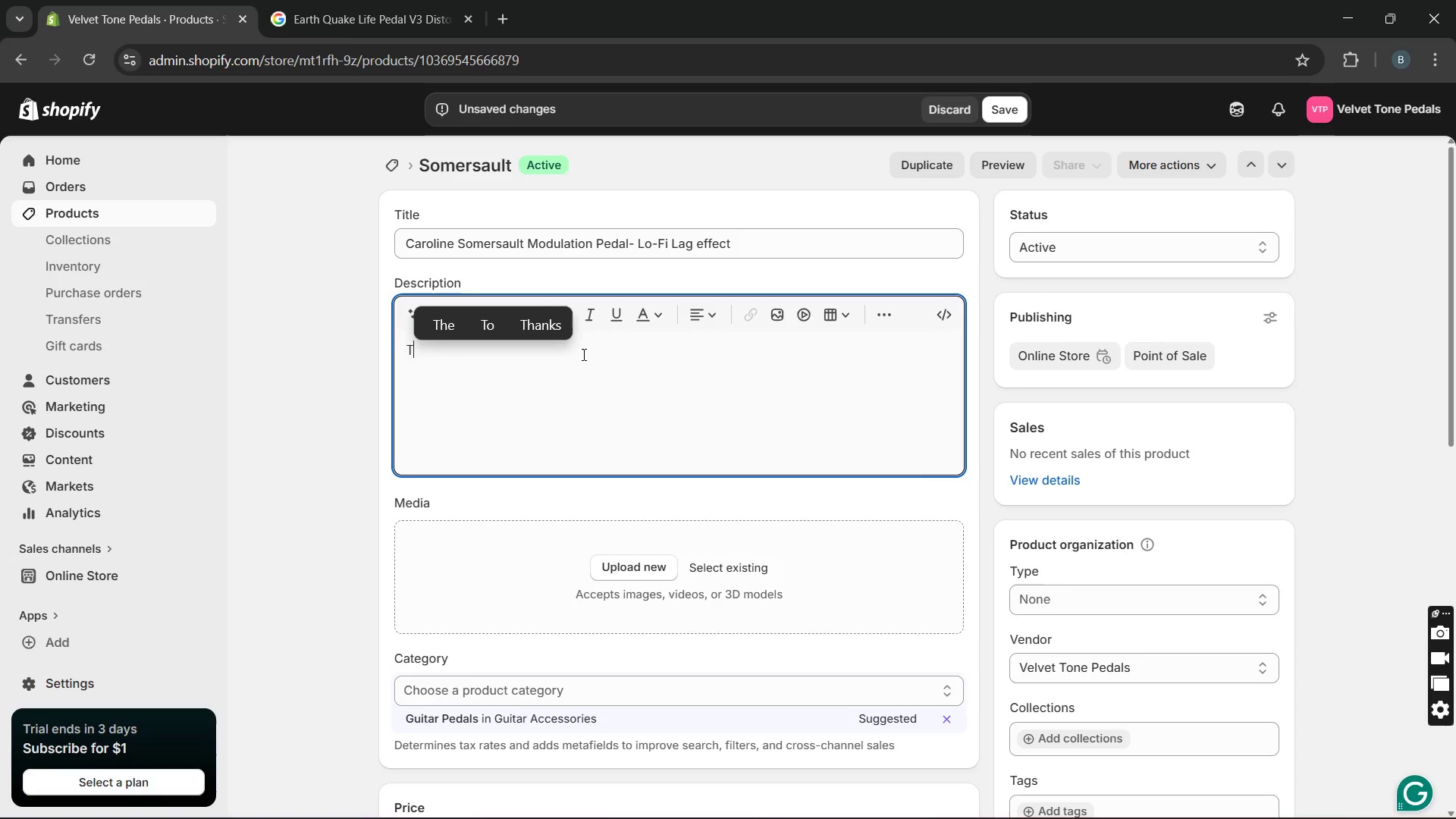 
type(his is a mos)
key(Backspace)
type(dulation pedal designed for lo-fi and experimental )
 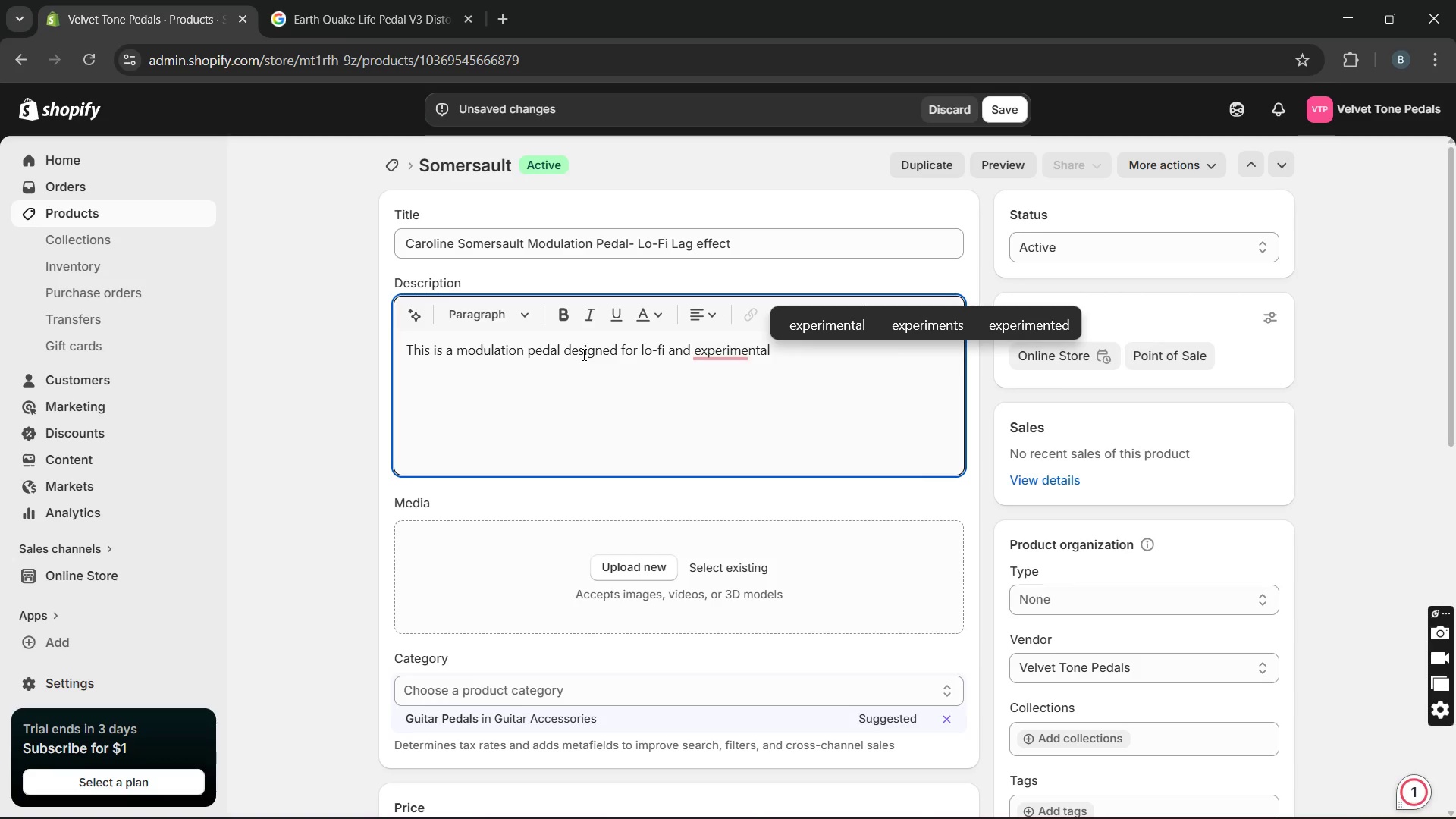 
type(sounds. Built with sound)
key(Backspace)
key(Backspace)
key(Backspace)
type(lid construction )
key(Backspace)
type(, it ensures reliable performance)
 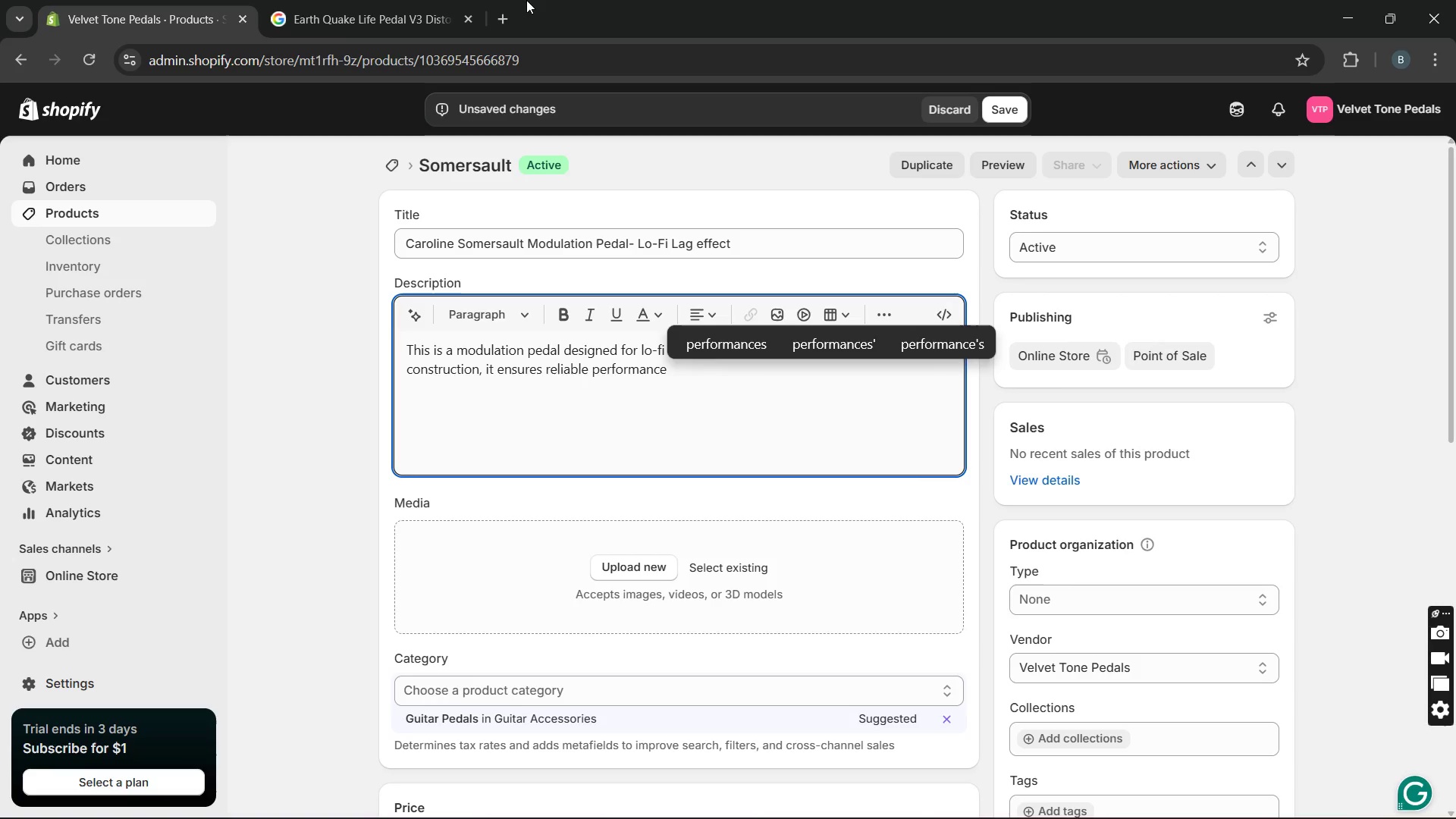 
wait(10.09)
 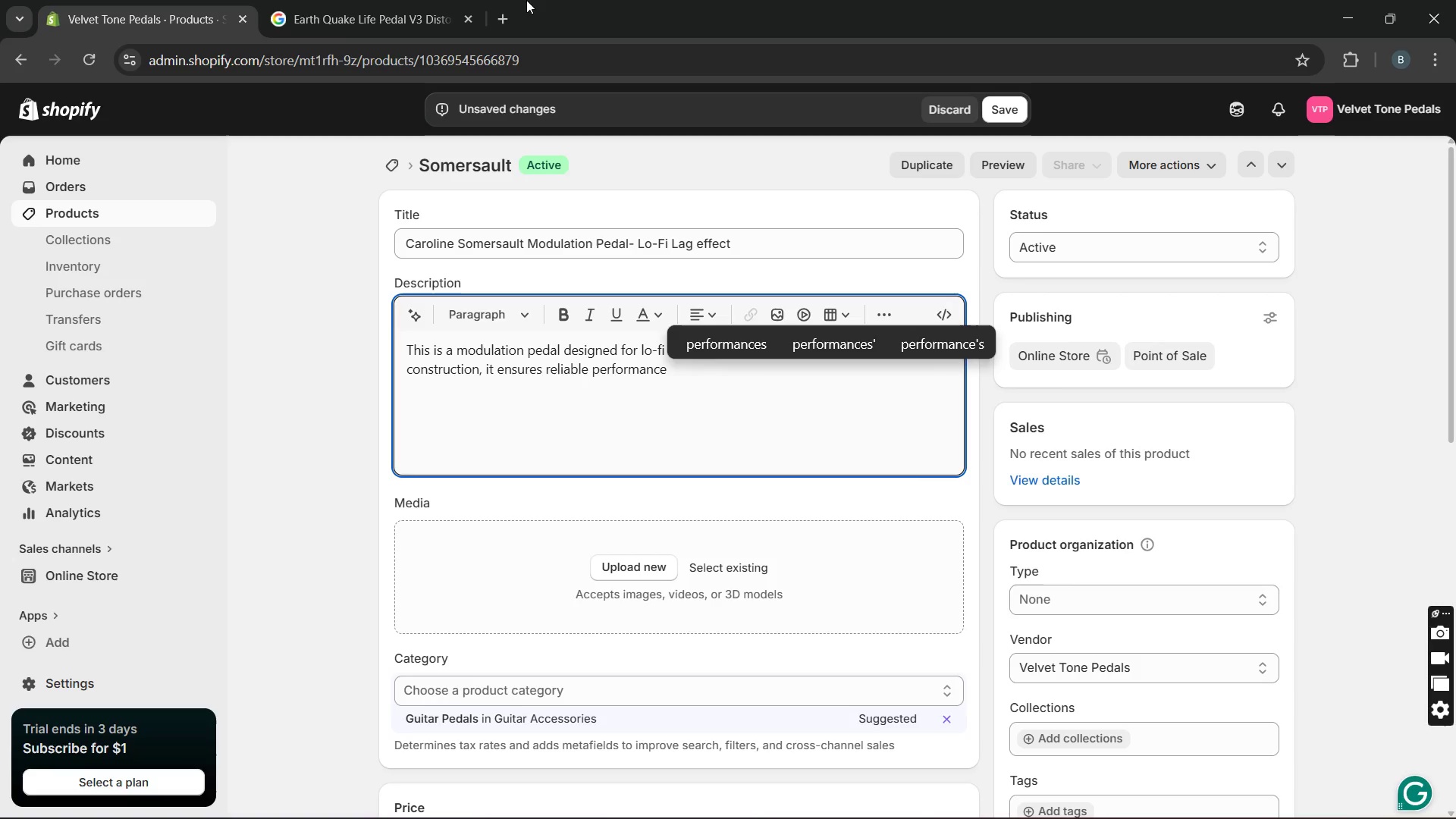 
hold_key(key=Period, duration=0.31)
 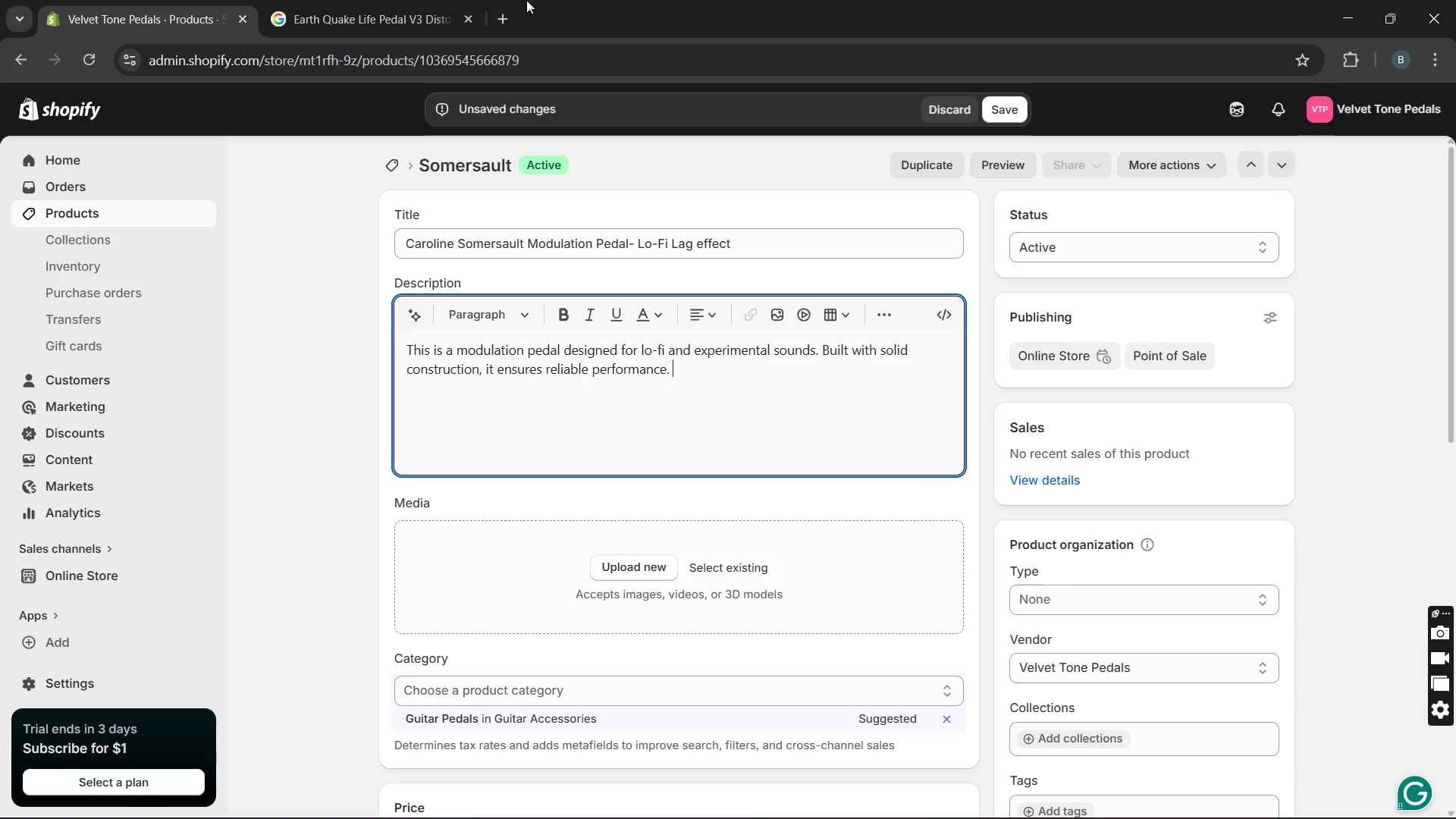 
hold_key(key=Space, duration=2.89)
 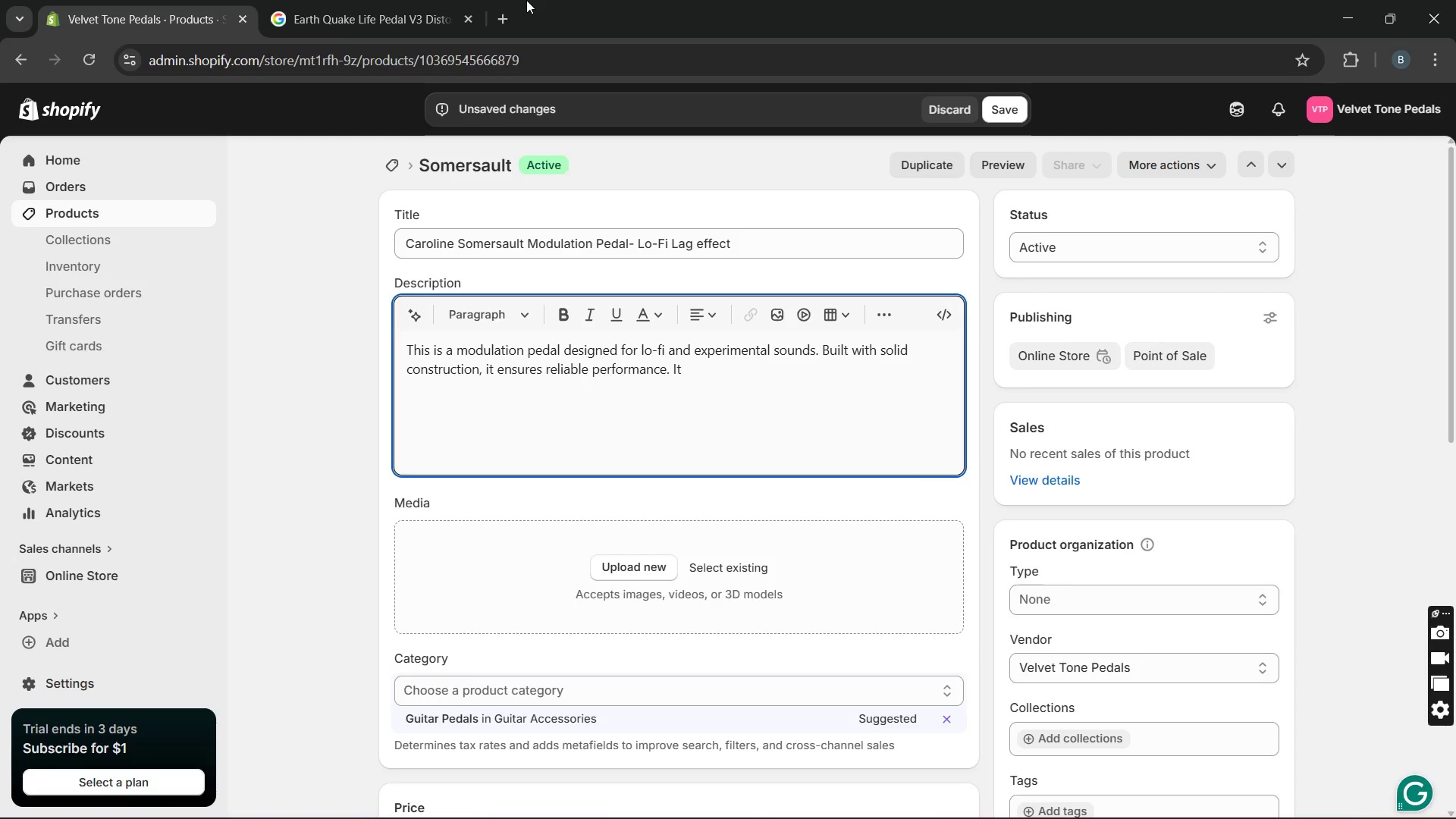 
type(Itdelievrs )
key(Backspace)
key(Backspace)
key(Backspace)
key(Backspace)
key(Backspace)
type(vers lag-based modulation with adjustba)
key(Backspace)
key(Backspace)
type(abe speed and depth. Ideal for creative musician )
key(Backspace)
type(s a)
 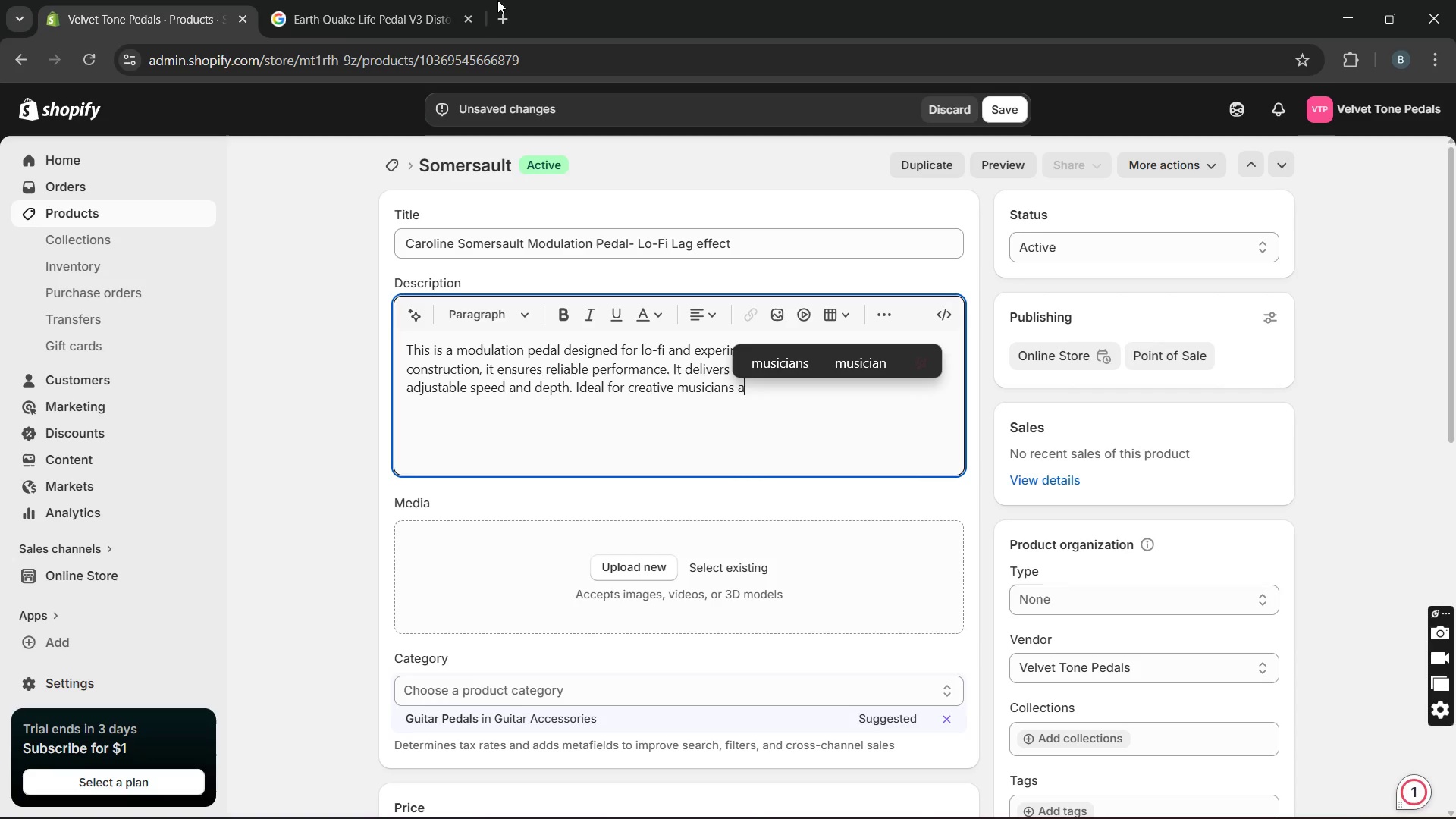 
type(nd expire)
key(Backspace)
key(Backspace)
key(Backspace)
type(erimental players.)
 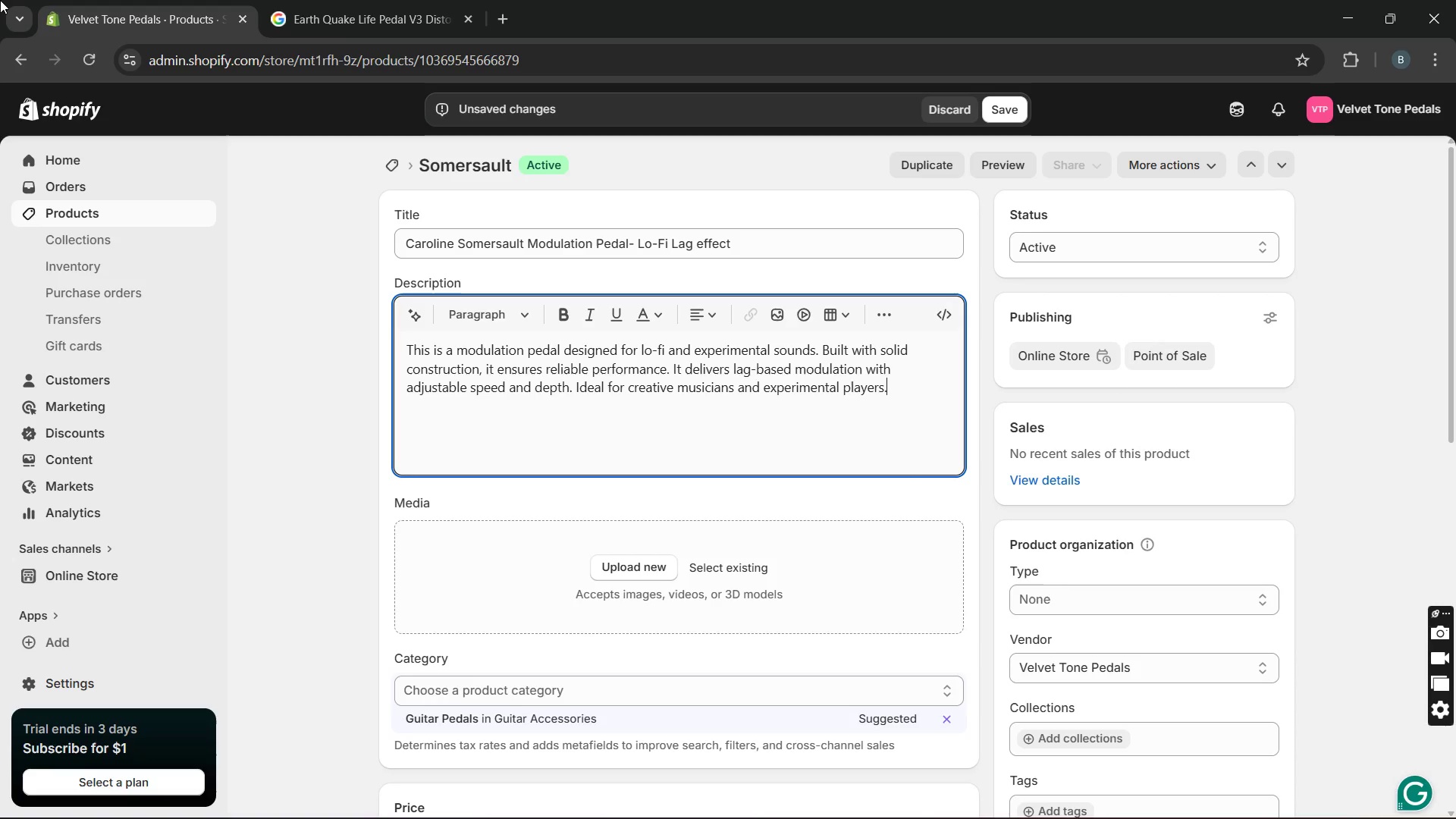 
key(Enter)
 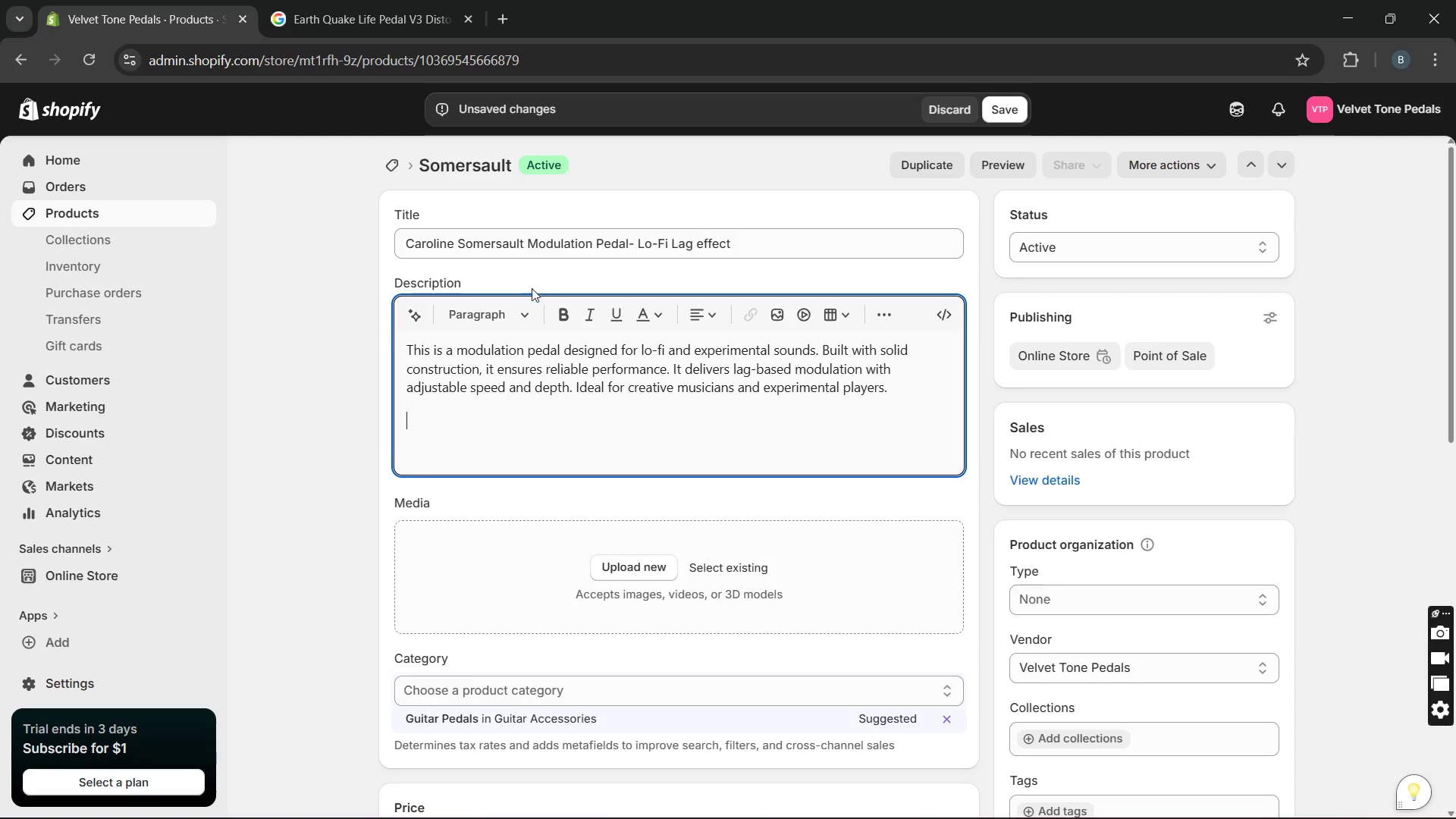 
left_click([553, 318])
 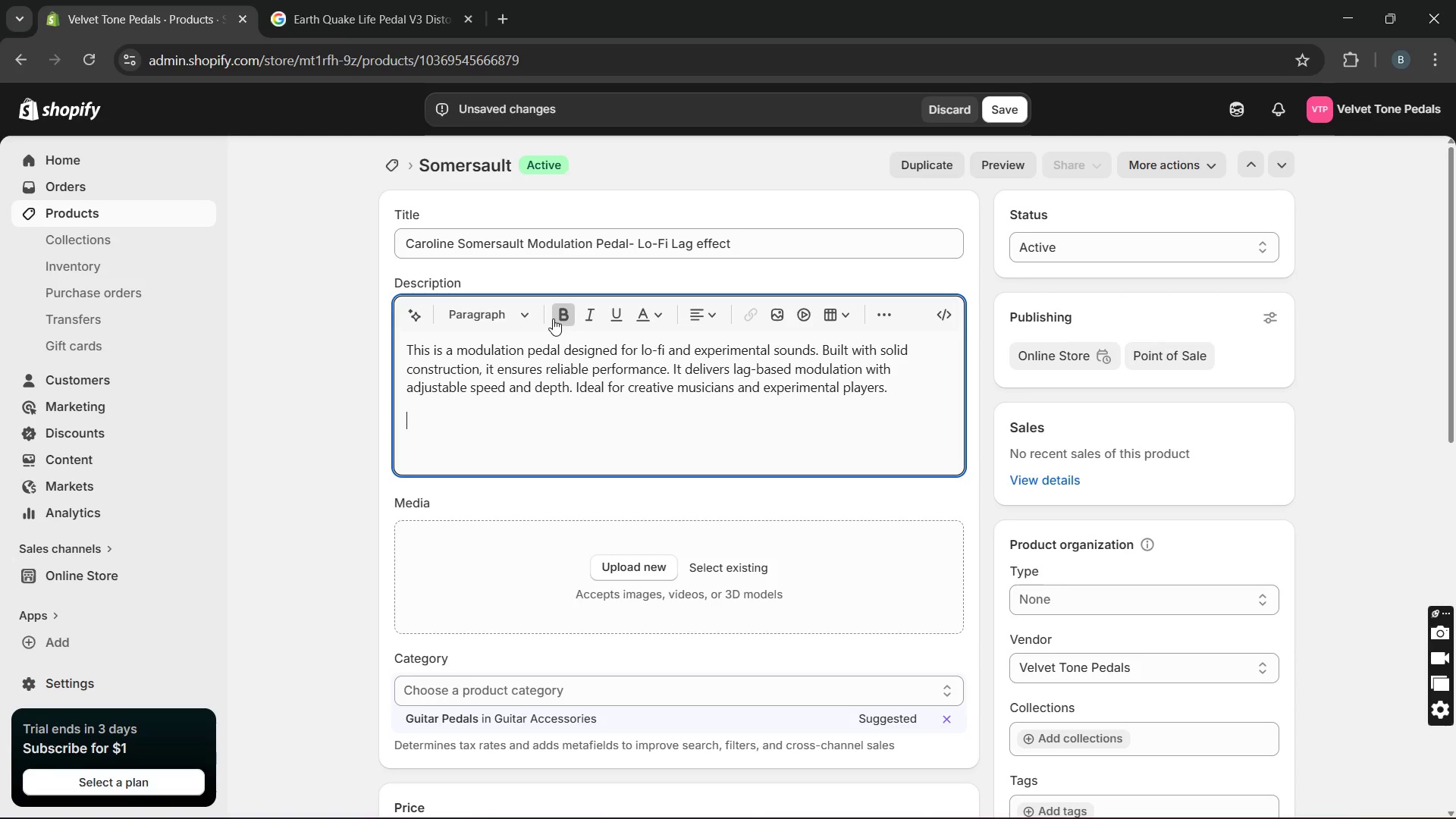 
type(s)
key(Backspace)
type(Specifications)
 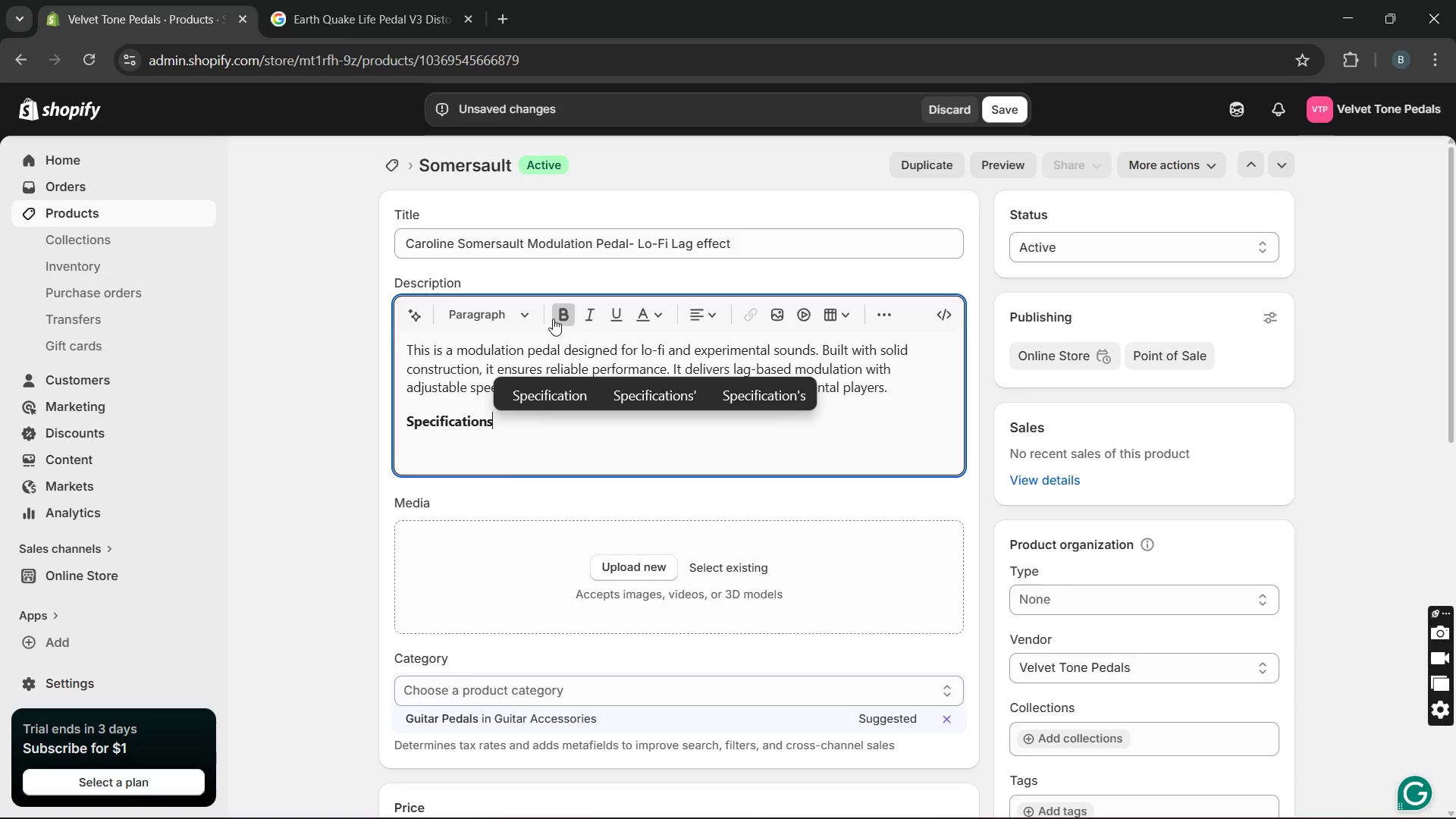 
wait(6.0)
 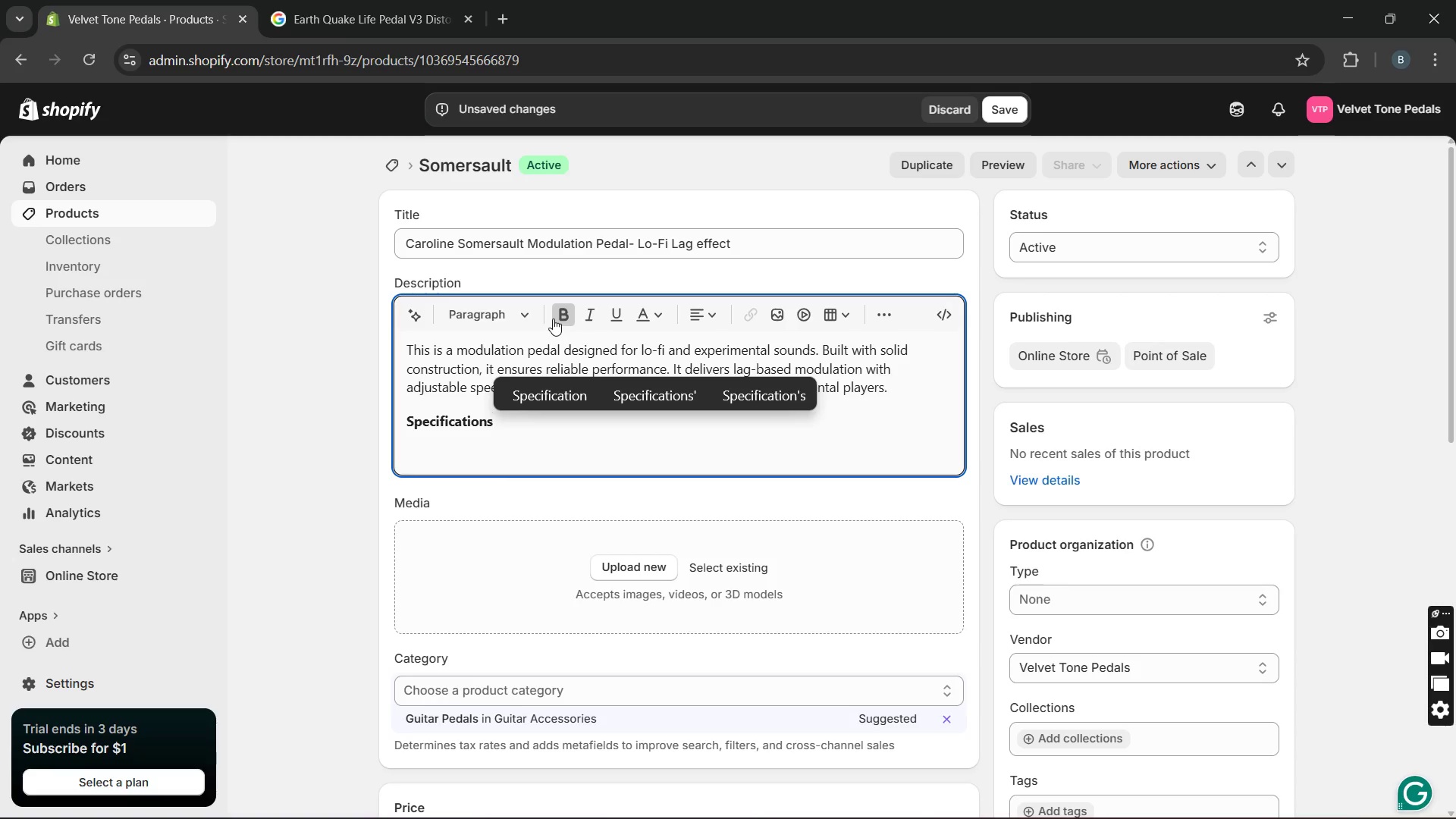 
key(Enter)
 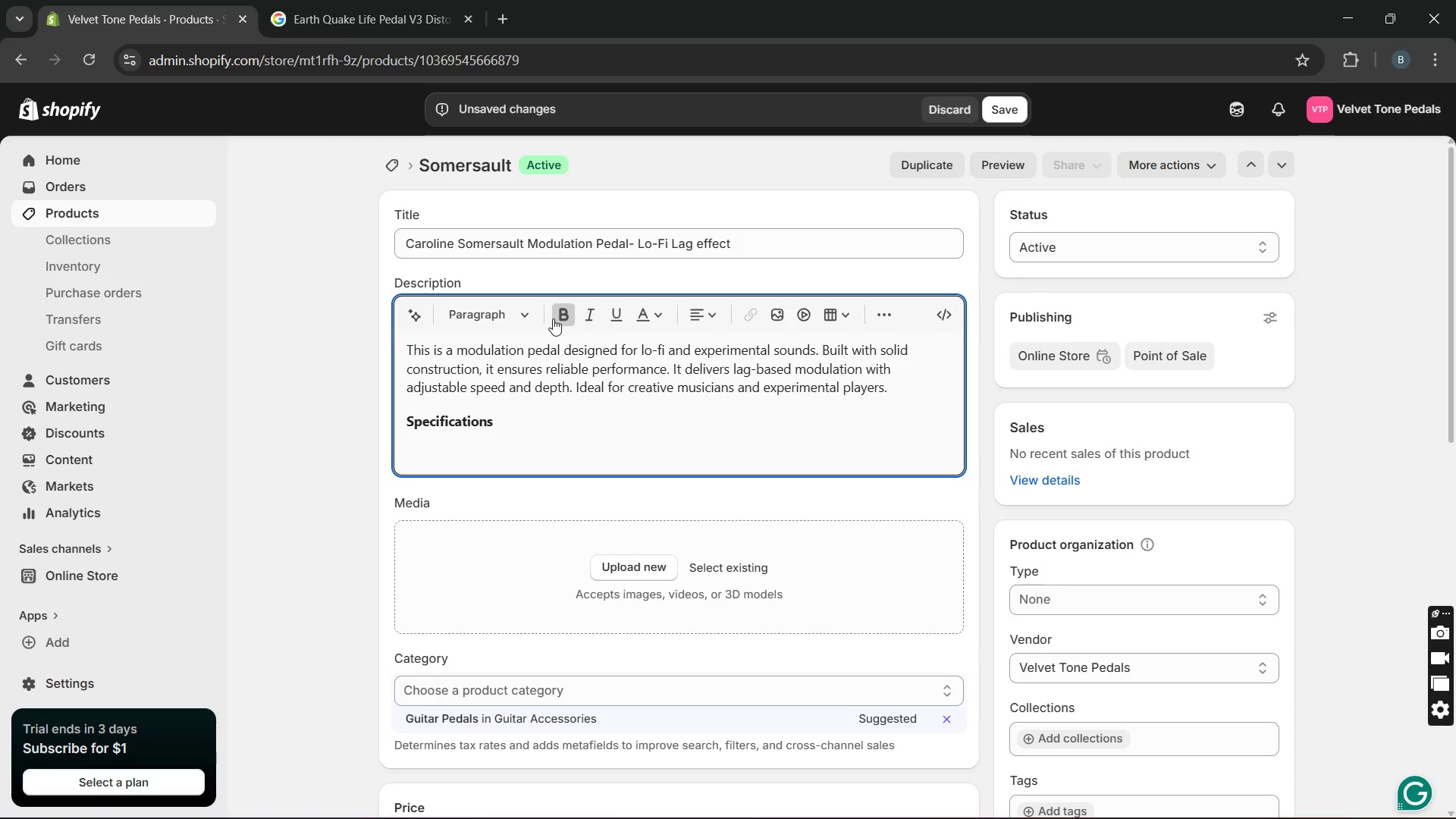 
left_click([553, 318])
 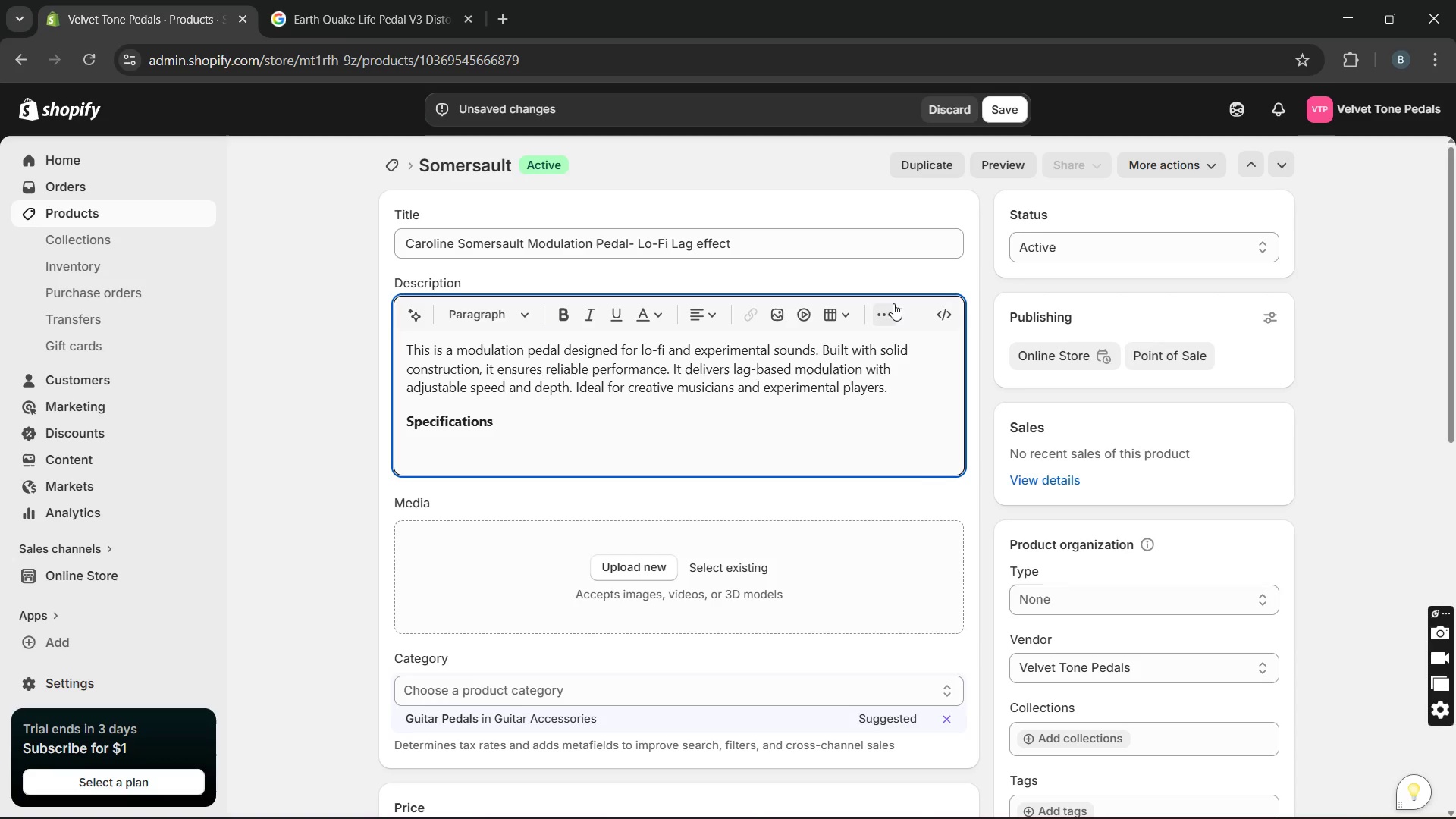 
left_click([885, 312])
 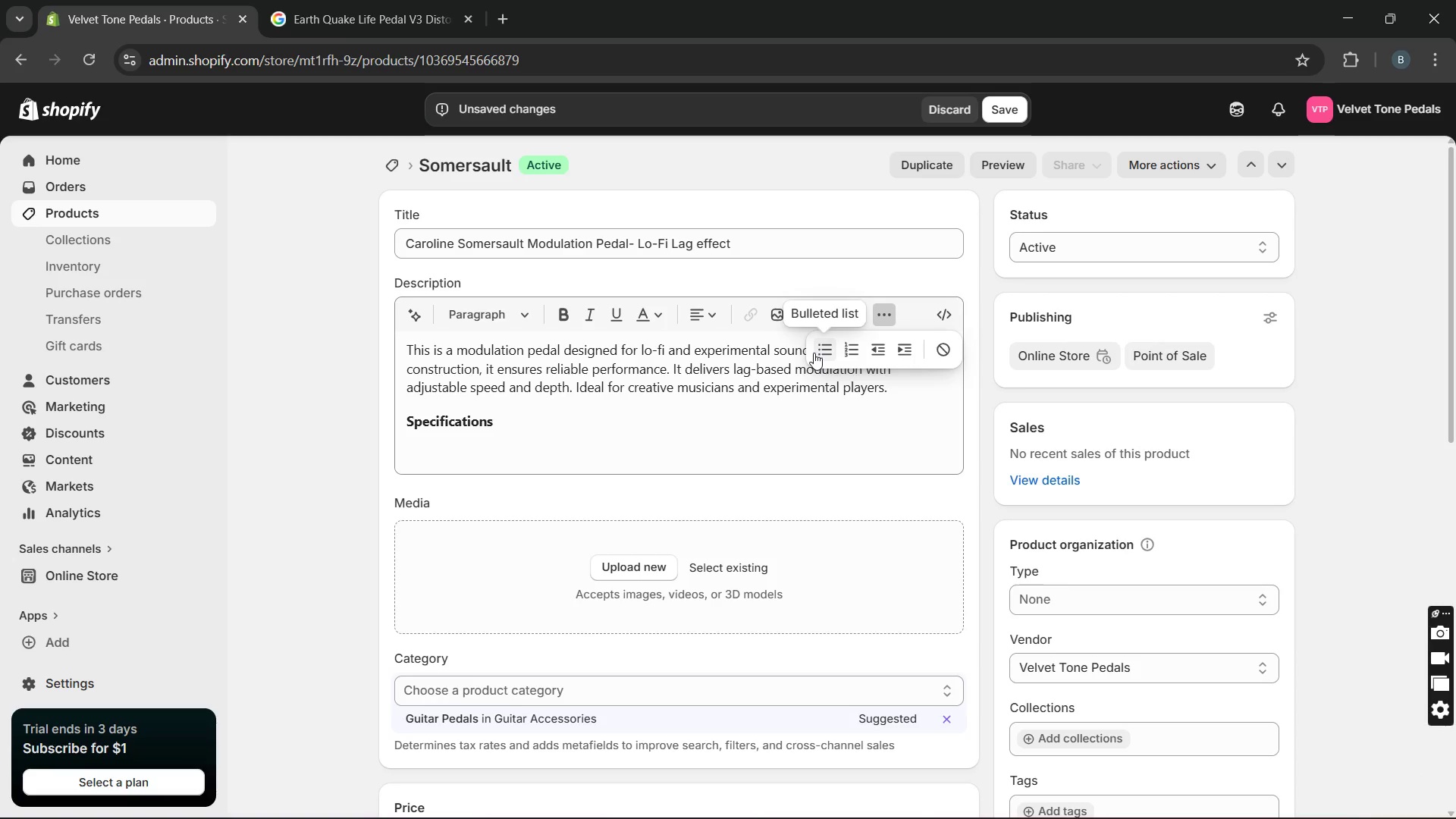 
left_click([814, 353])
 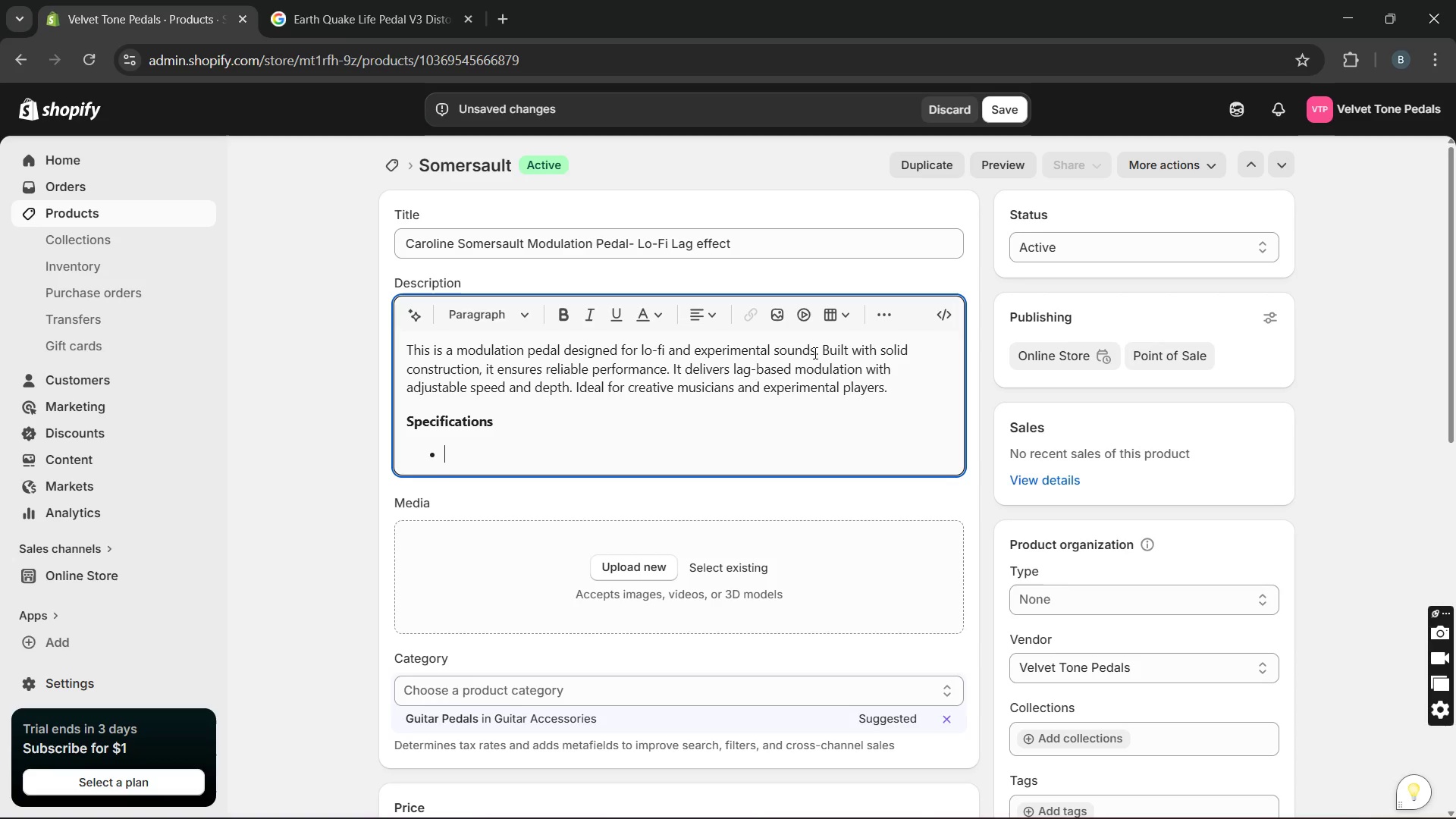 
type(Vola)
key(Backspace)
type(tage: )
 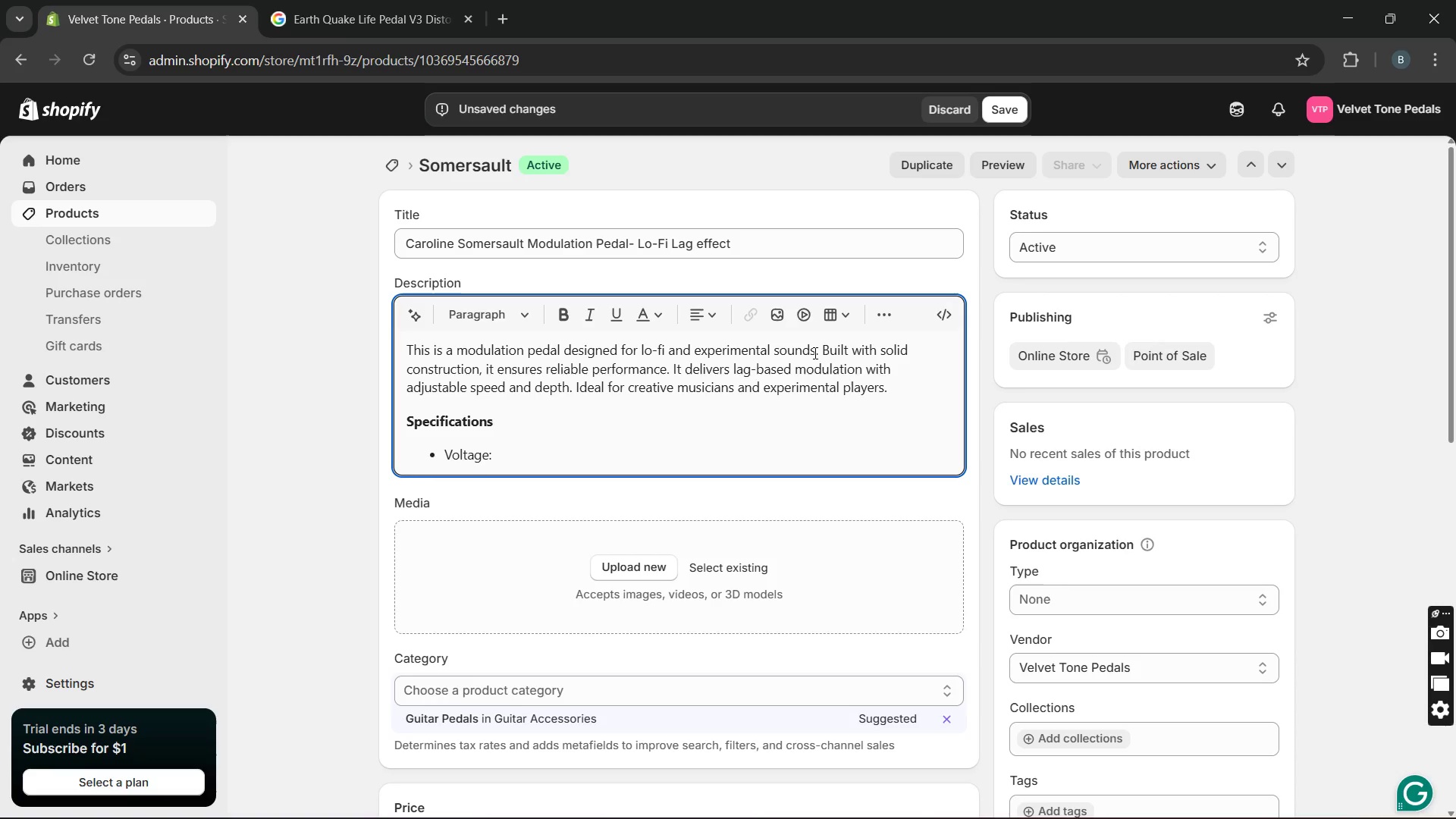 
key(9)
 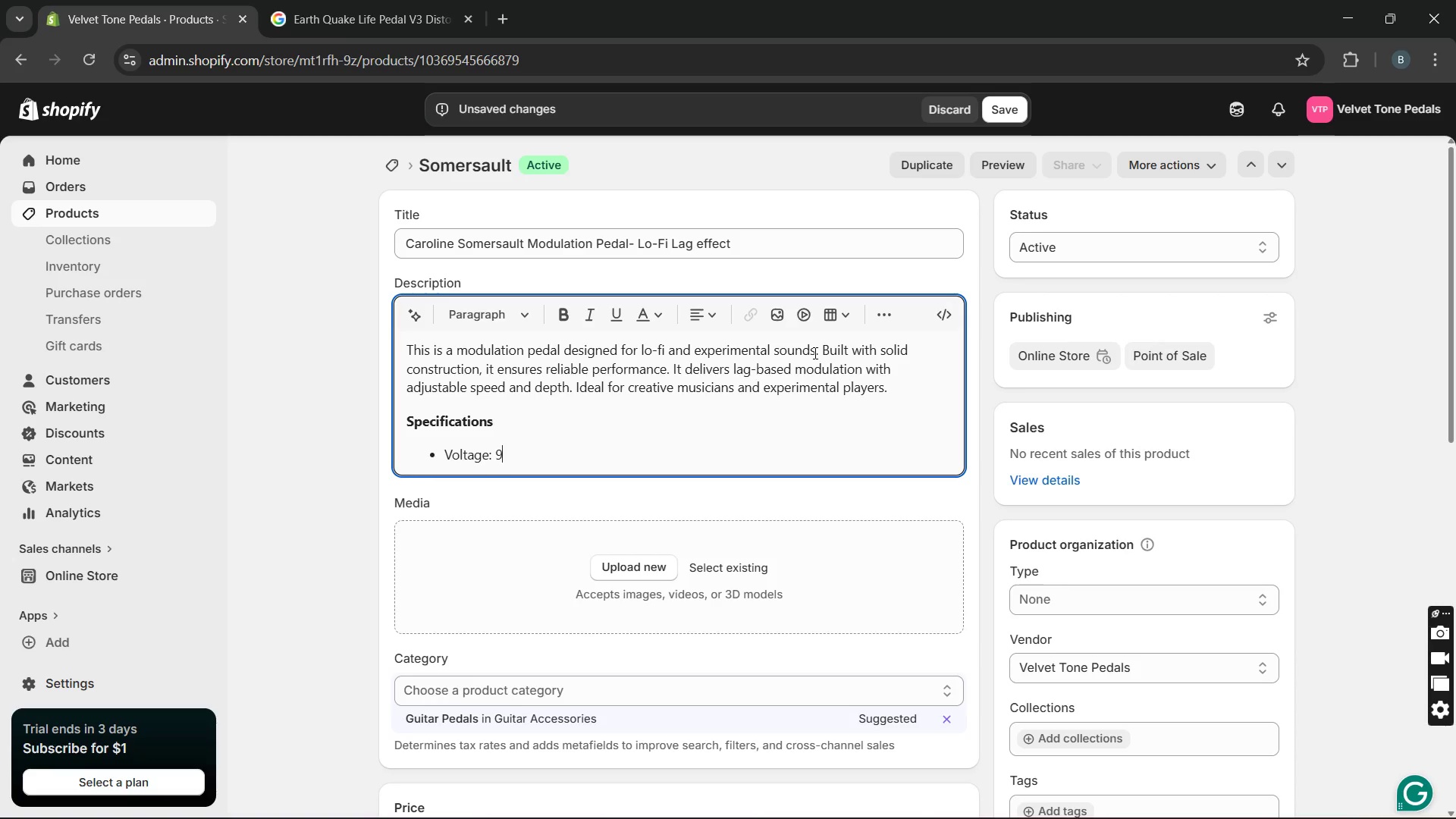 
key(CapsLock)
 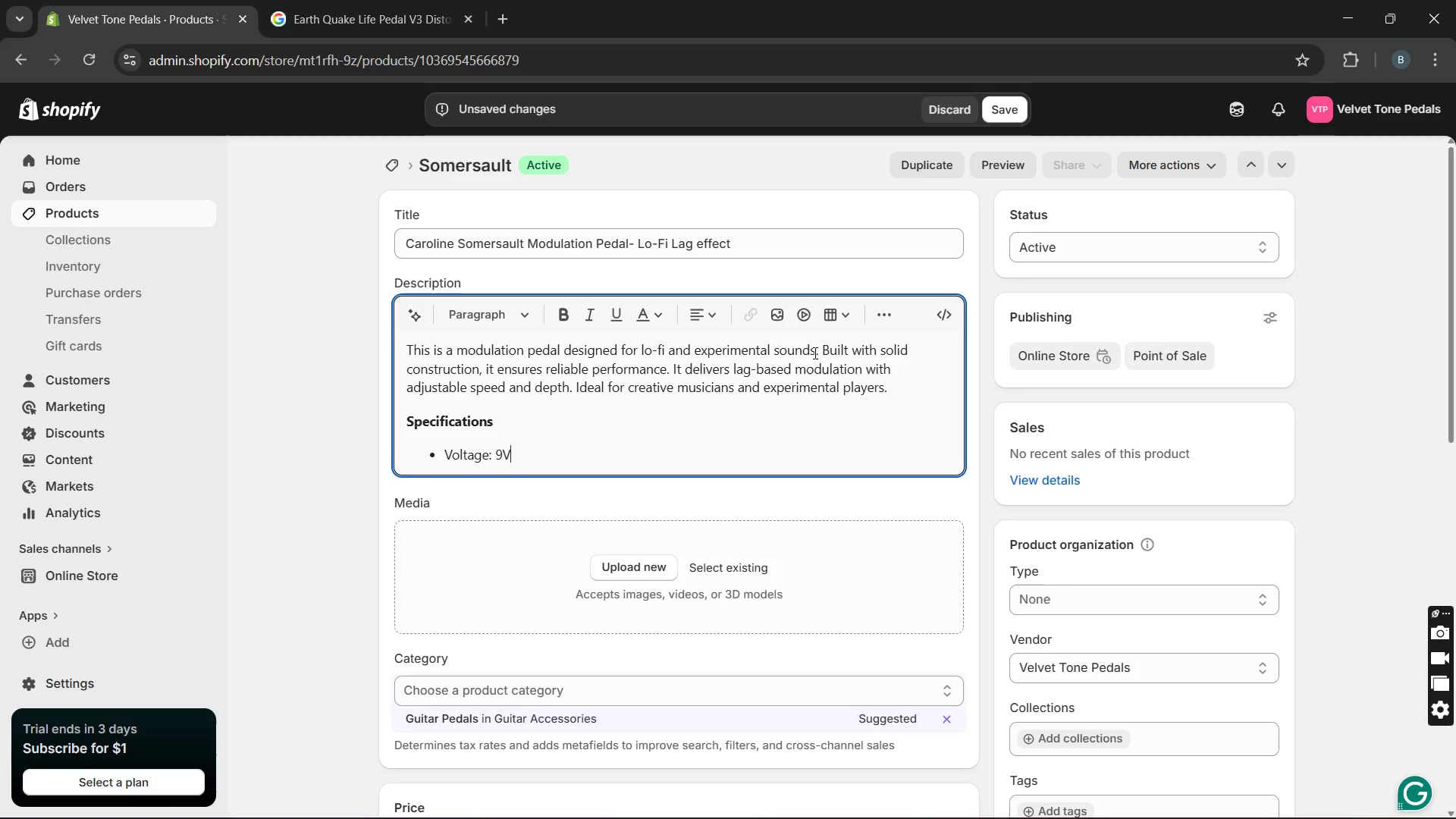 
key(V)
 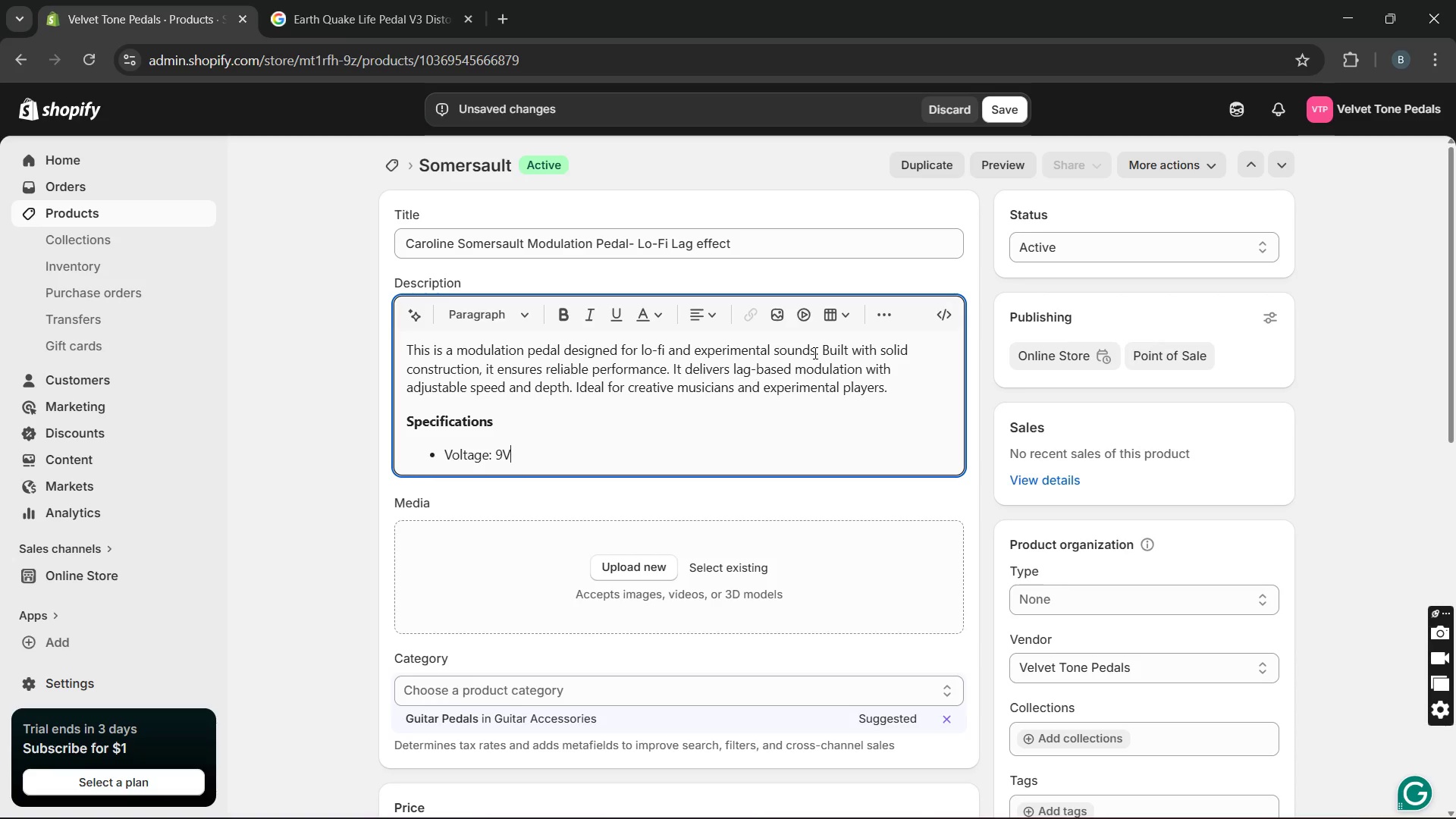 
wait(11.38)
 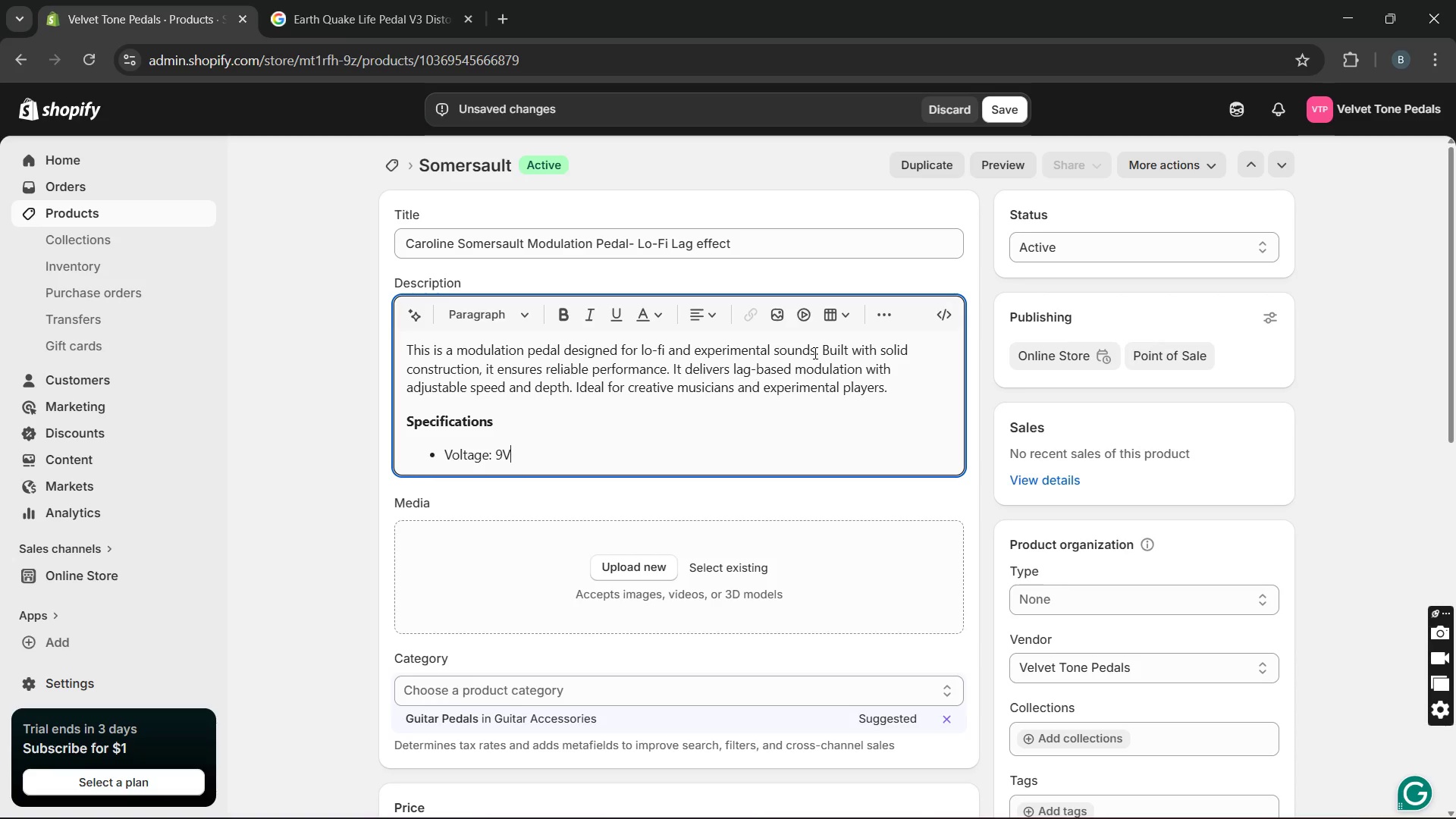 
type( DC Center Negative)
 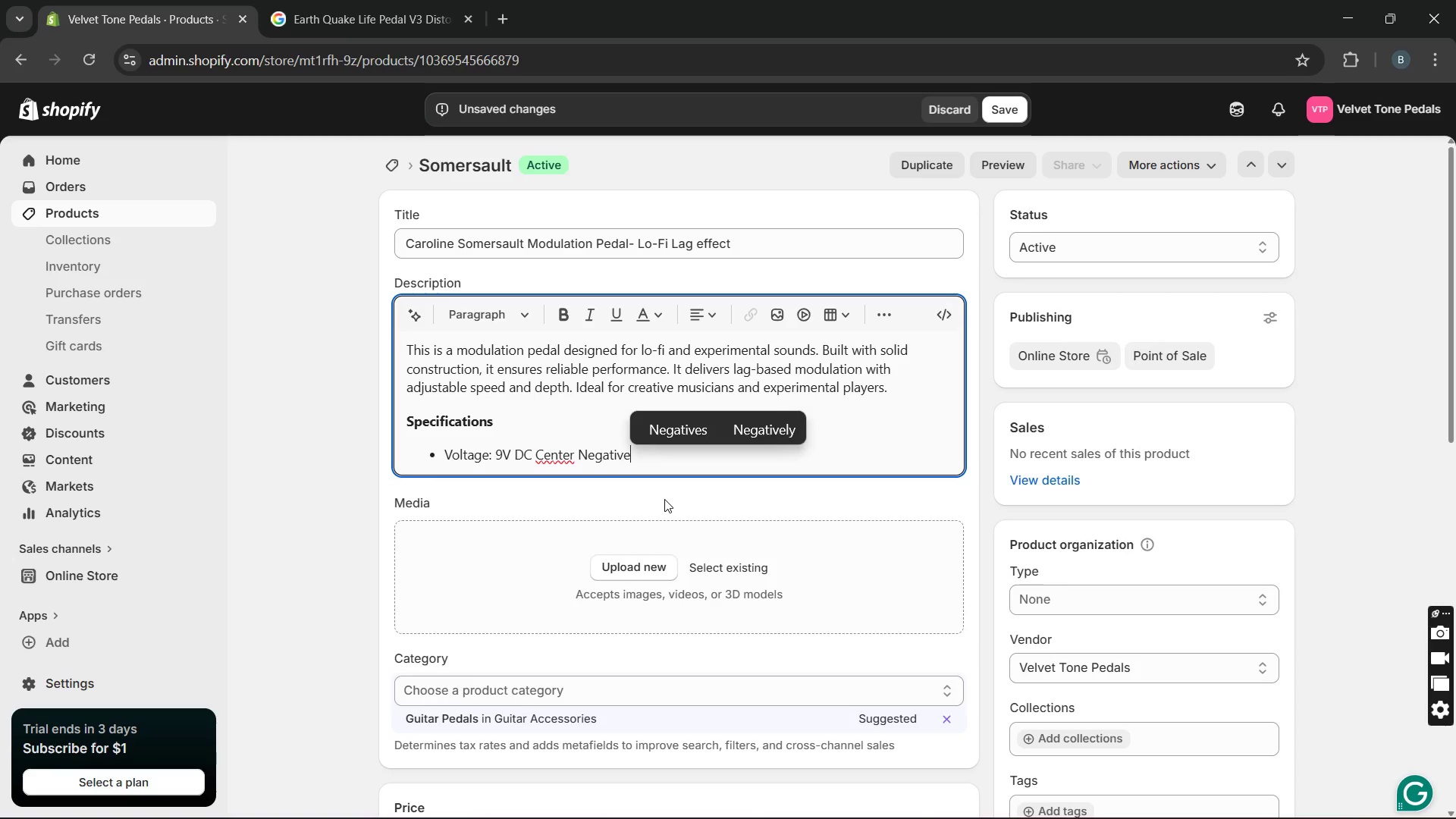 
key(Enter)
 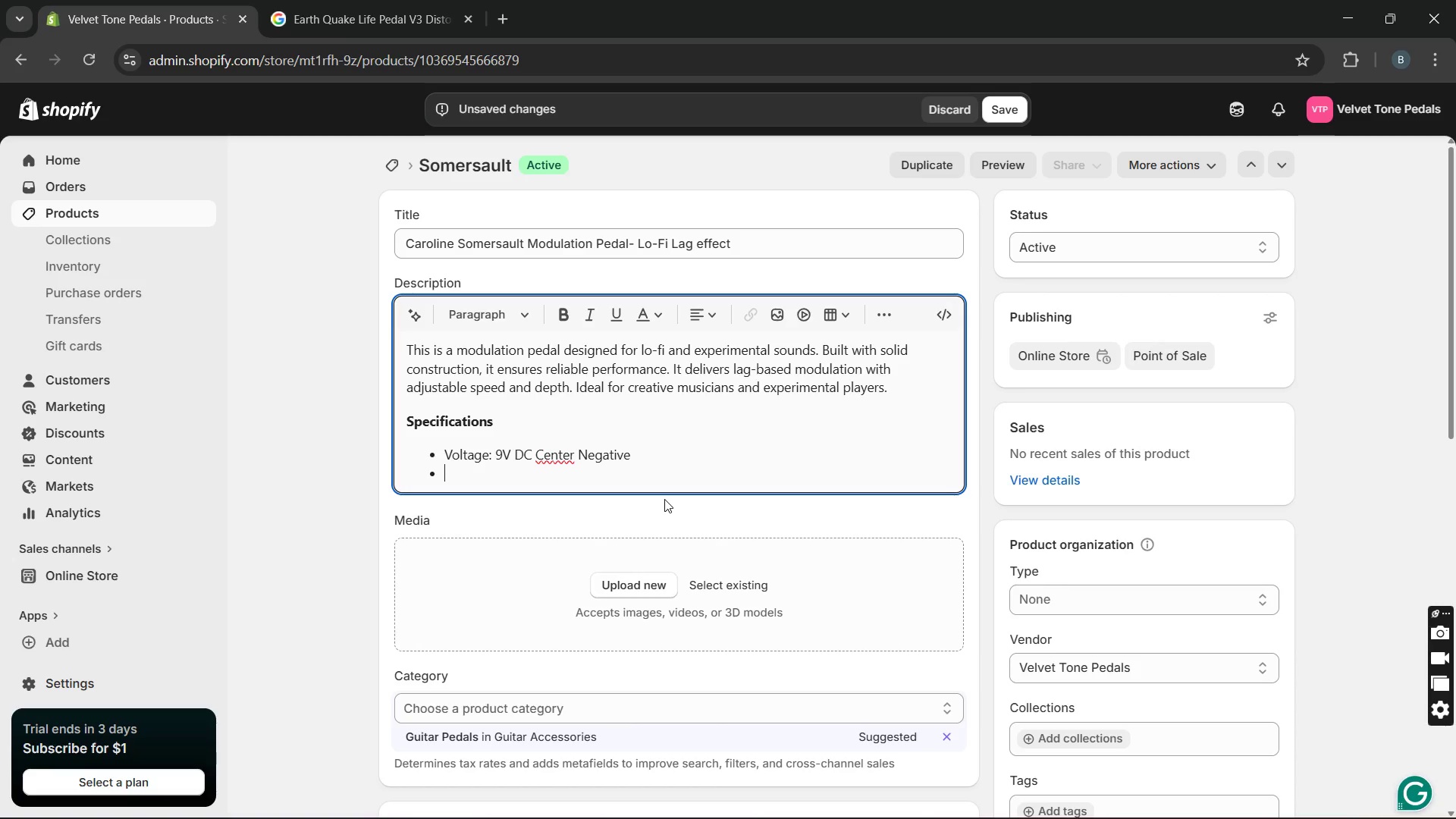 
type(By pass: )
 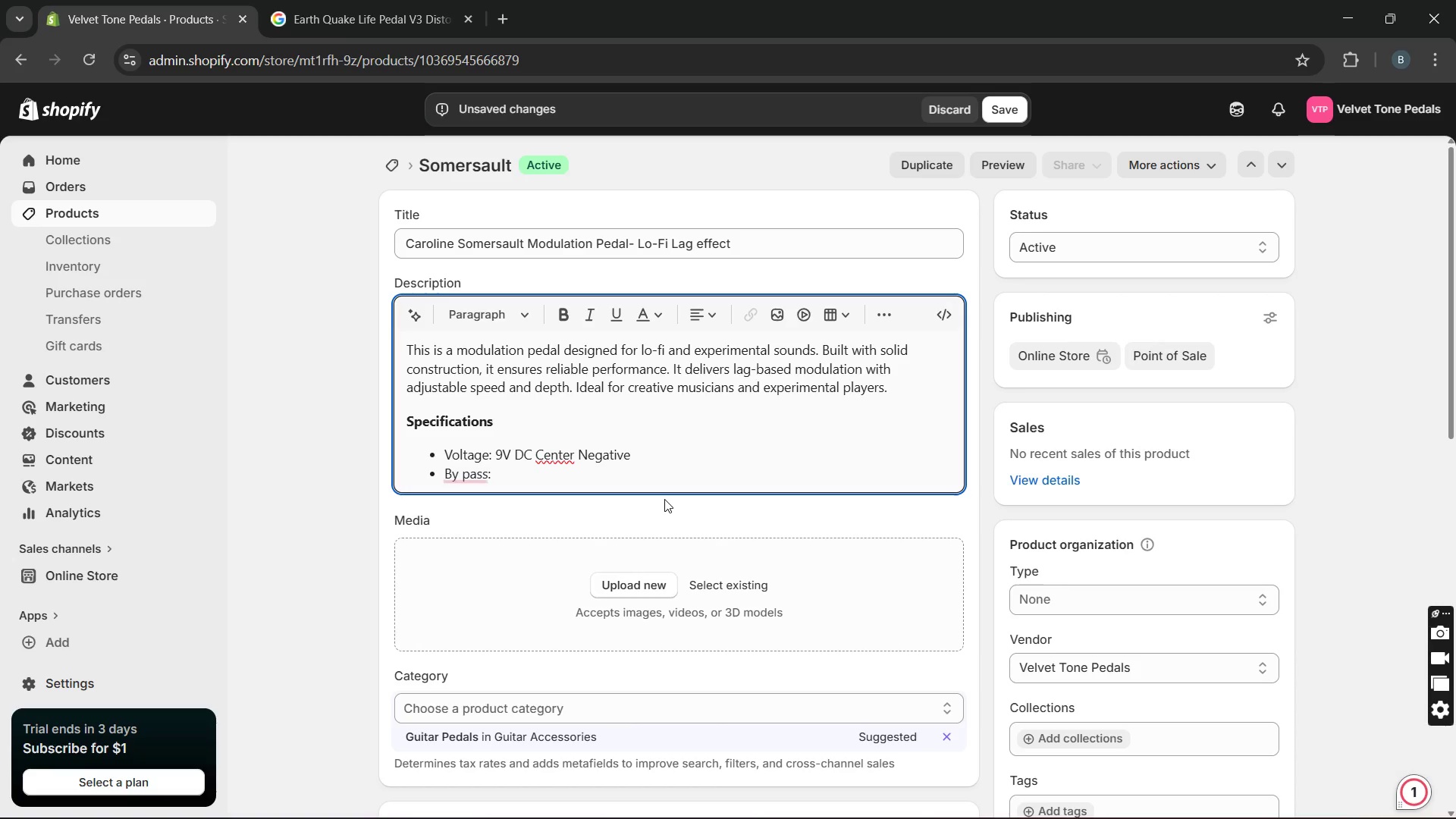 
key(ArrowLeft)
 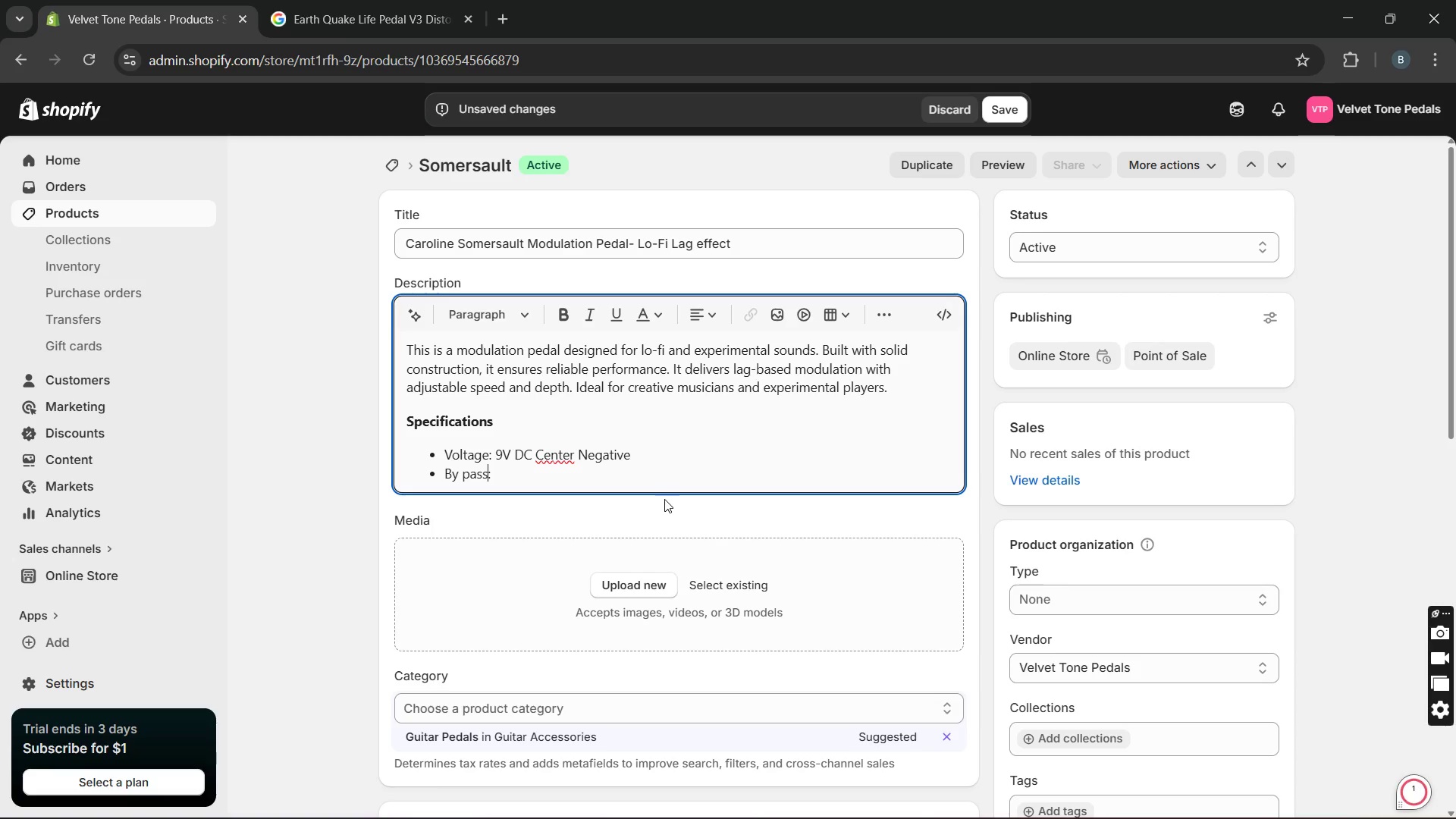 
key(ArrowLeft)
 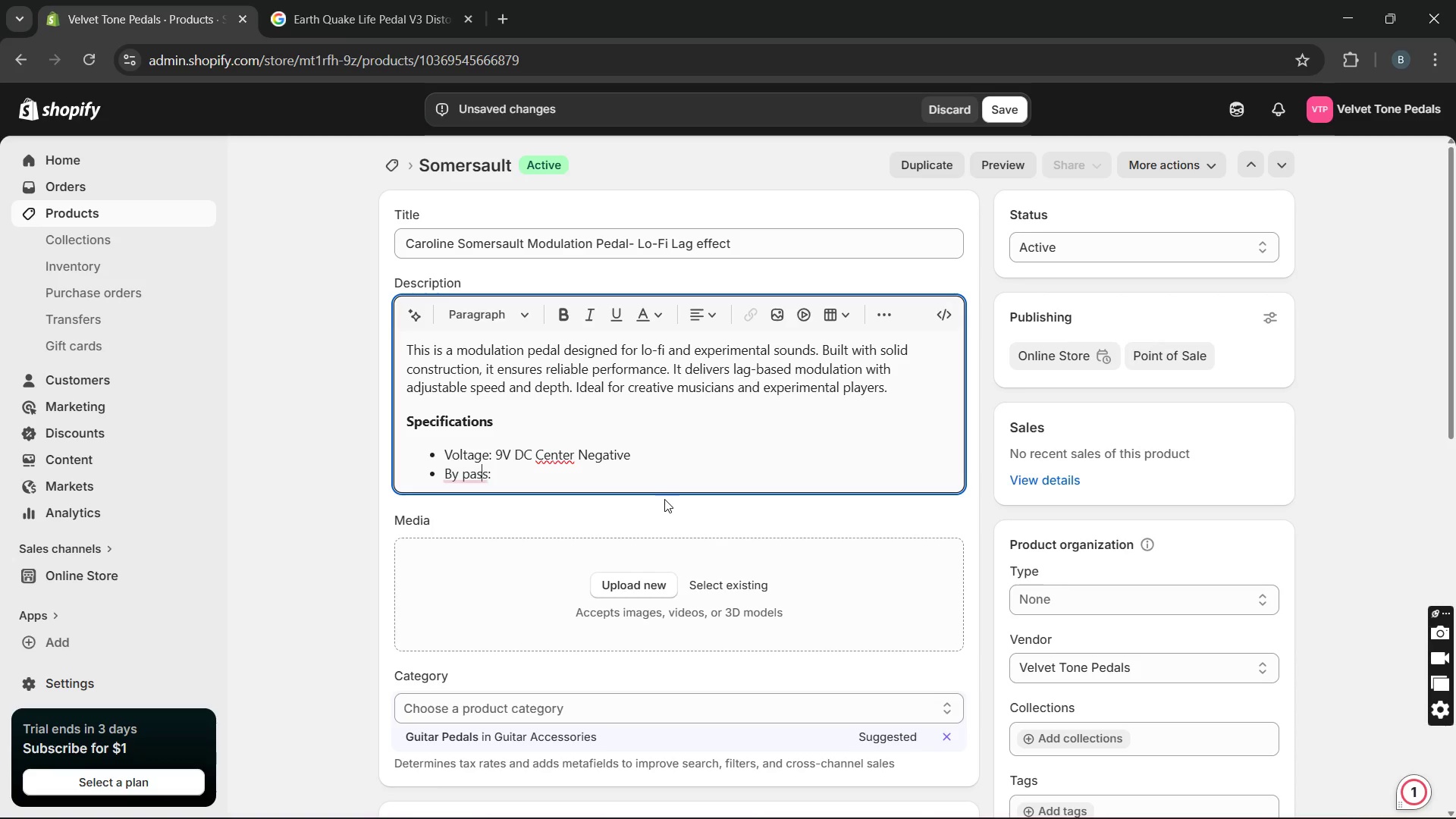 
key(ArrowLeft)
 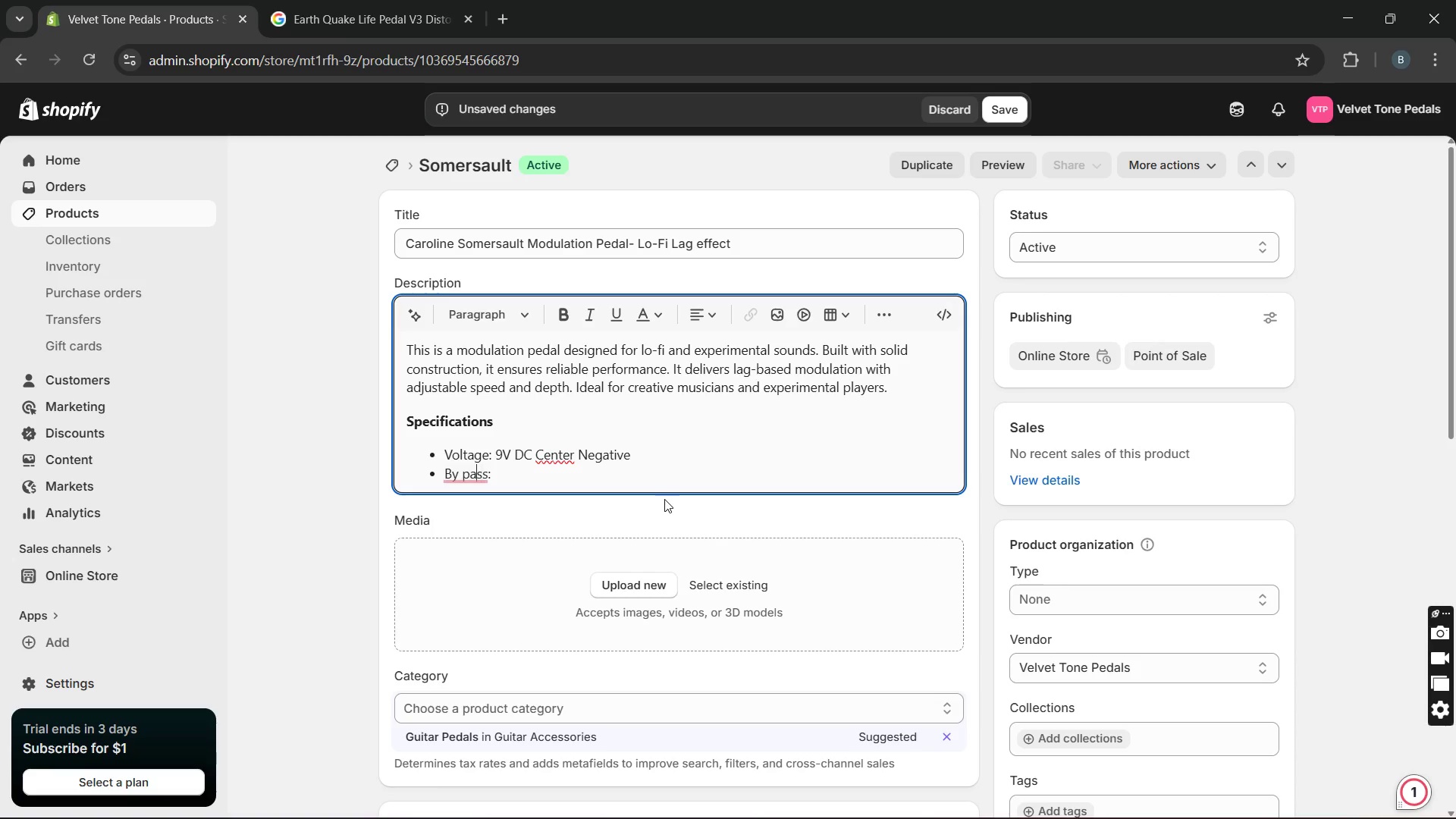 
key(ArrowLeft)
 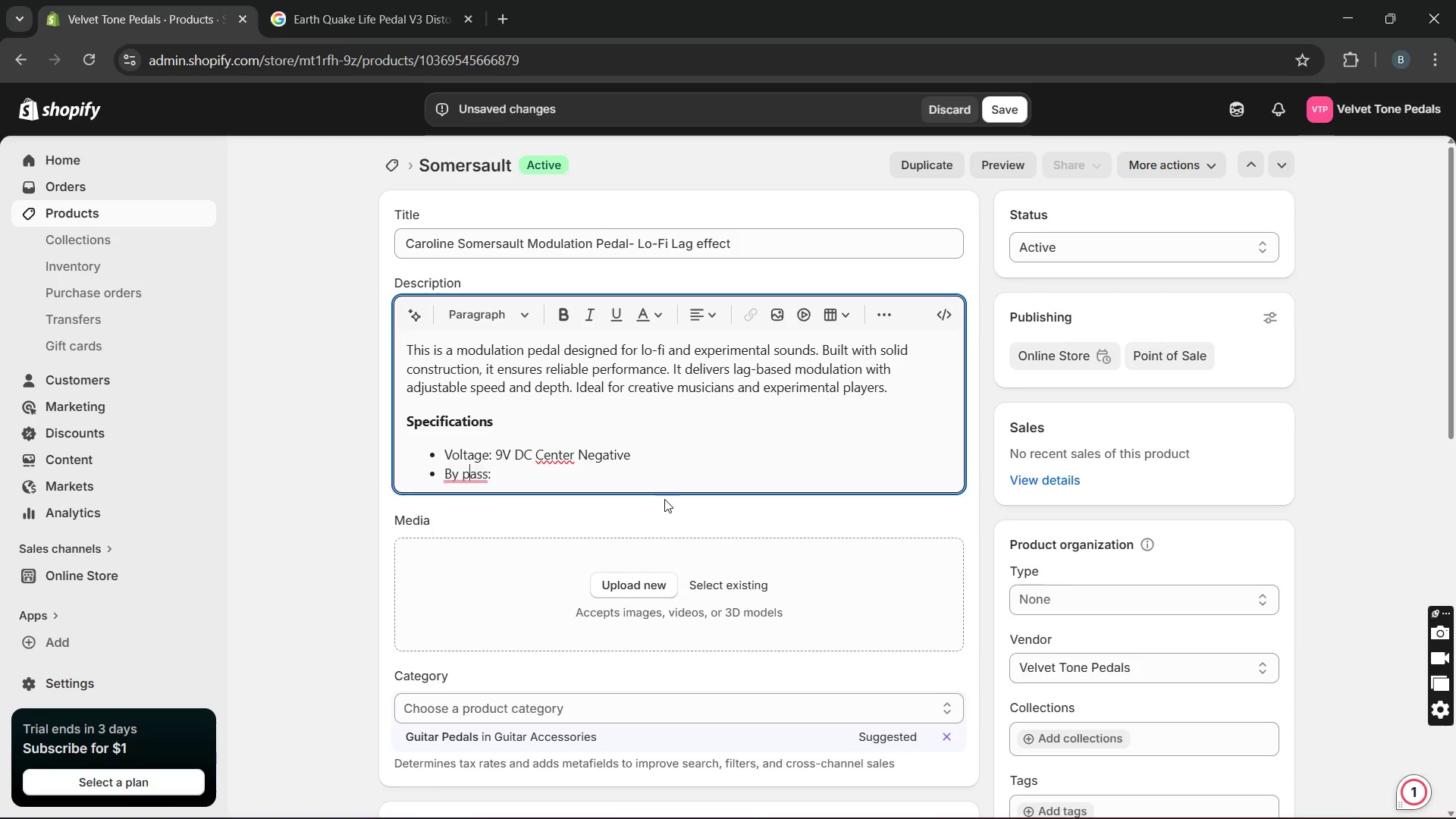 
key(ArrowLeft)
 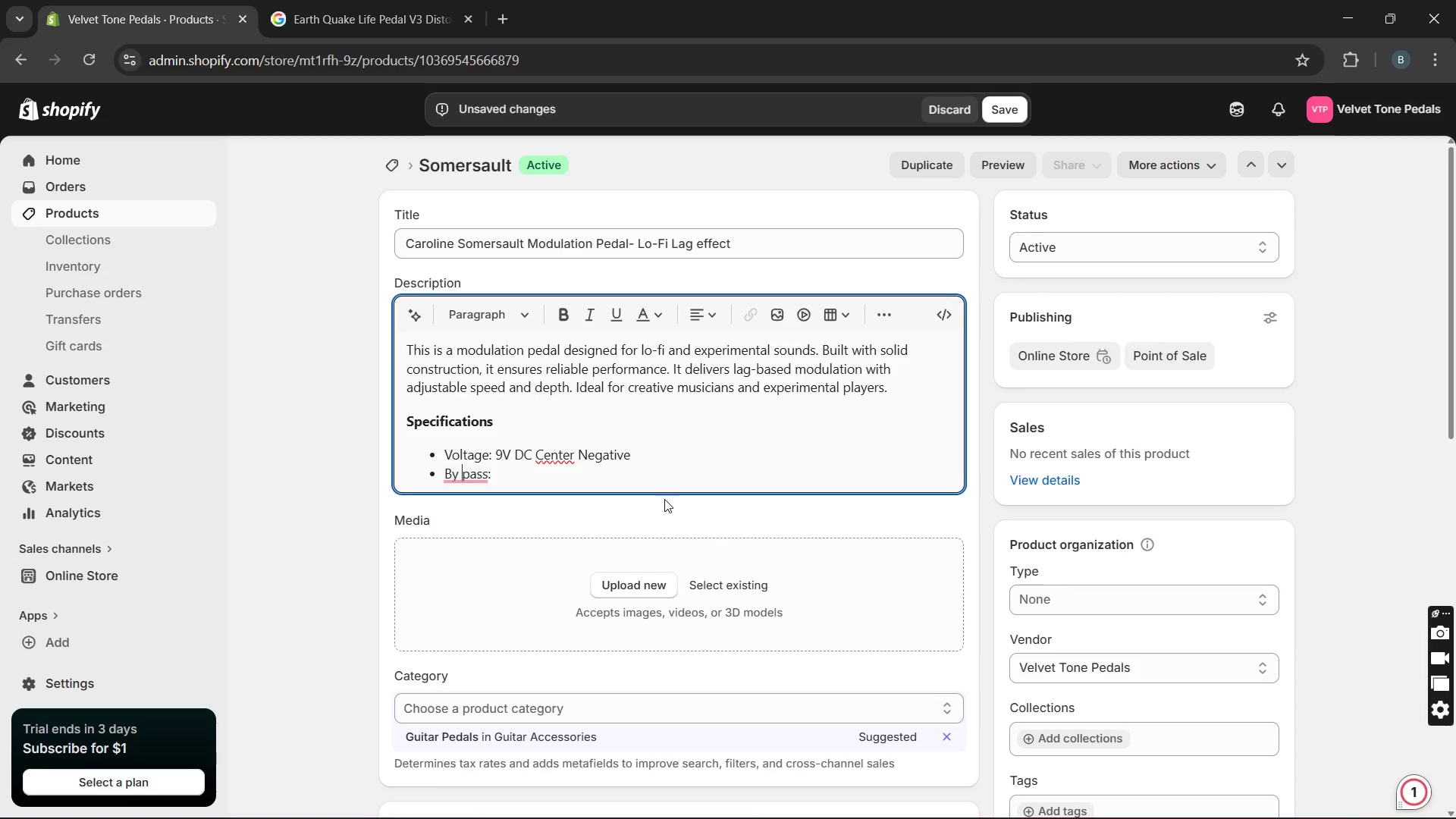 
key(ArrowLeft)
 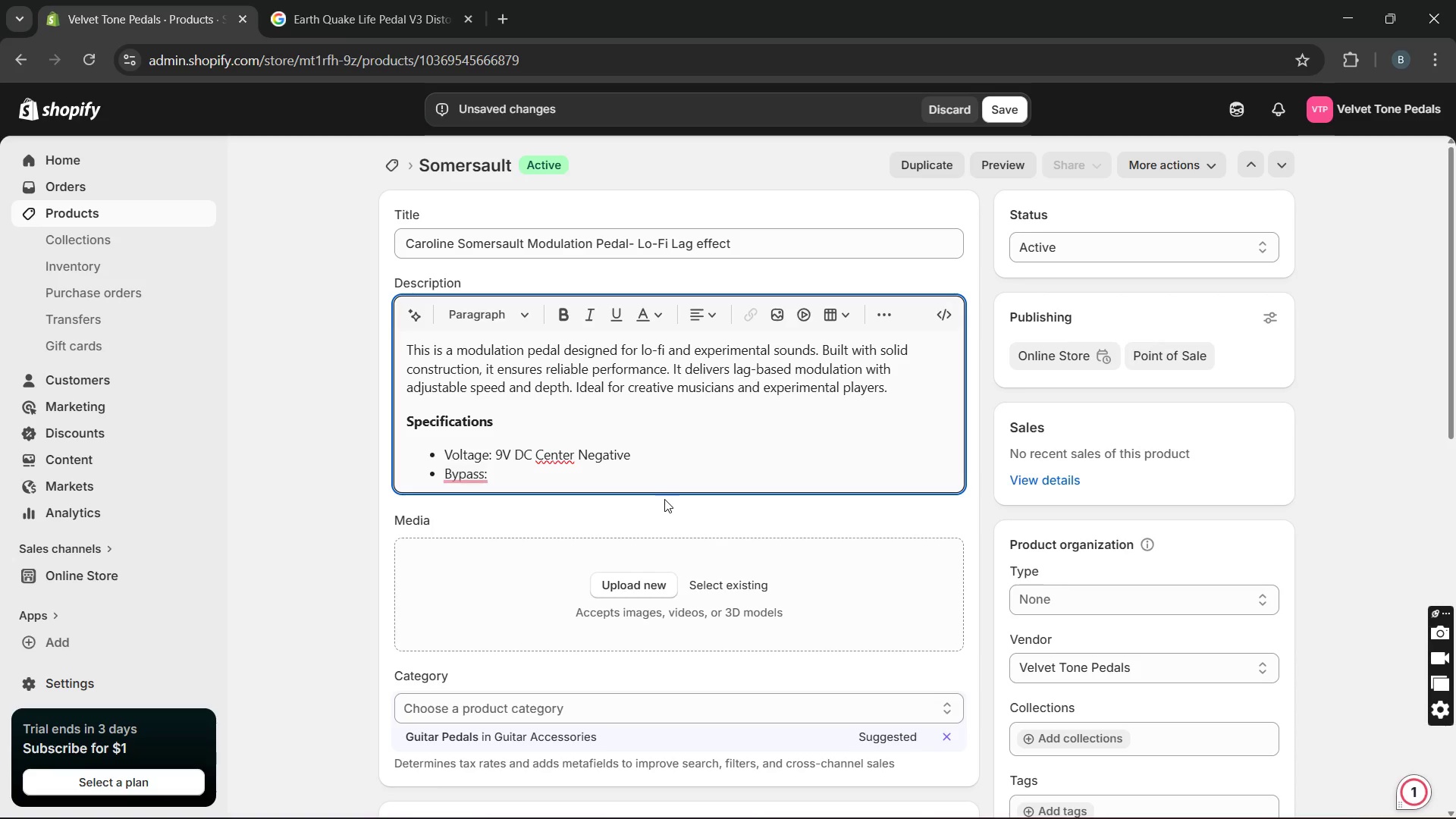 
key(Backspace)
type(True Bypass)
 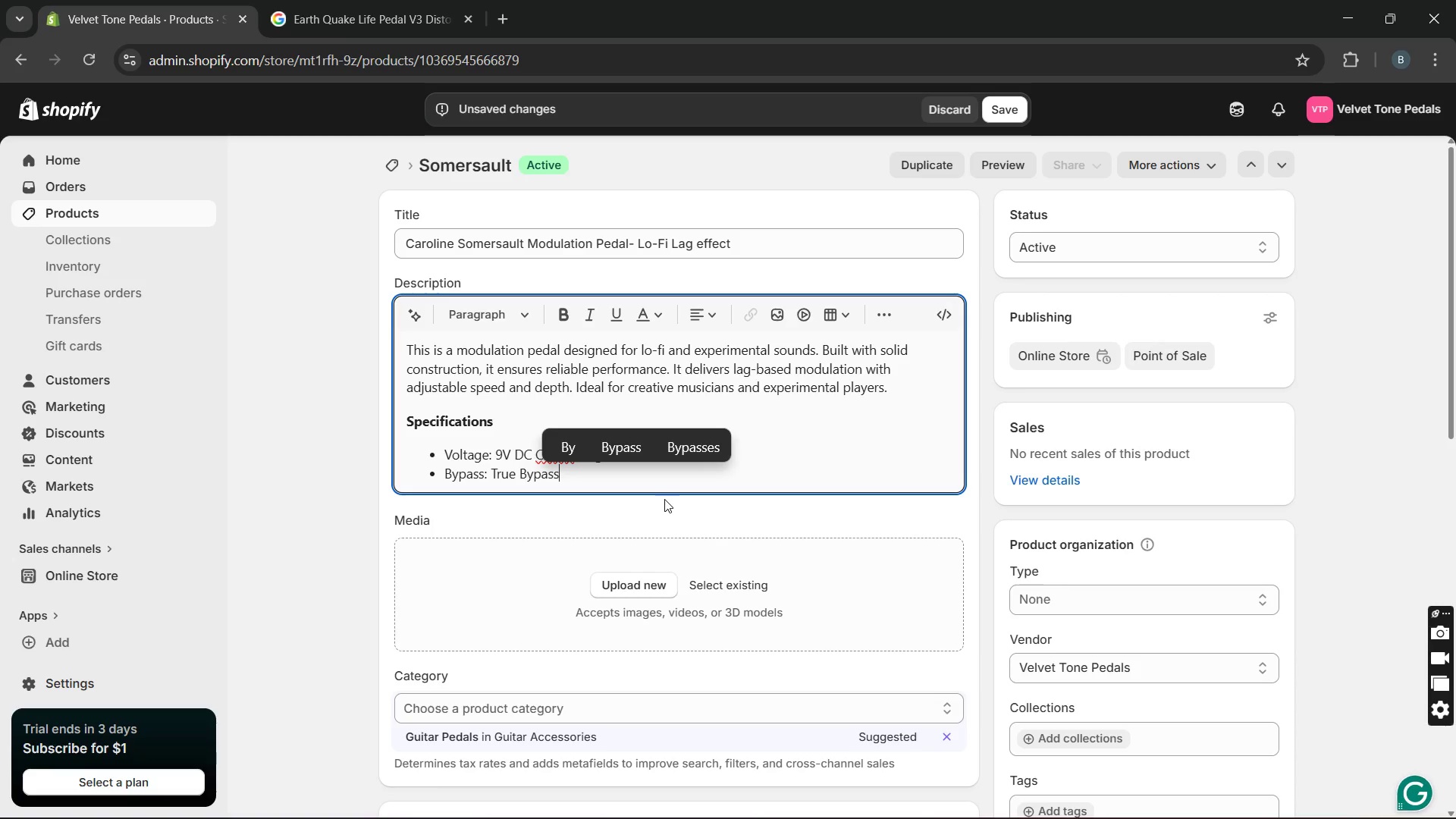 
hold_key(key=ArrowRight, duration=0.89)
 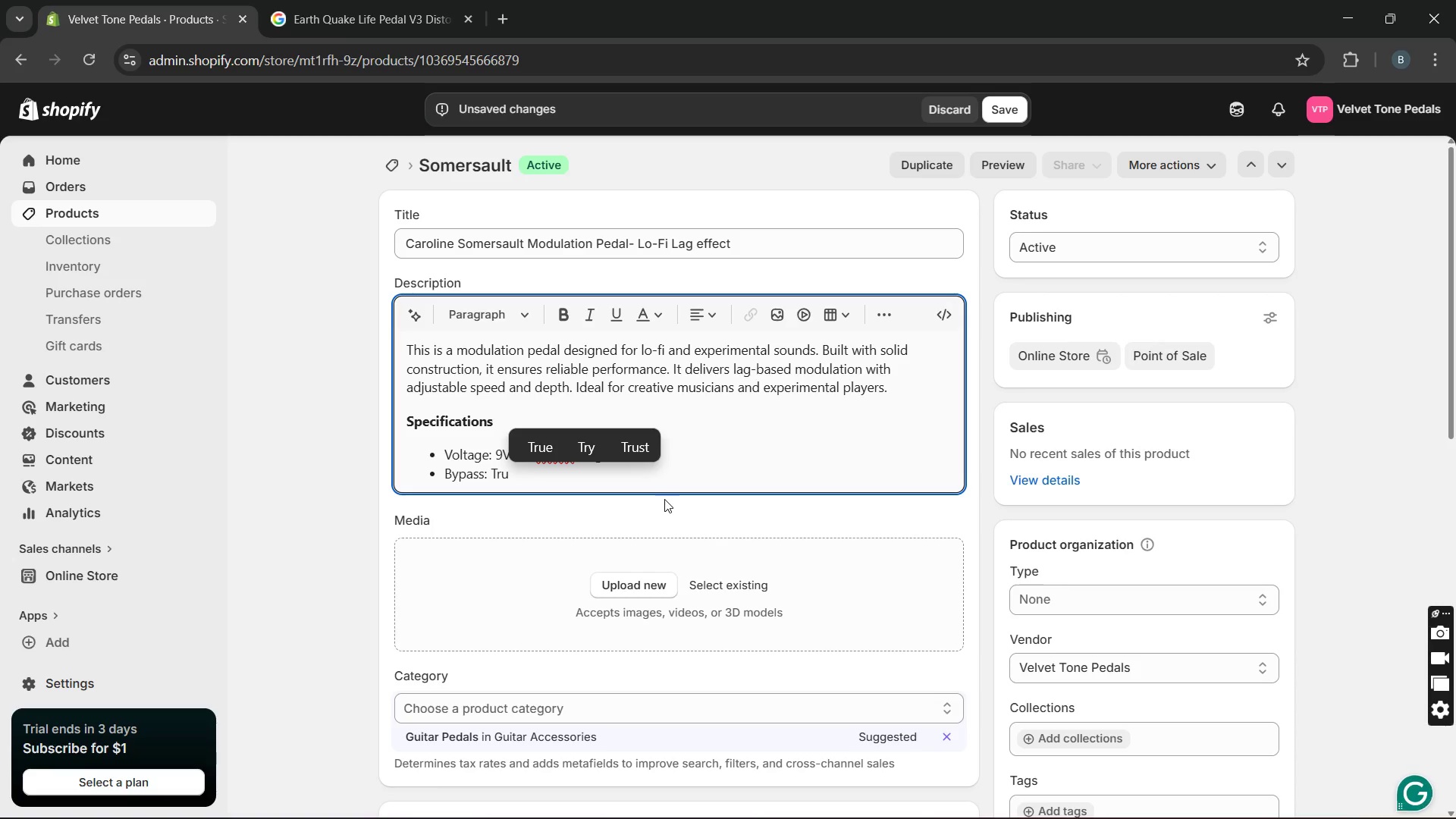 
key(Enter)
 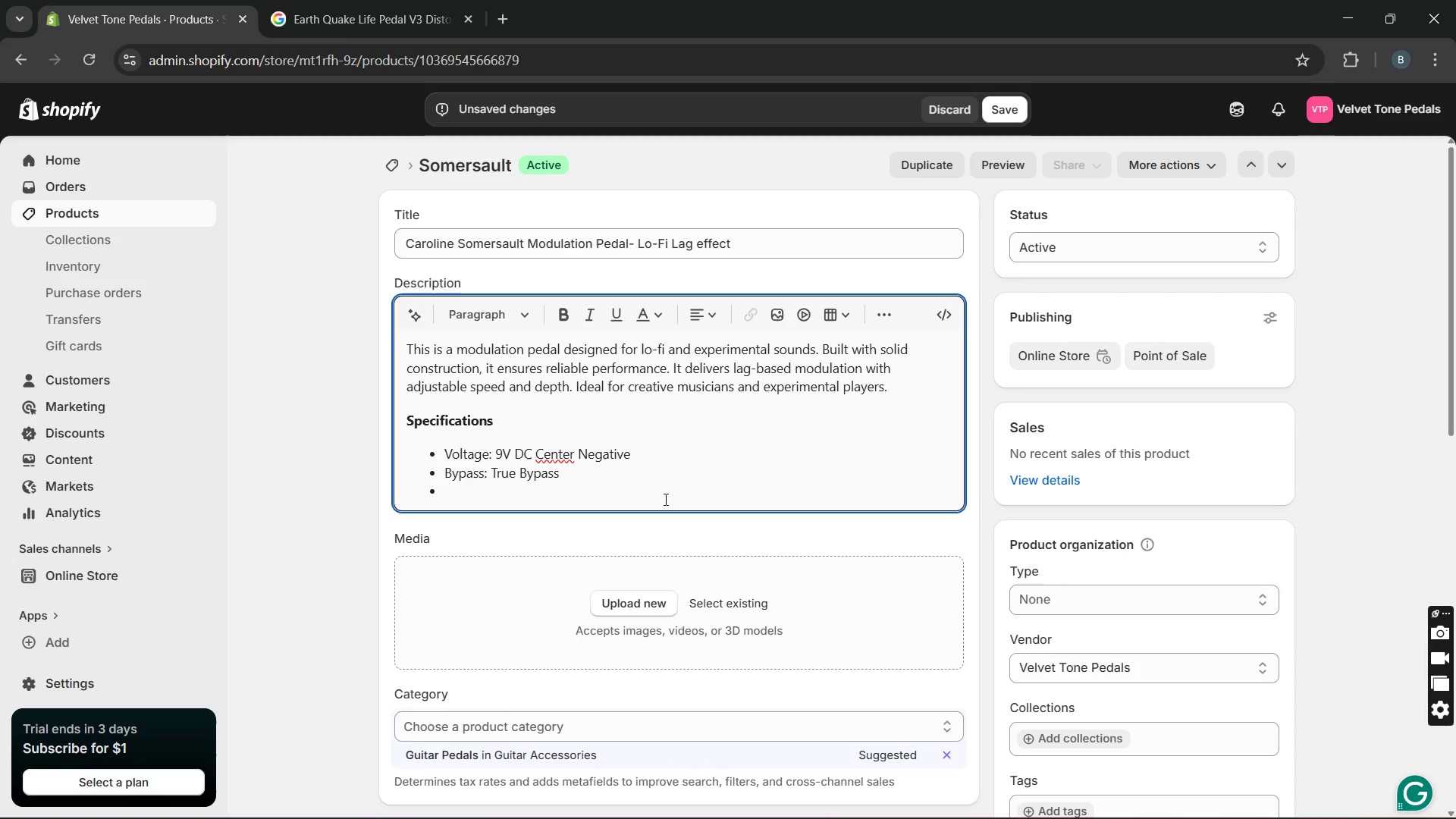 
type(I/O: Mono In / Mono Out)
 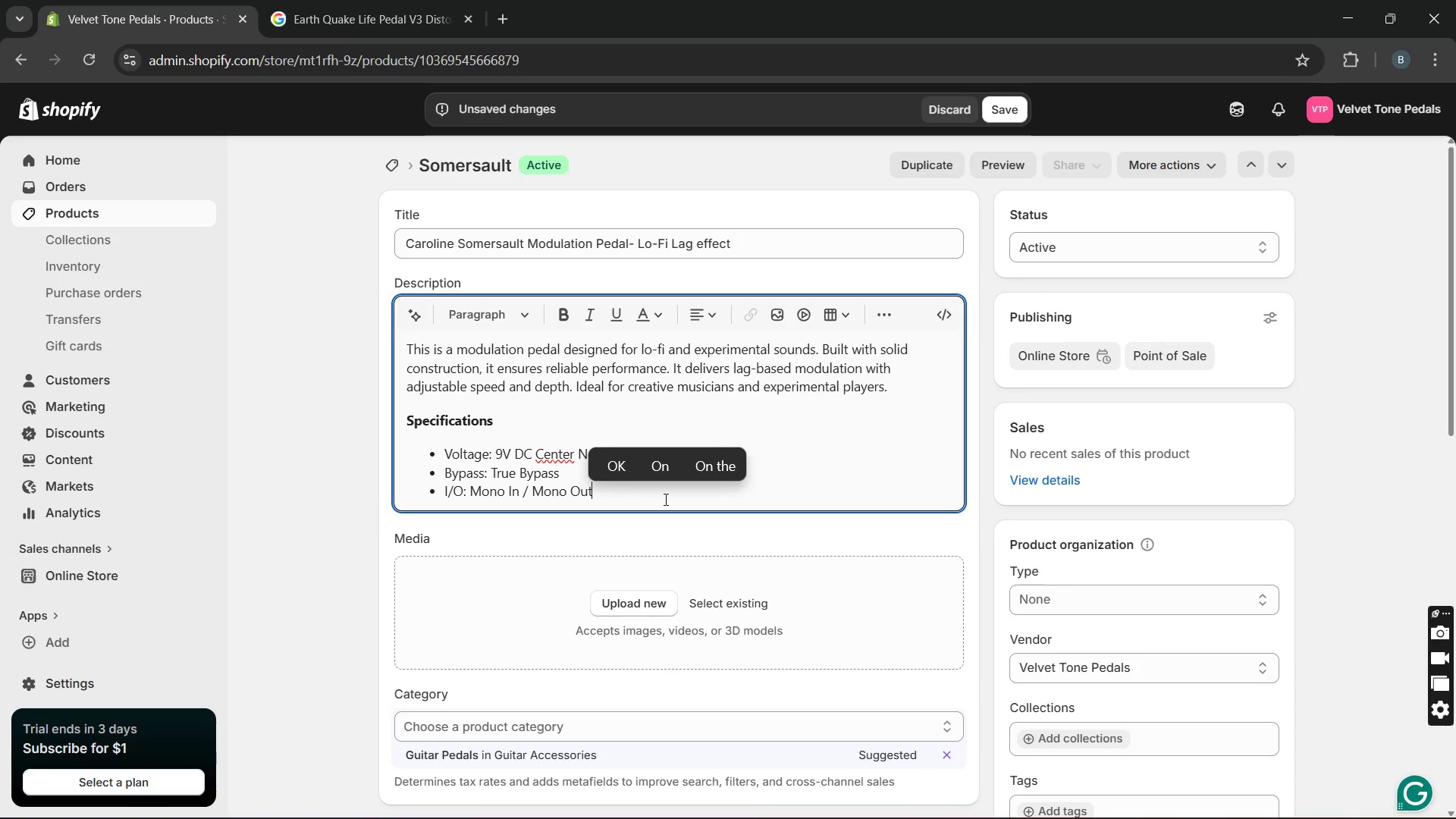 
mouse_move([619, 660])
 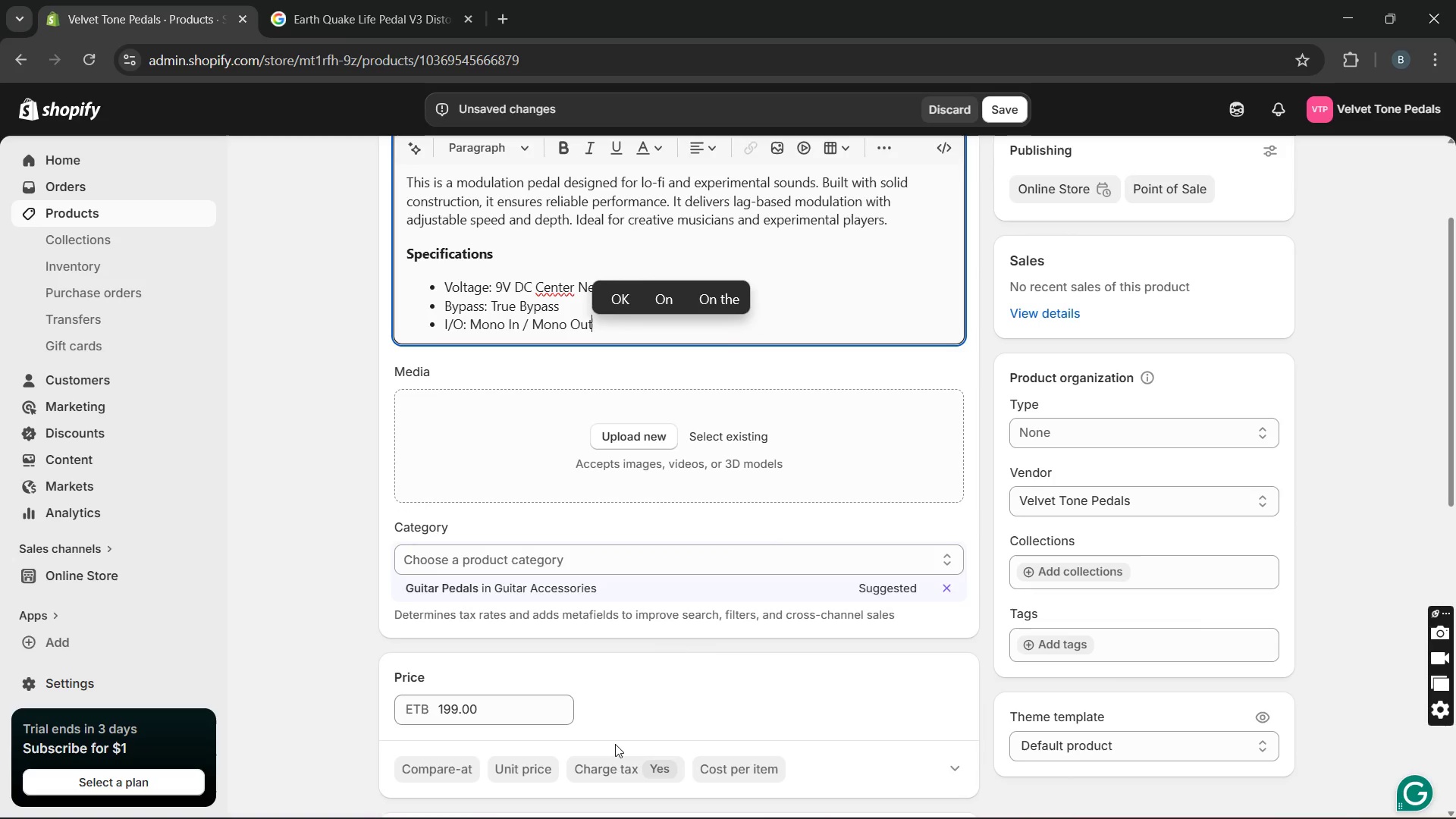 
mouse_move([635, 717])
 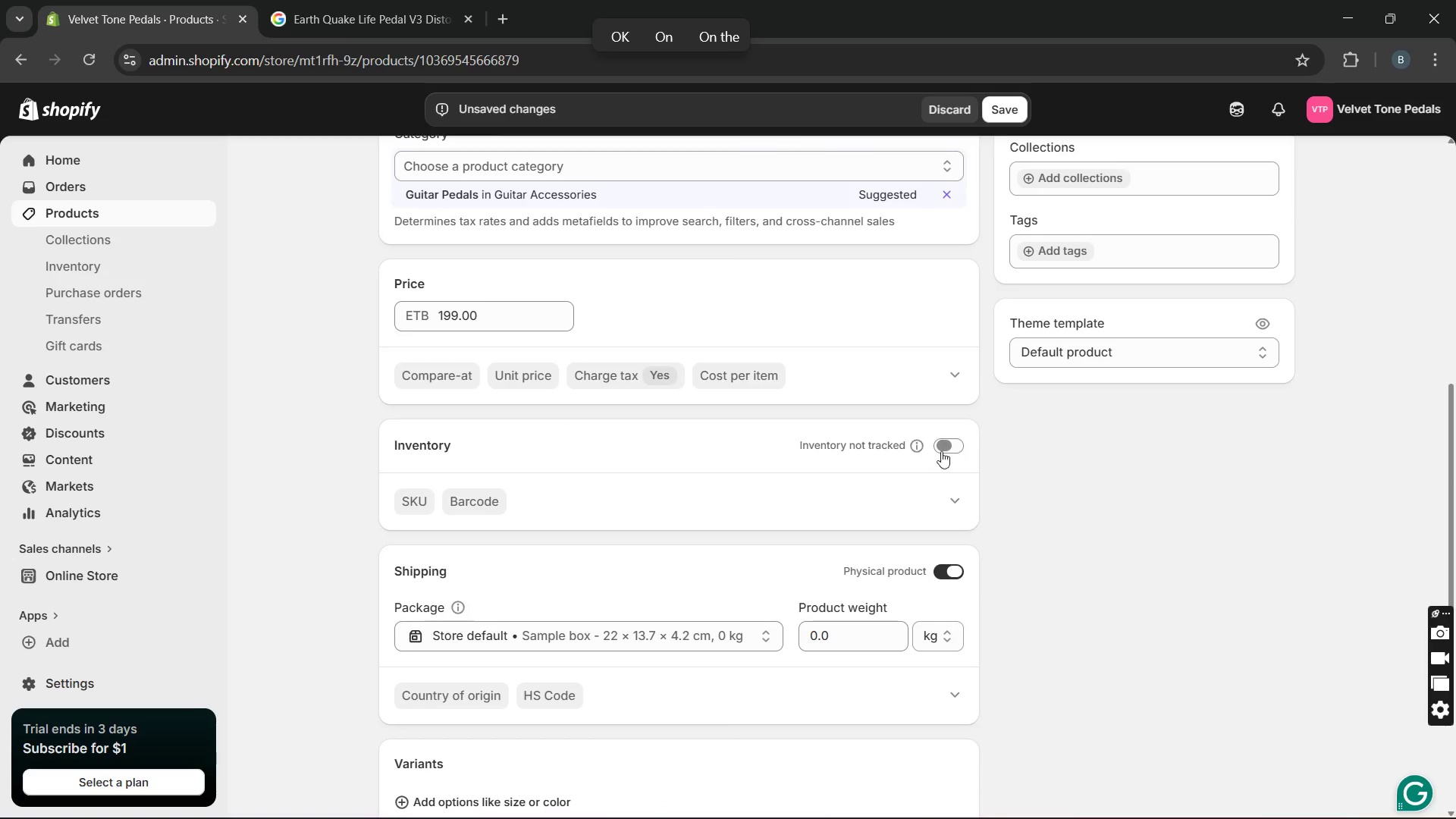 
mouse_move([924, 452])
 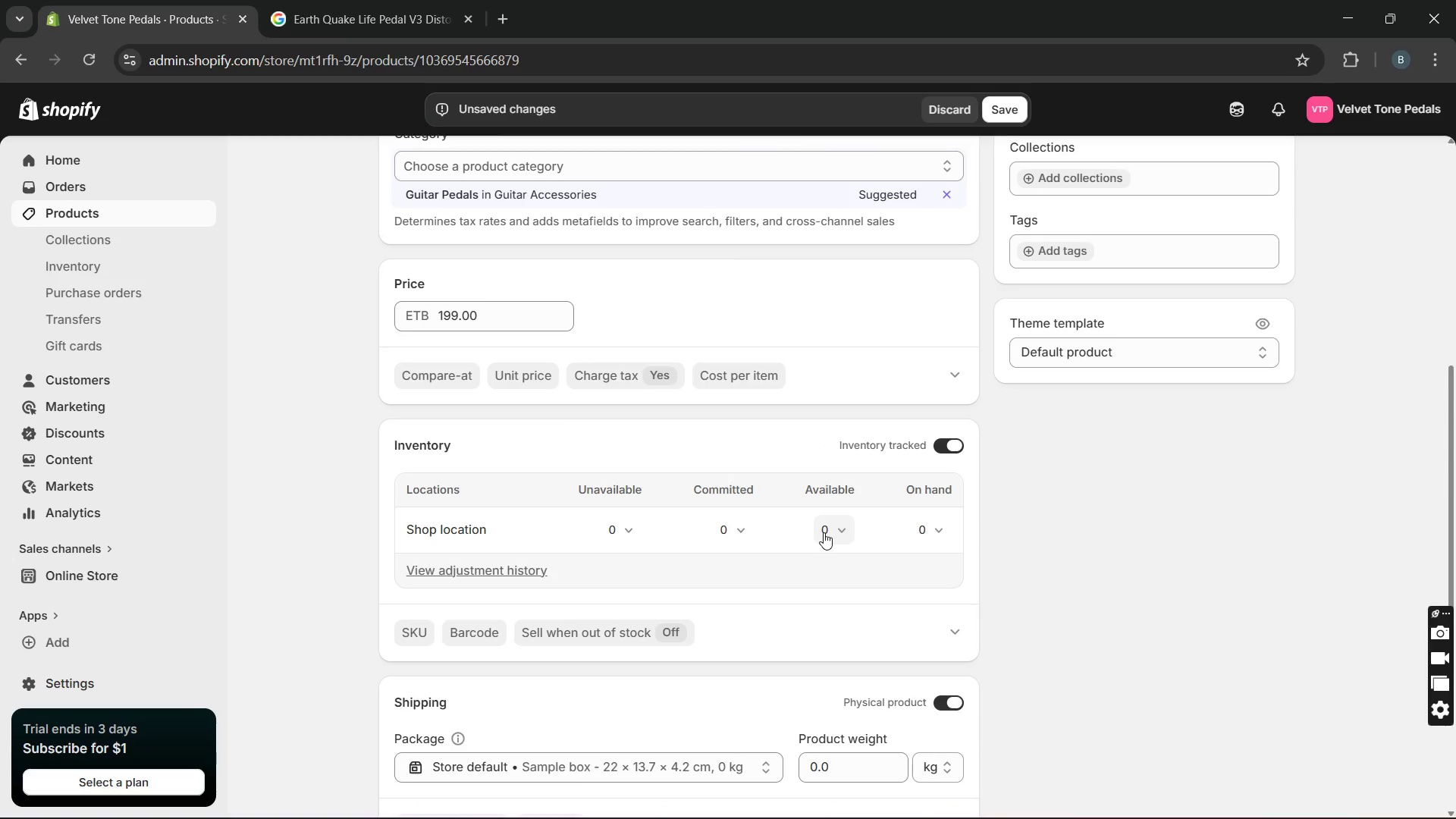 
left_click([824, 532])
 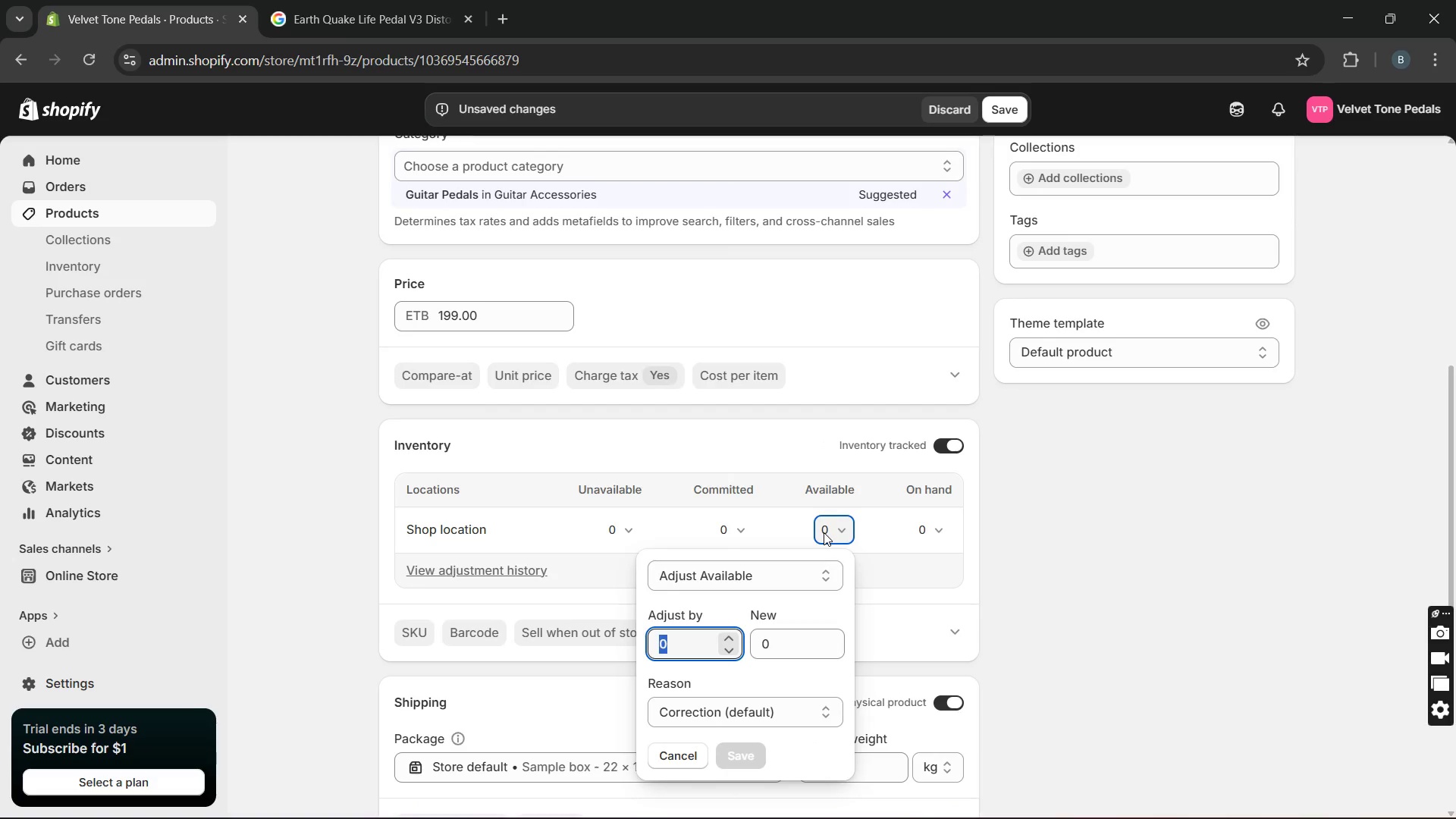 
type(15)
 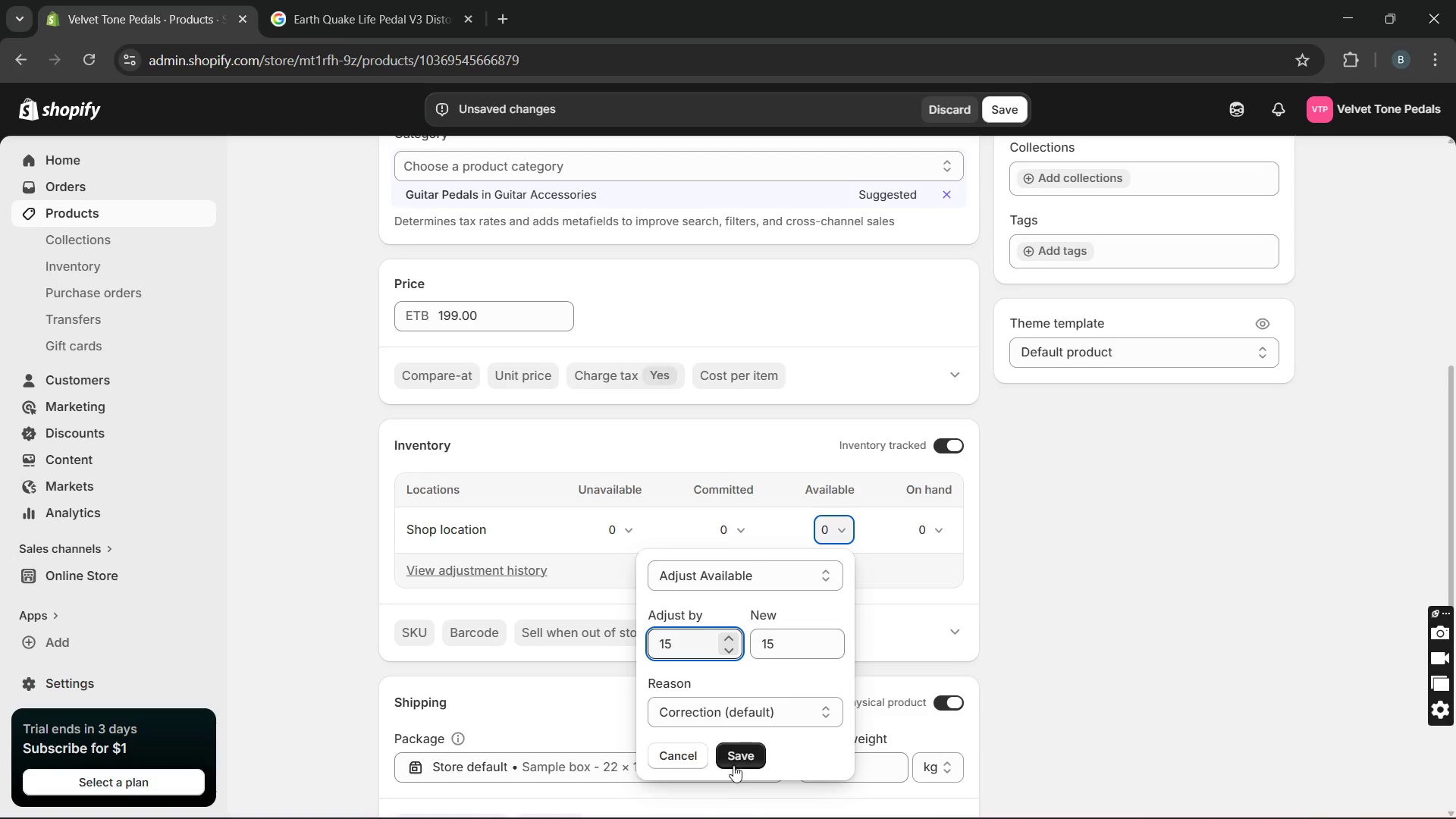 
left_click([733, 760])
 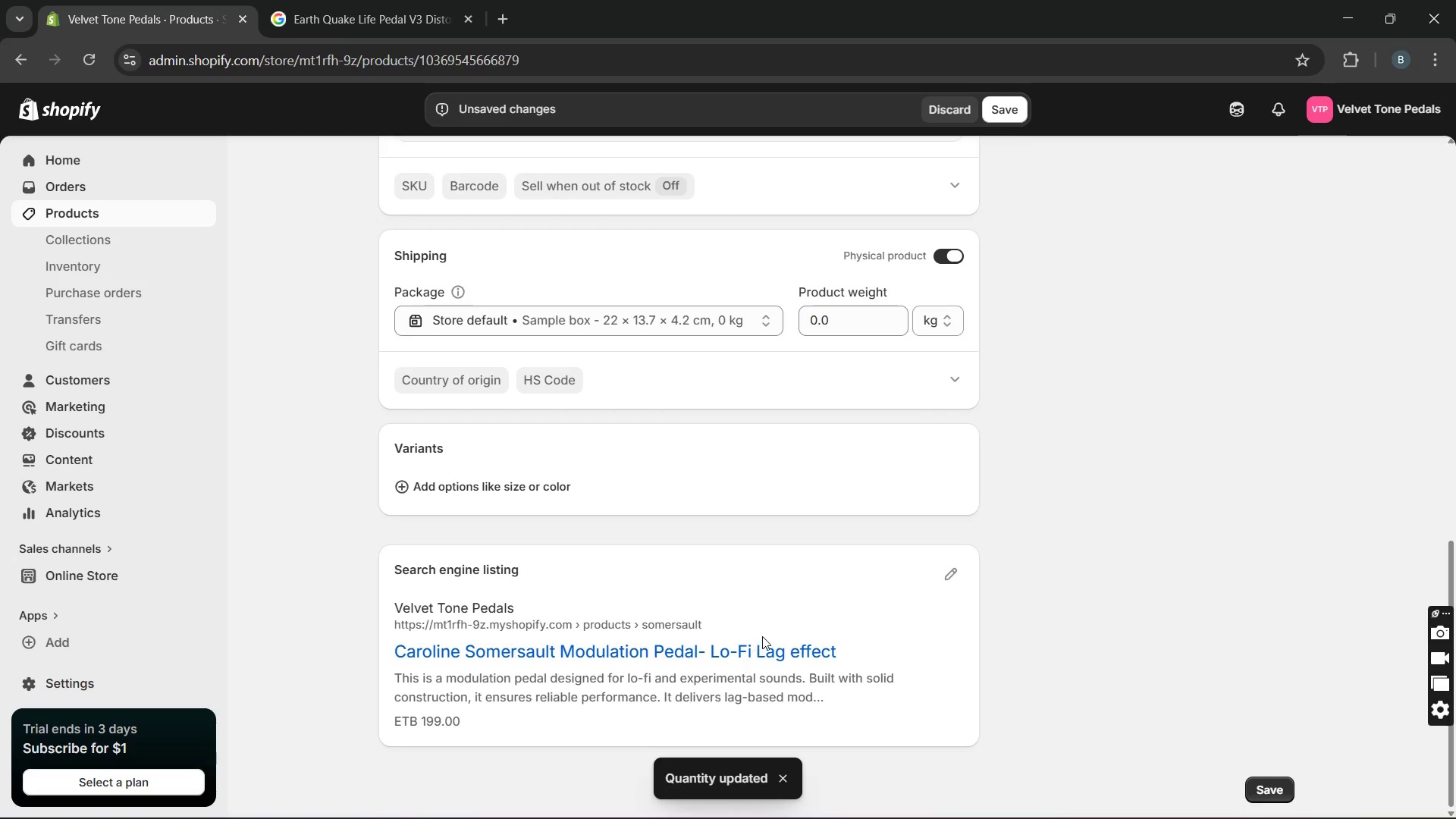 
wait(7.78)
 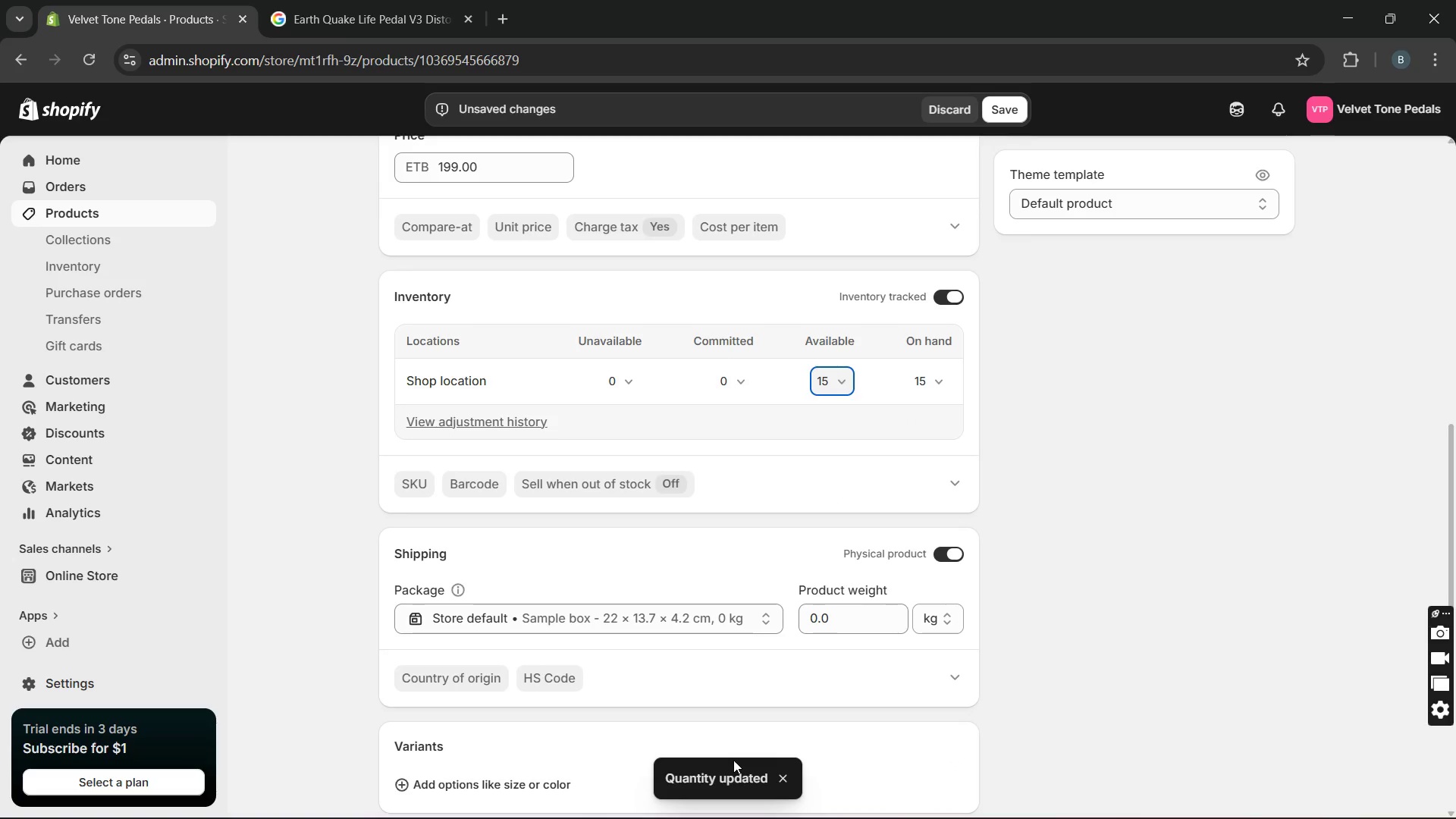 
left_click([956, 573])
 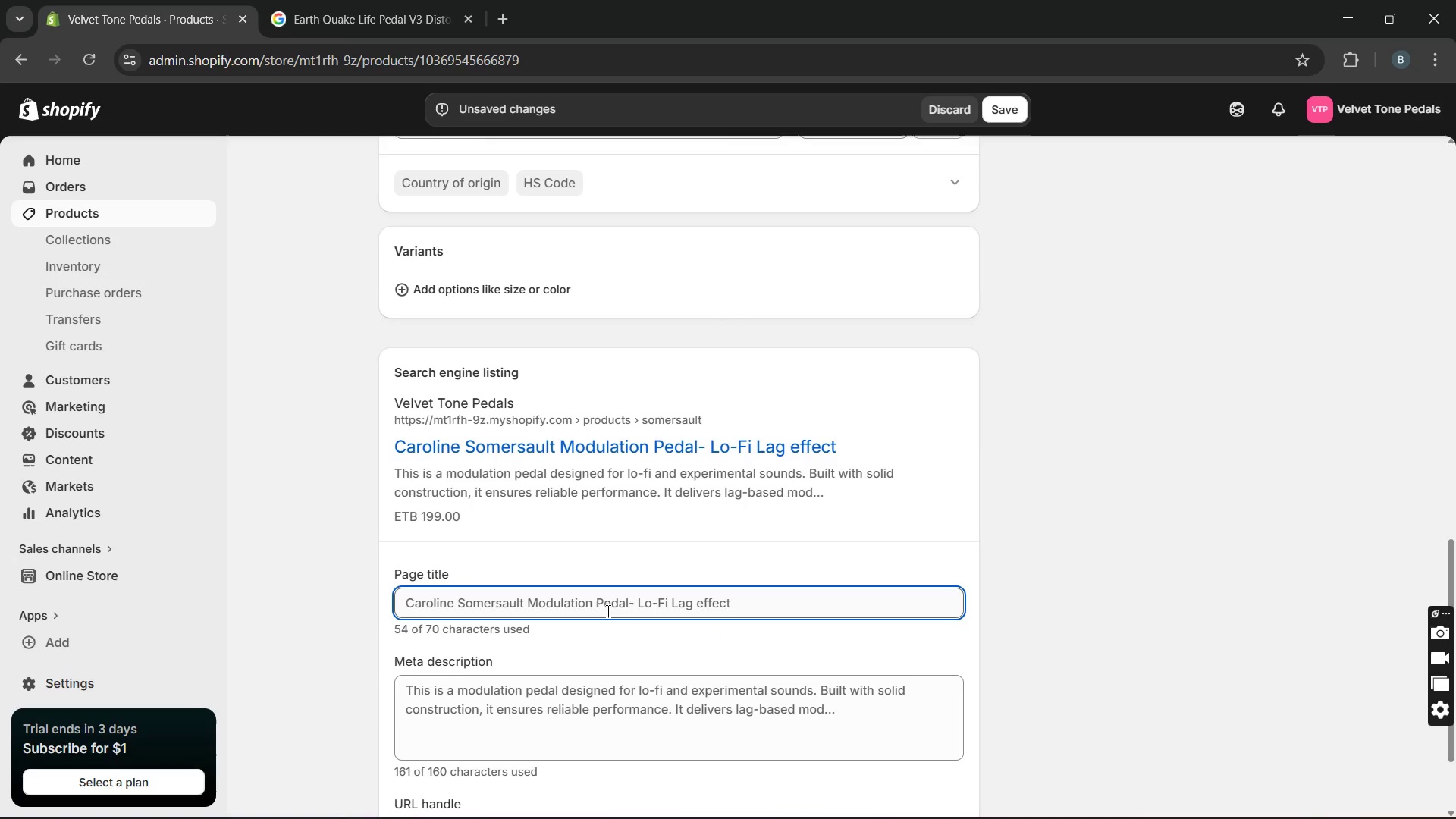 
wait(15.5)
 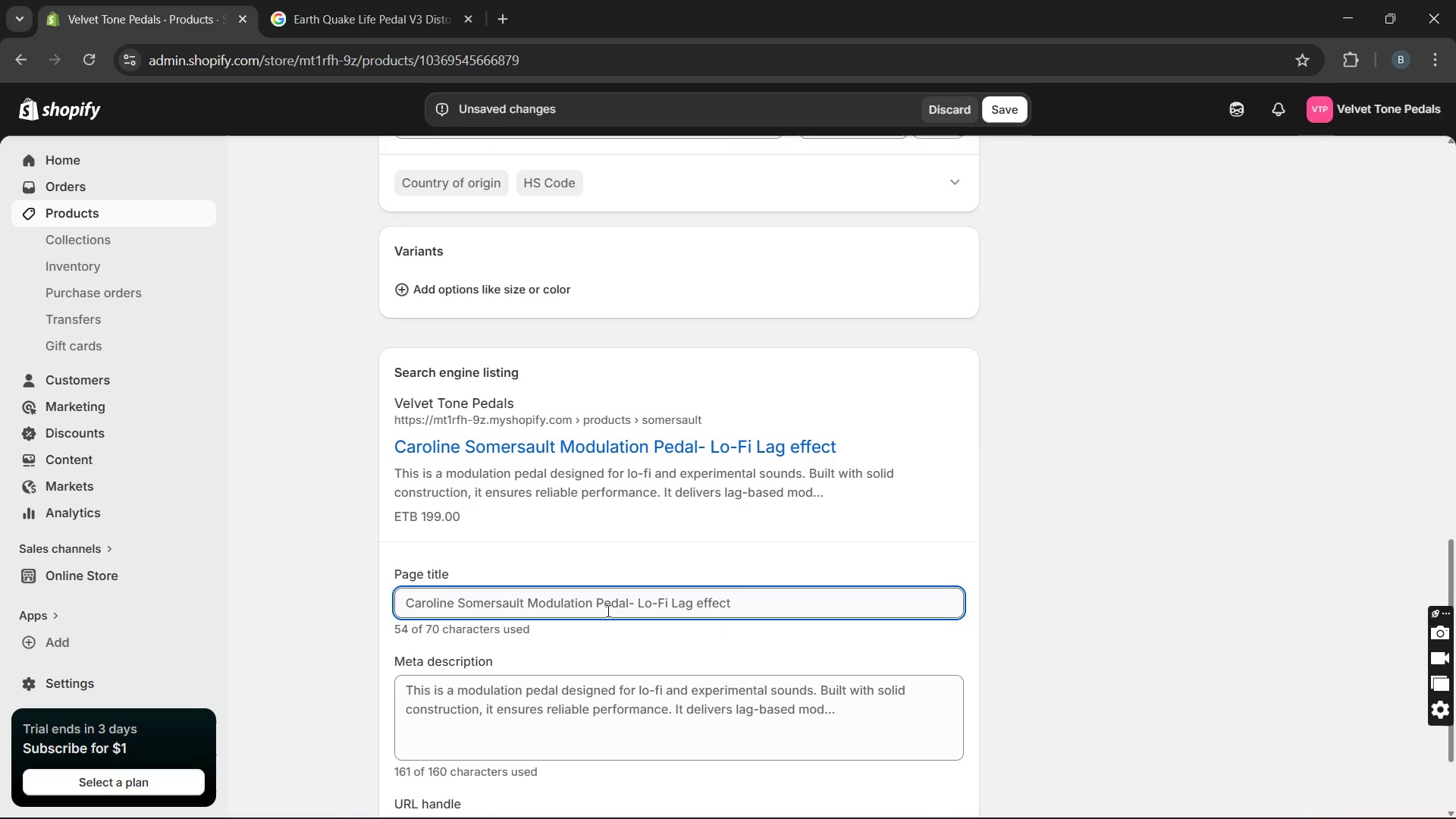 
left_click_drag(start_coordinate=[635, 605], to_coordinate=[668, 605])
 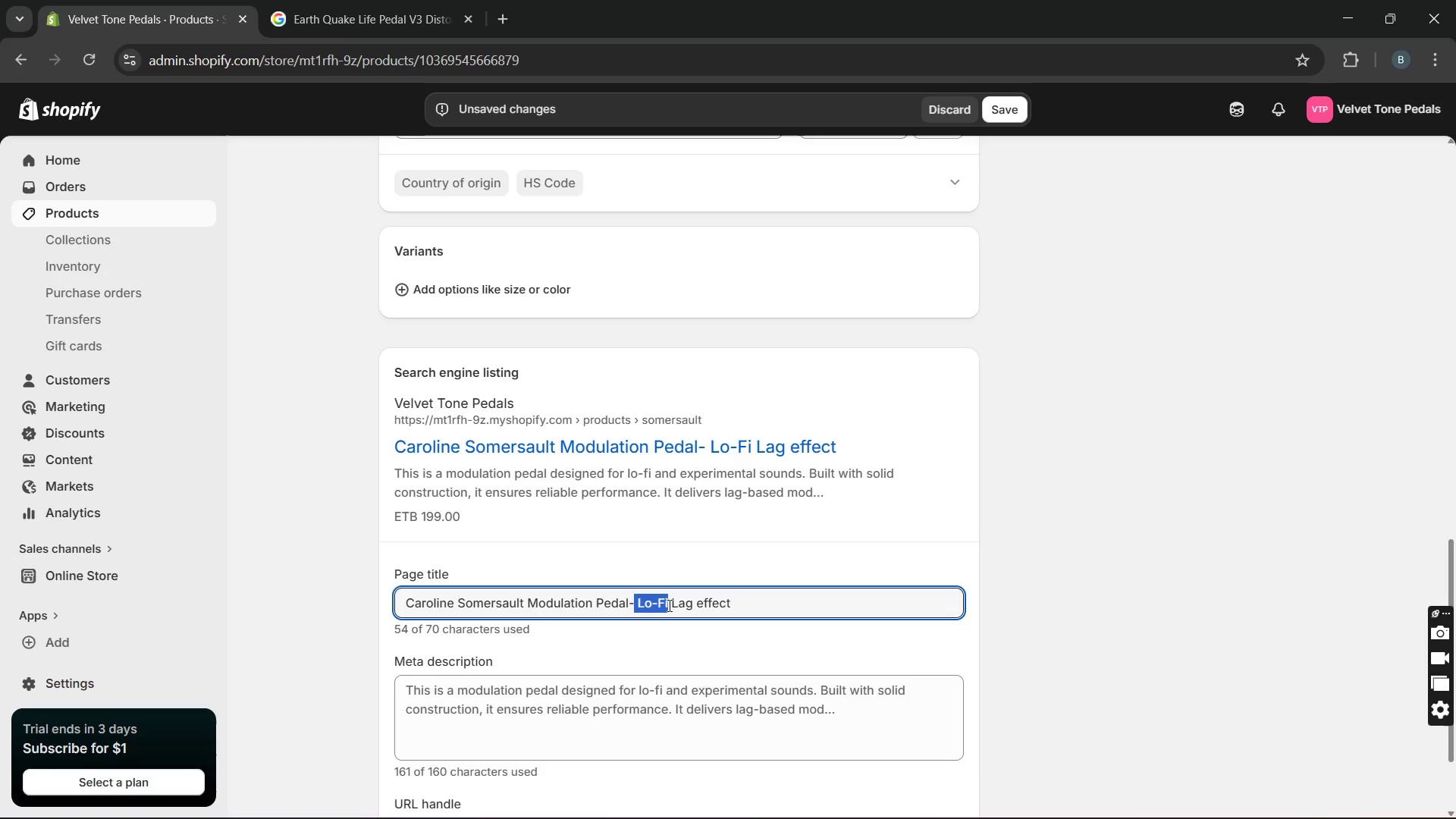 
key(Control+X)
 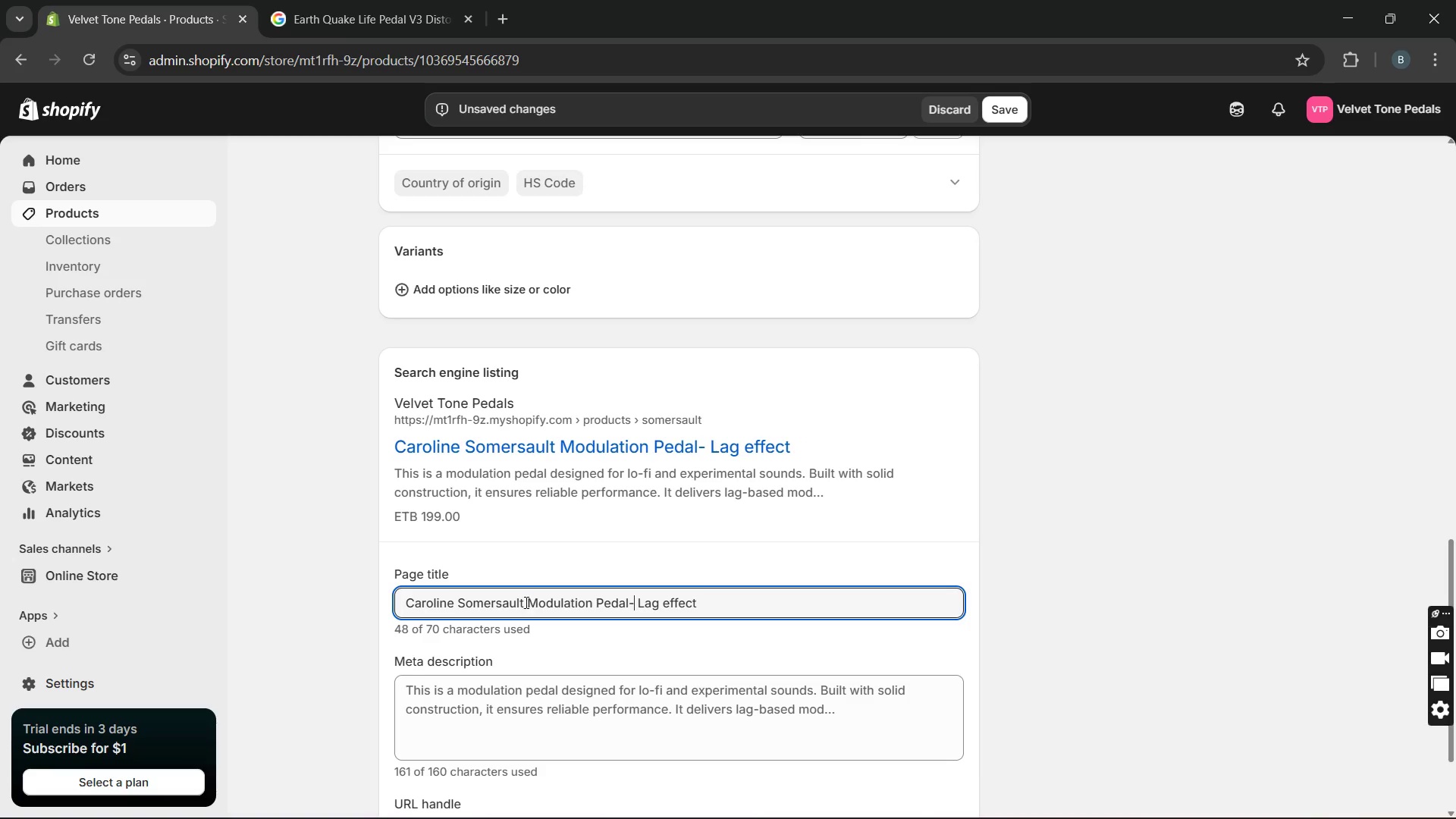 
left_click([525, 602])
 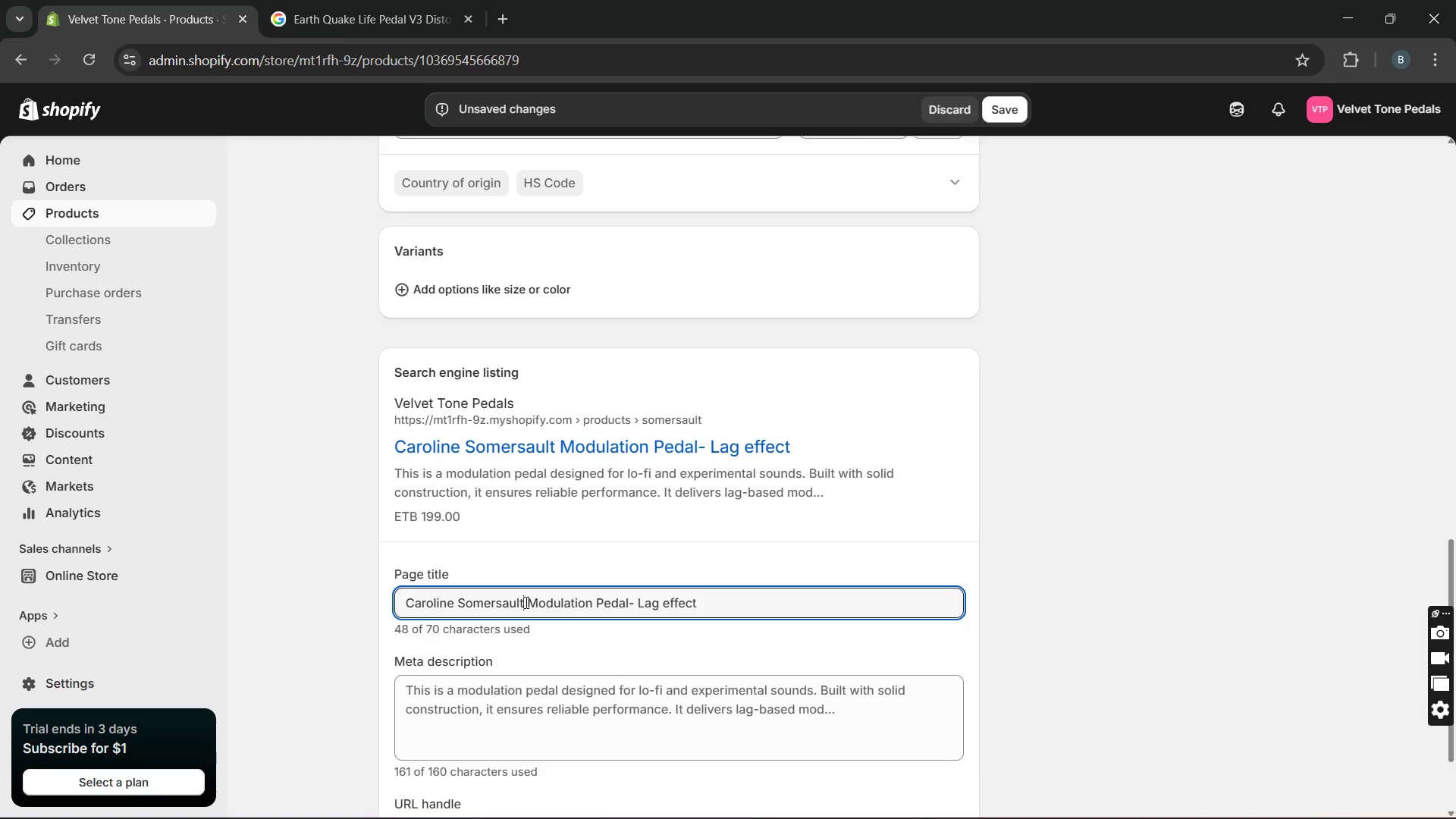 
key(Control+V)
 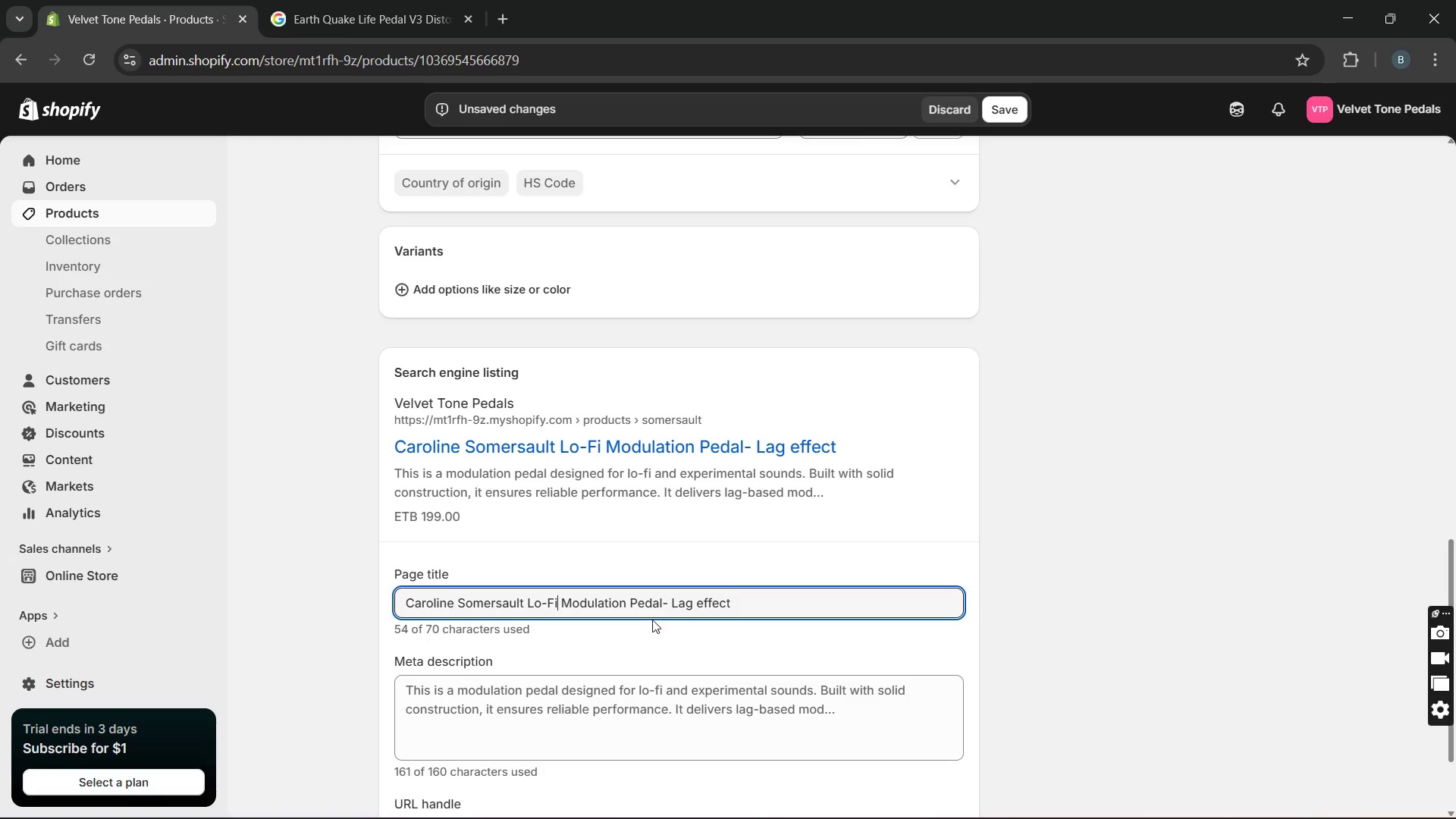 
left_click([722, 611])
 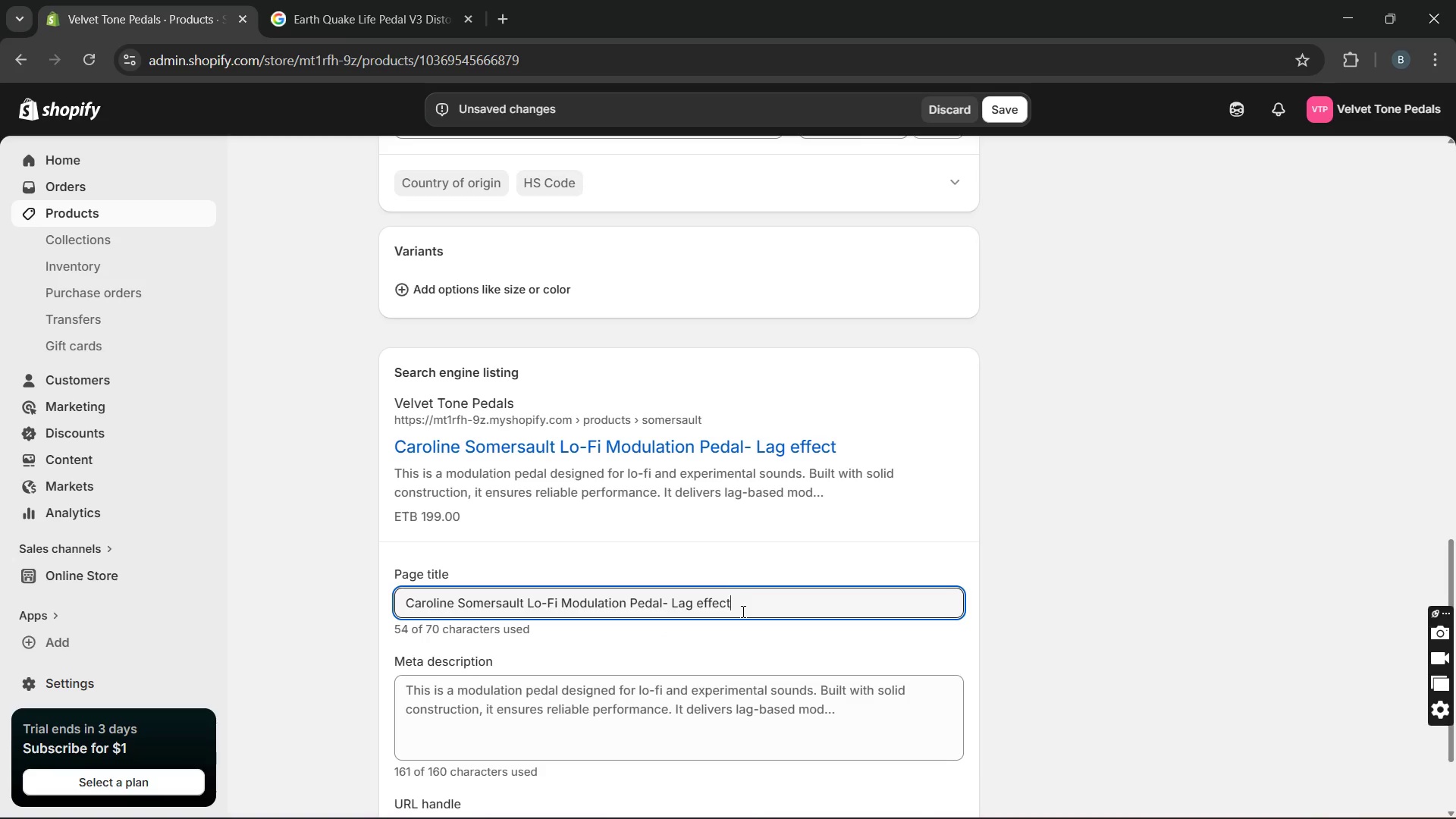 
left_click_drag(start_coordinate=[742, 611], to_coordinate=[666, 609])
 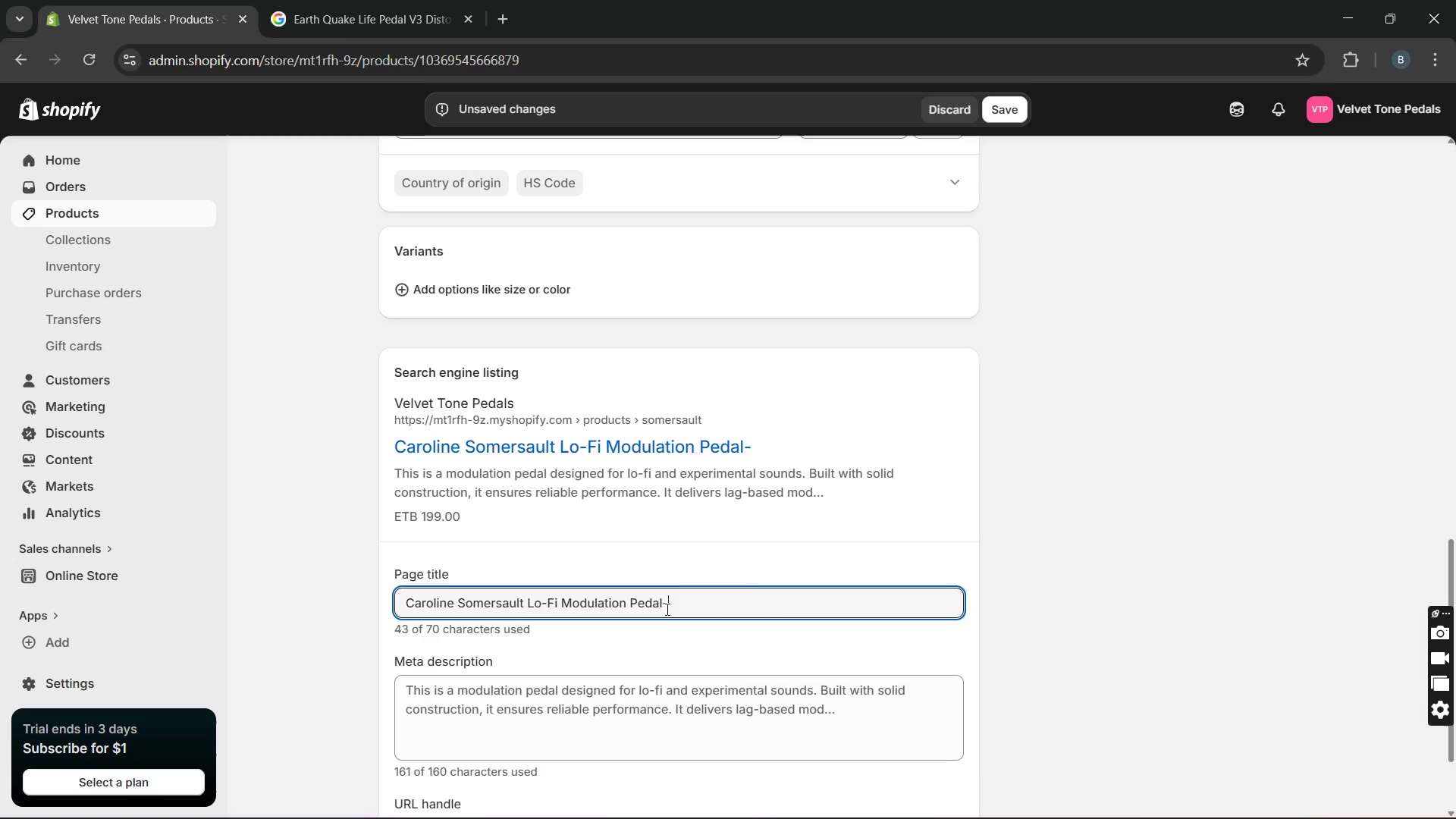 
key(Backspace)
 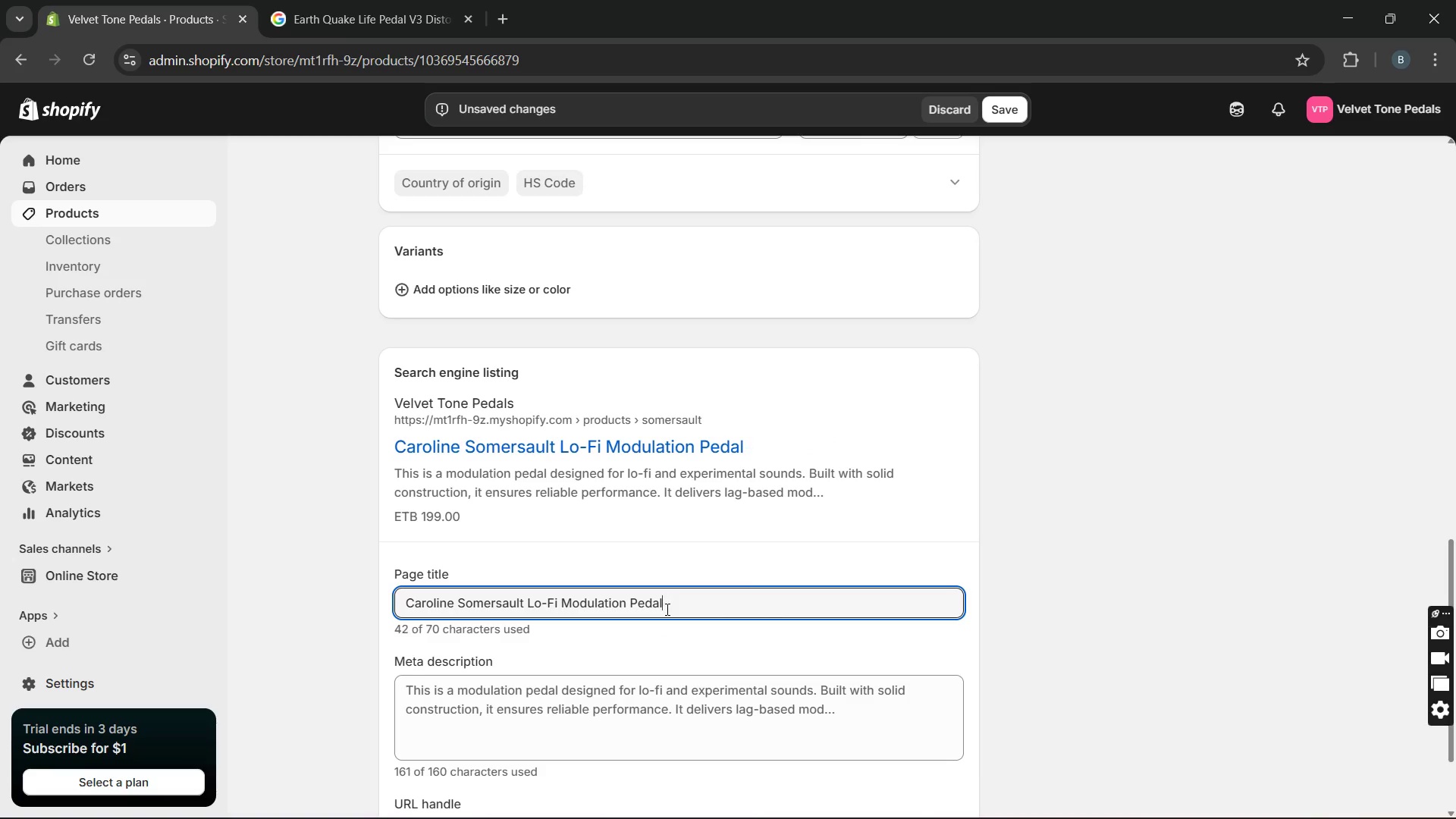 
key(Backspace)
 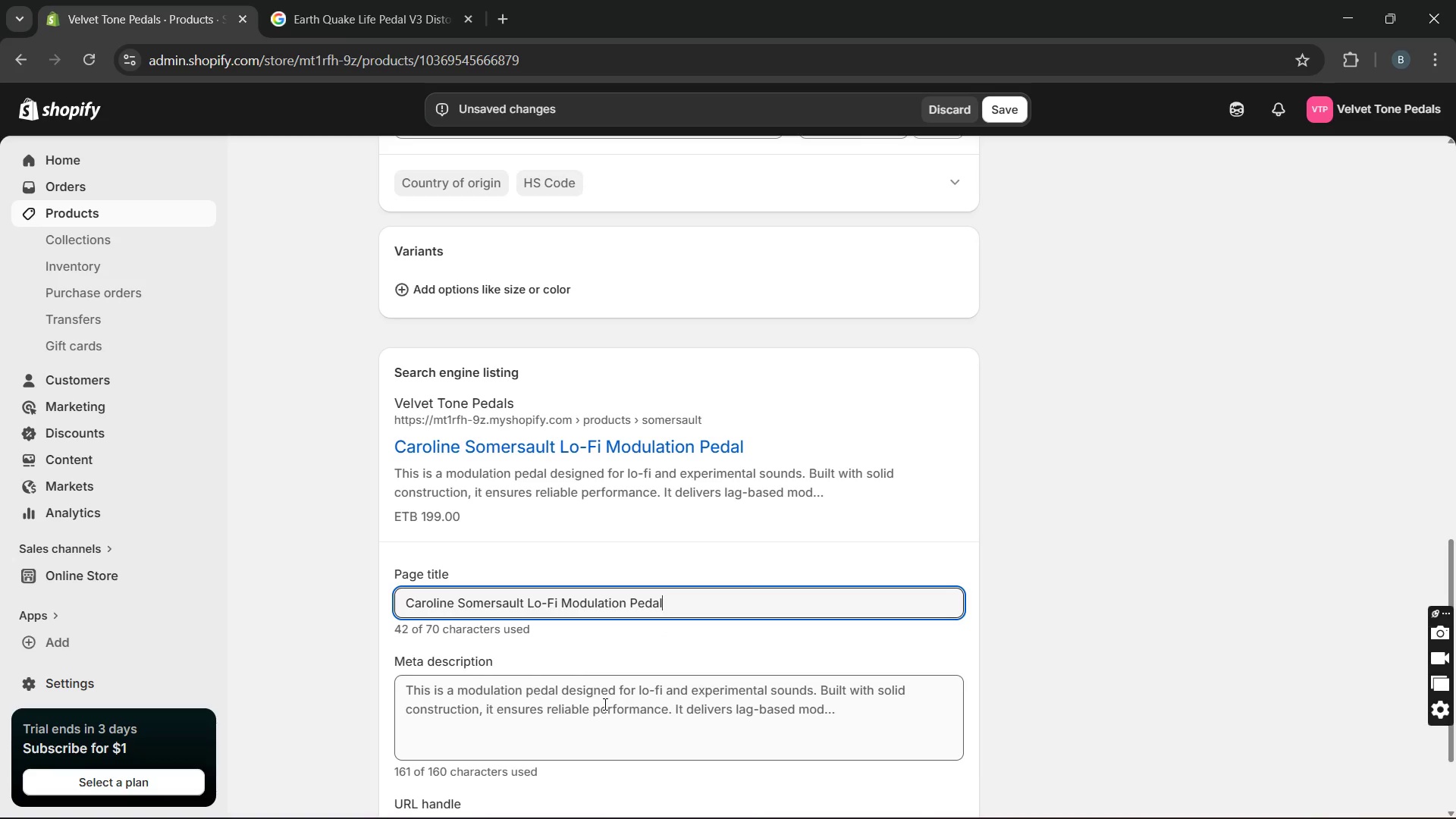 
double_click([604, 704])
 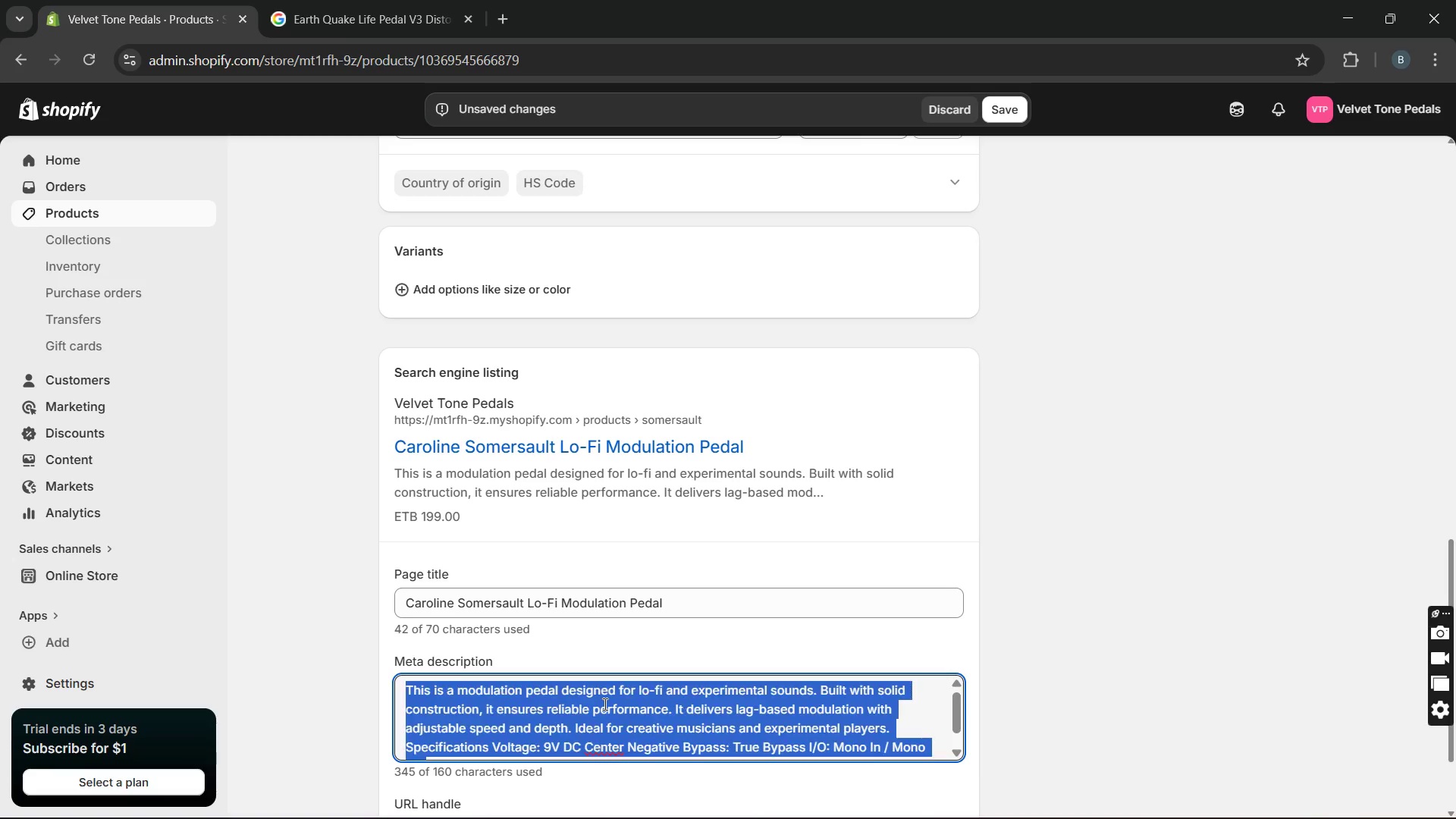 
triple_click([604, 704])
 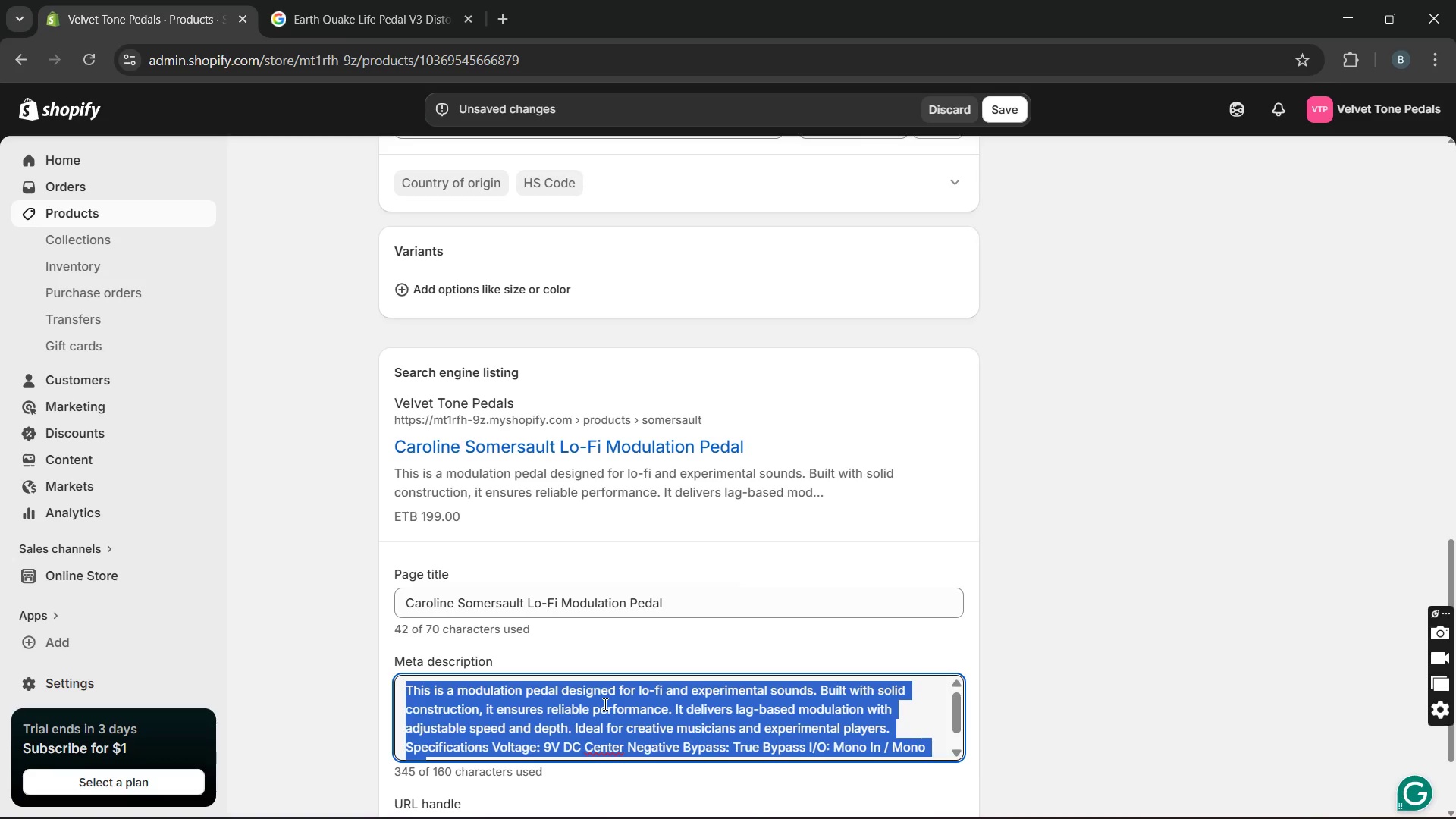 
wait(9.27)
 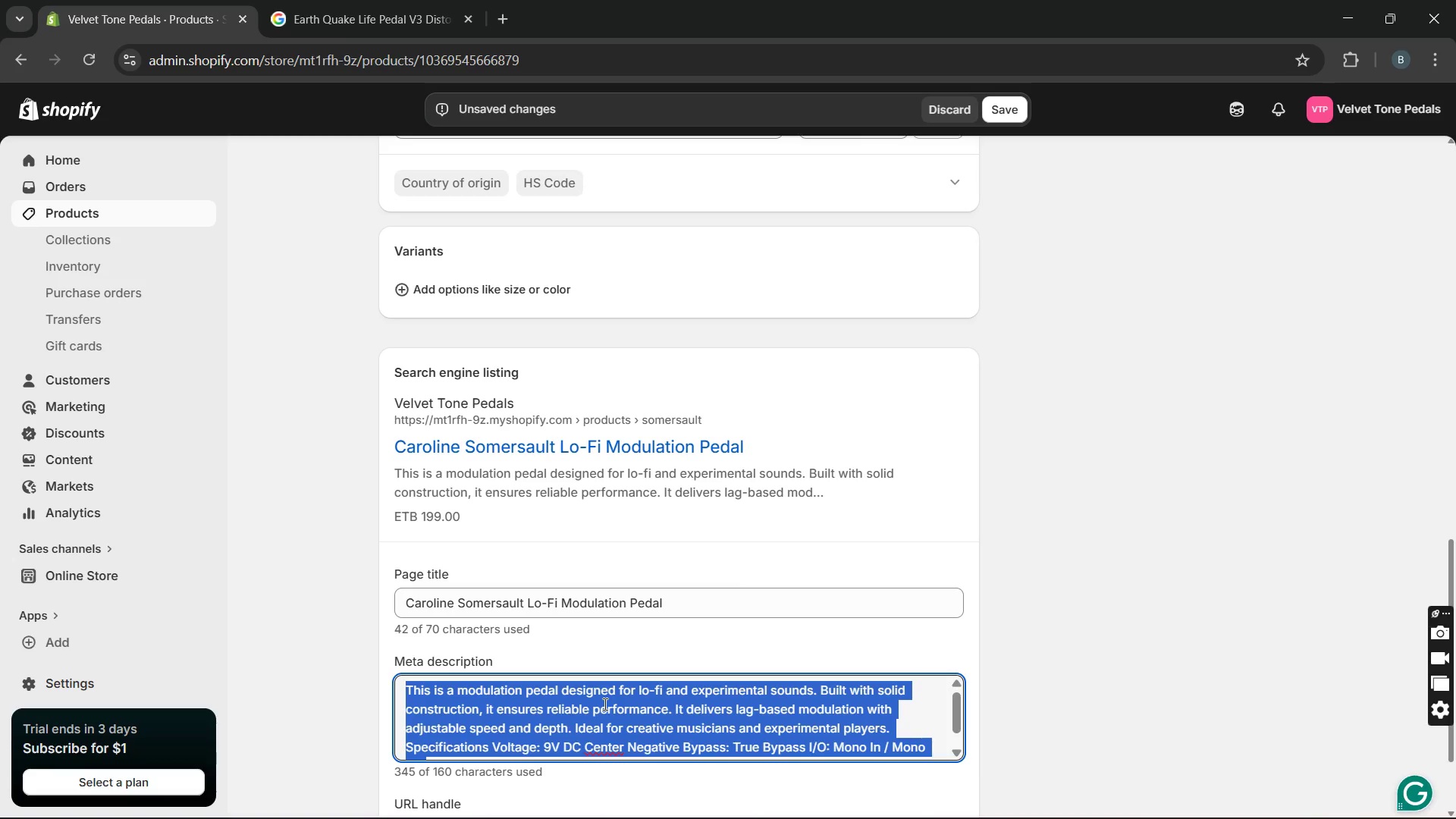 
type(Boutique lo-fi modulatiom )
key(Backspace)
key(Backspace)
type(n with handmade lad)
key(Backspace)
type(g ans)
key(Backspace)
type(d sppe)
 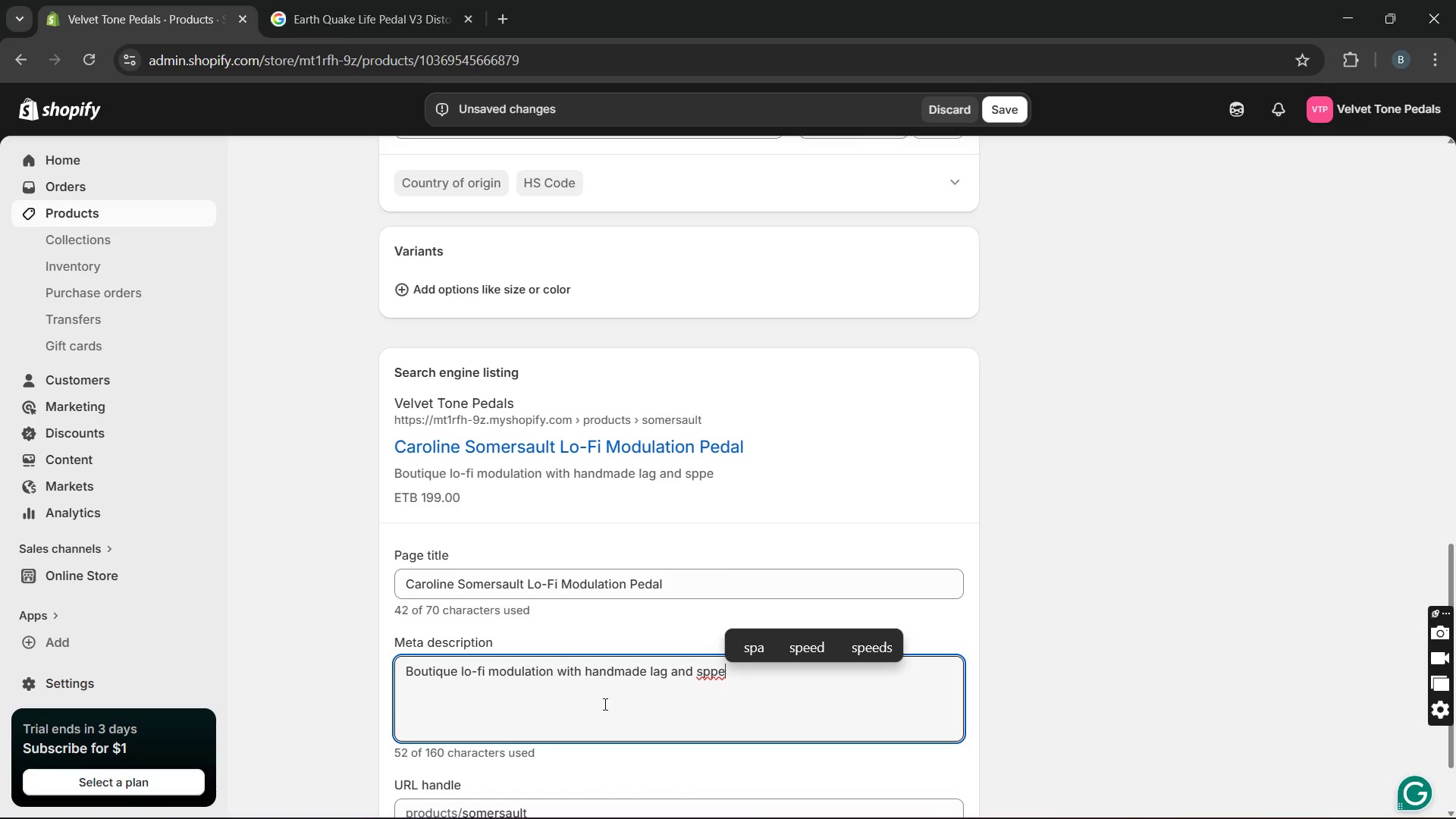 
type(d control. Perfect foe)
key(Backspace)
type(r experimental )
 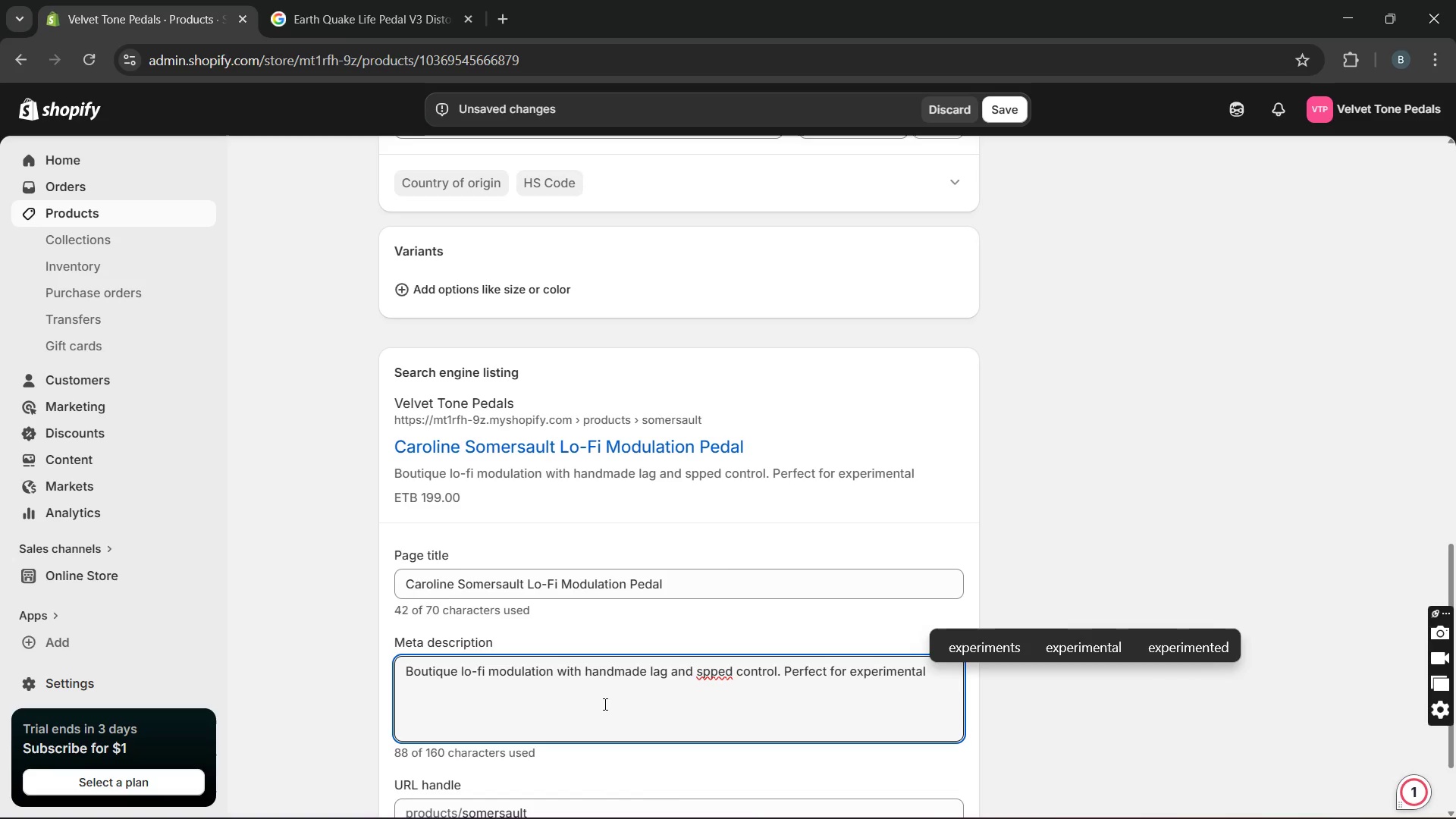 
type(analog )
 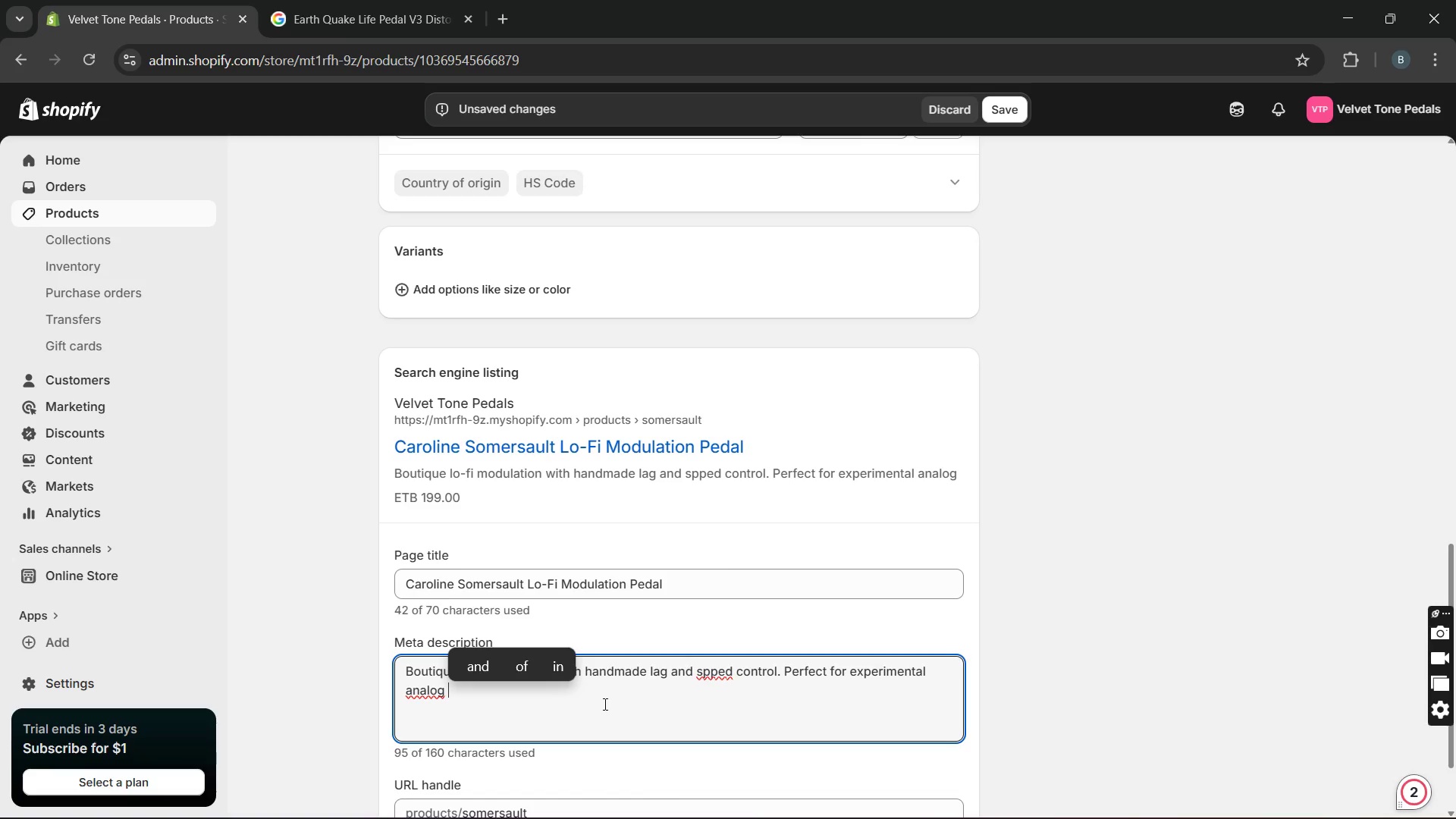 
type(soundscapes. Explore the somersault pedal.)
 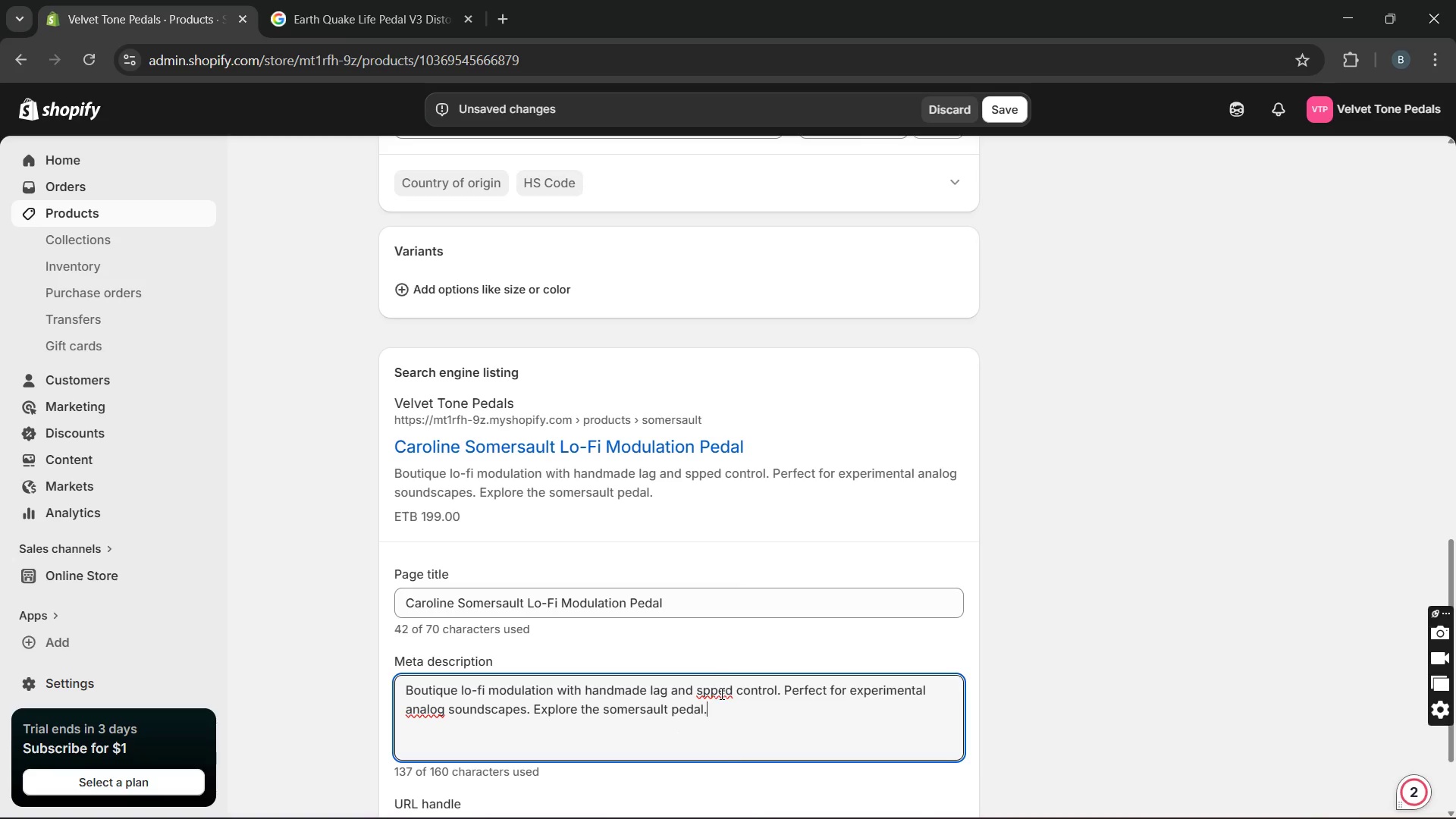 
left_click([717, 692])
 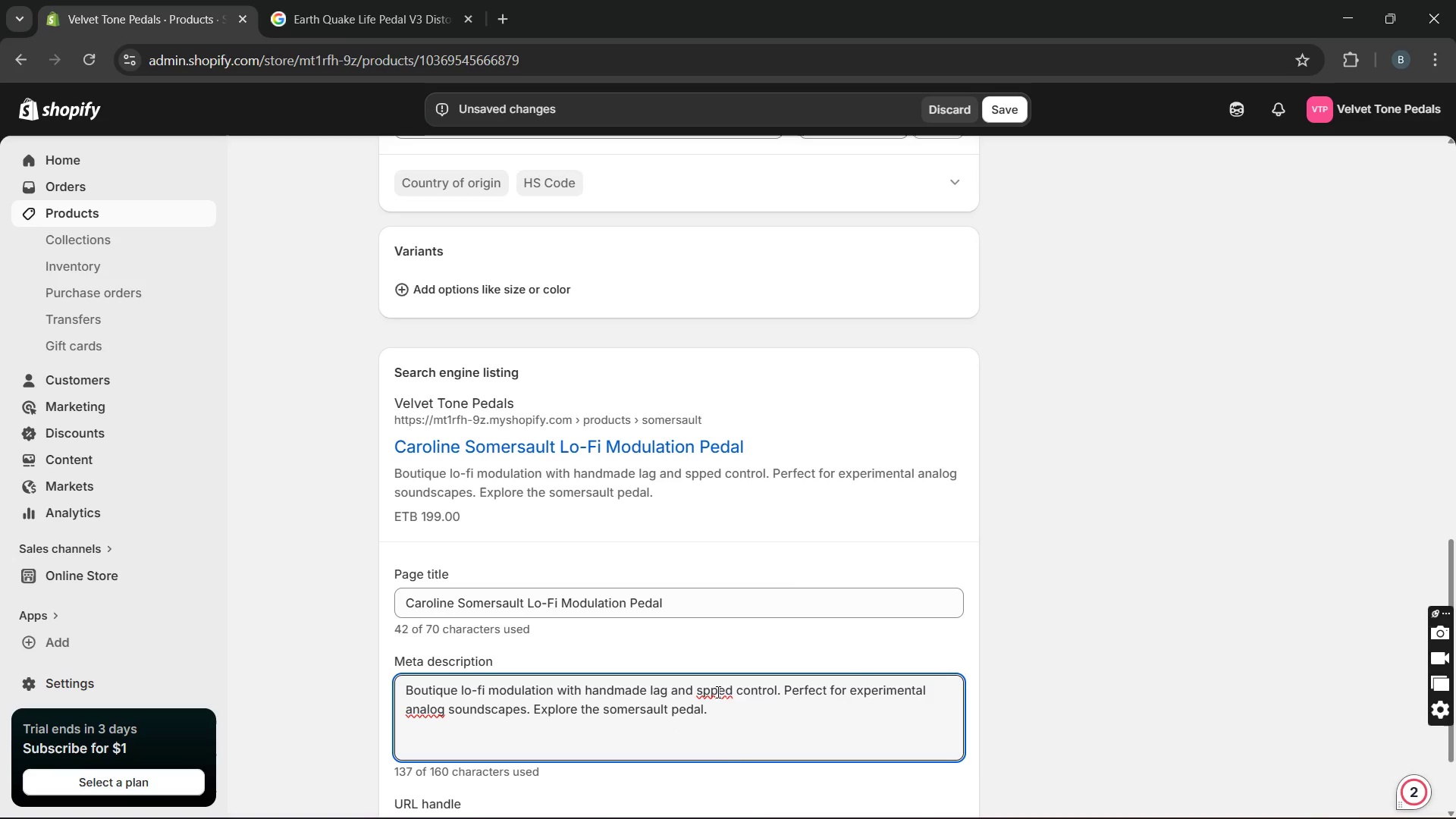 
key(Backspace)
 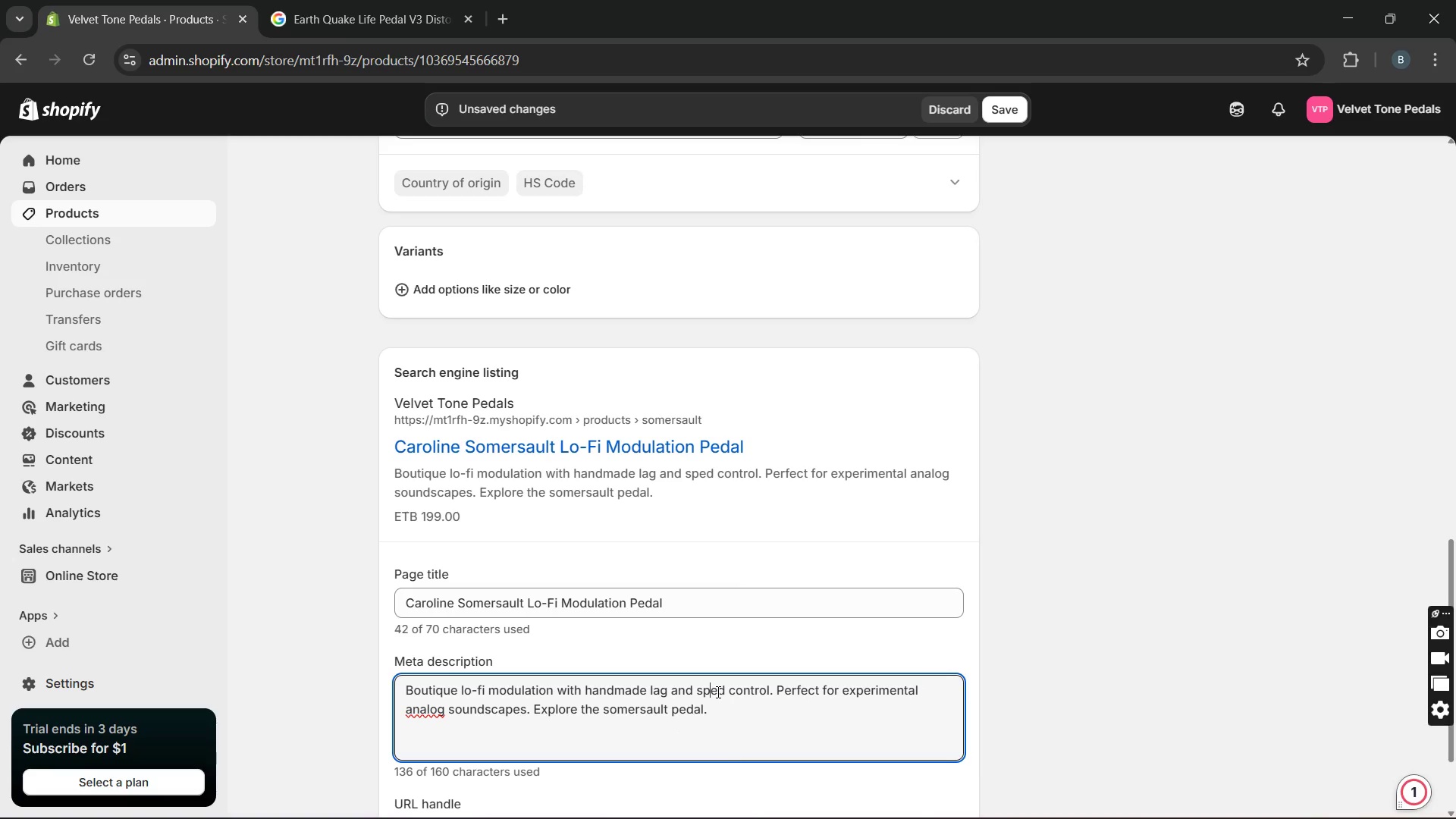 
key(E)
 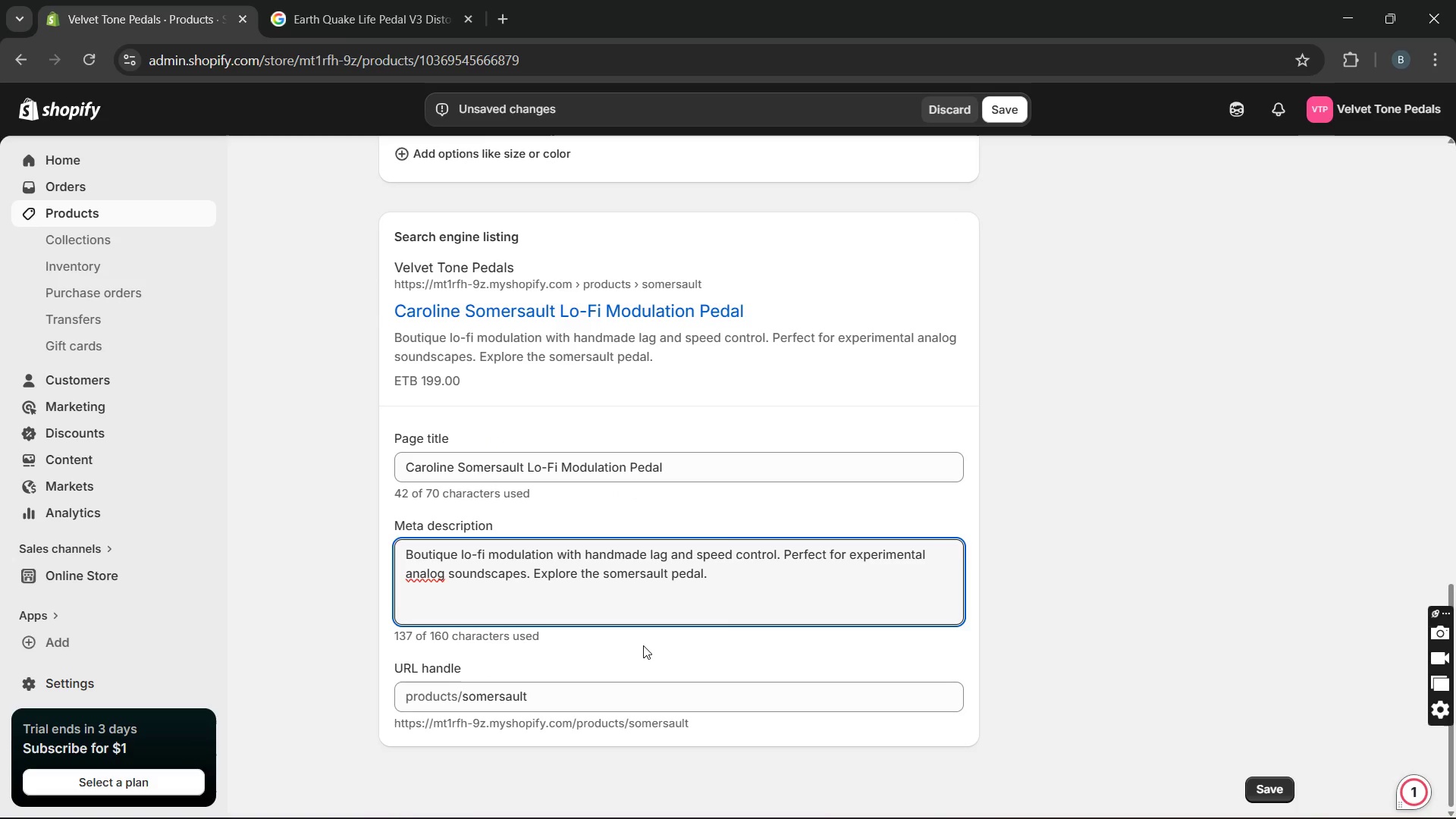 
left_click_drag(start_coordinate=[403, 475], to_coordinate=[715, 469])
 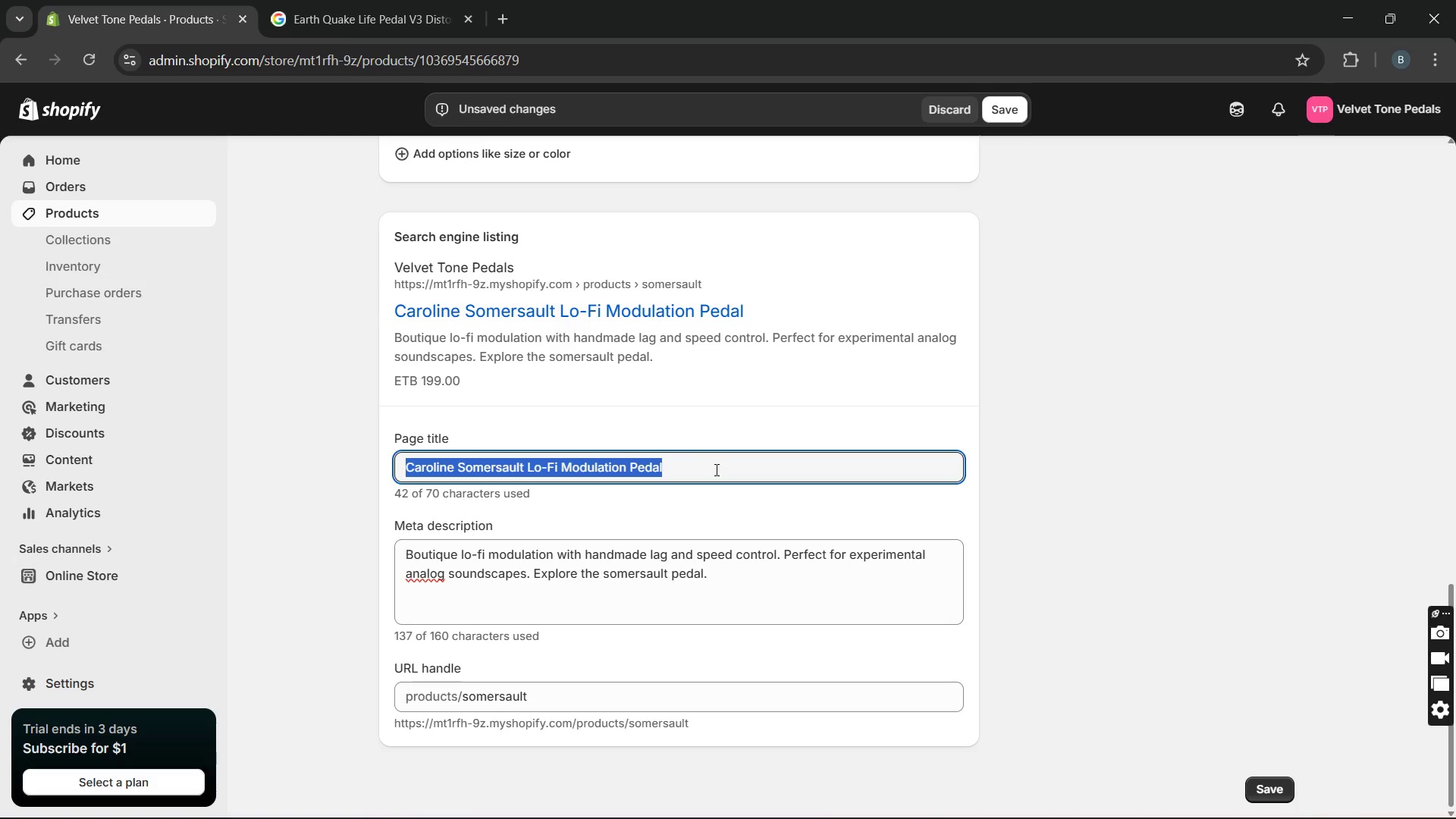 
key(Control+C)
 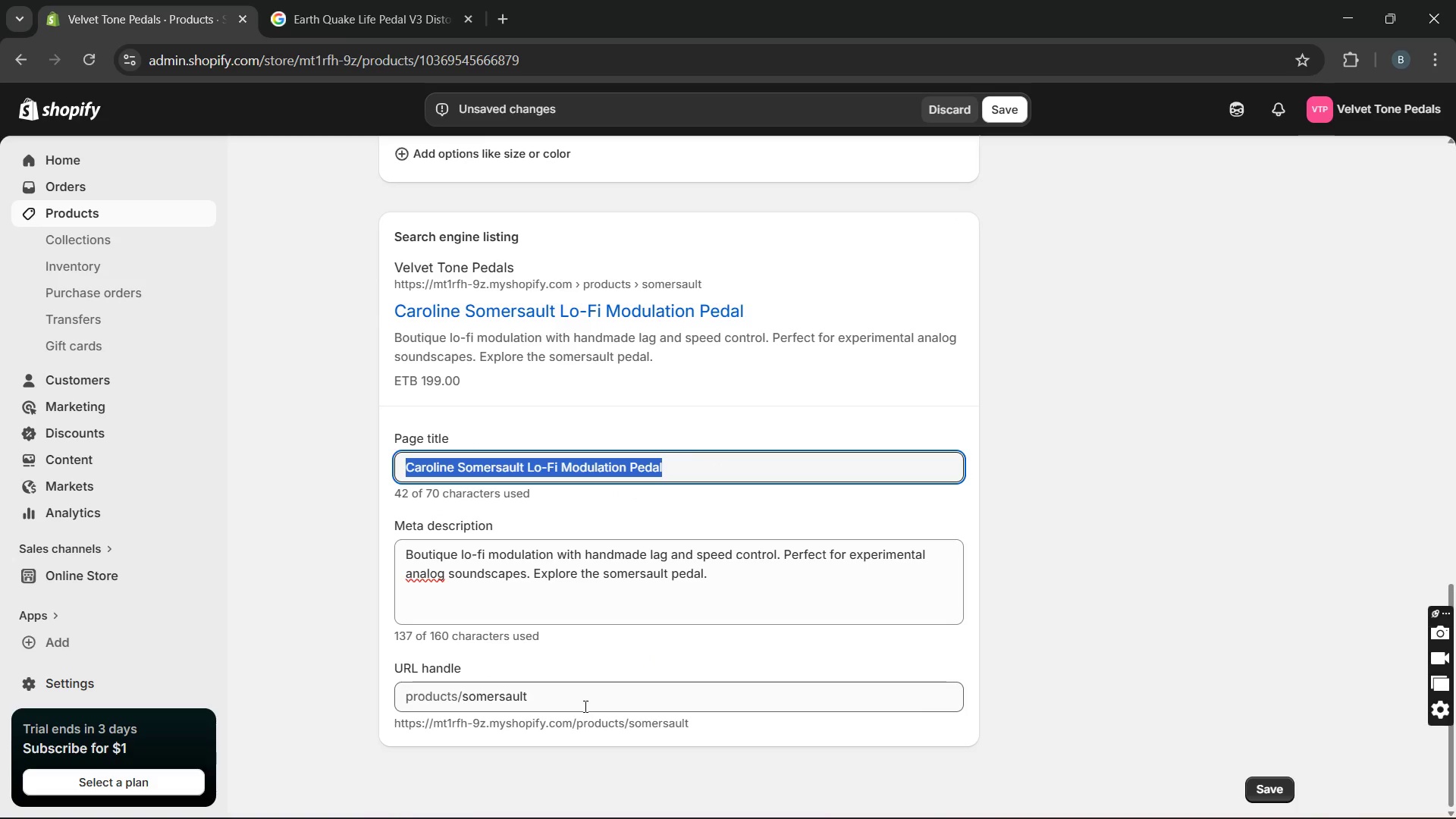 
left_click_drag(start_coordinate=[584, 706], to_coordinate=[465, 707])
 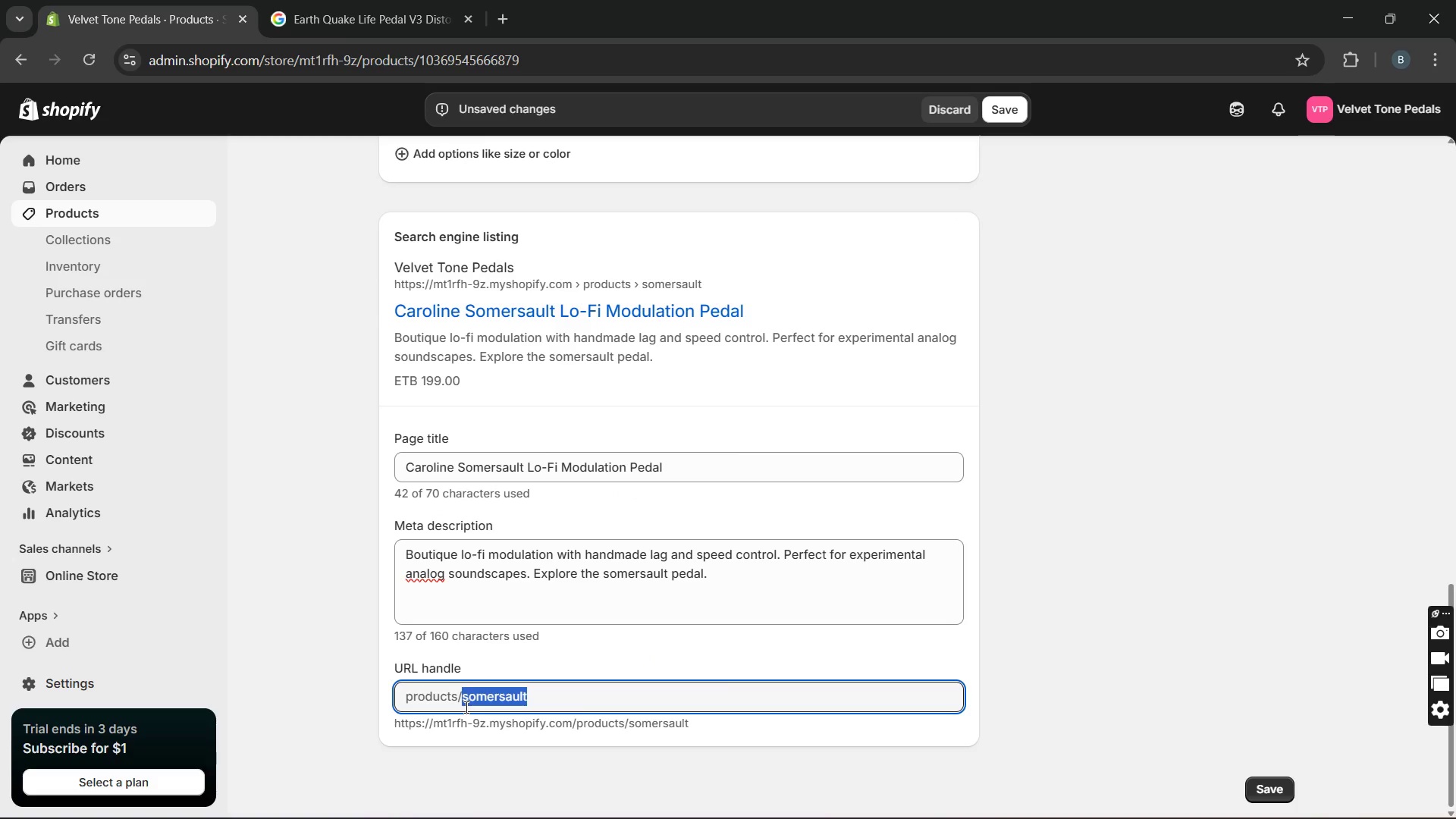 
key(Control+V)
 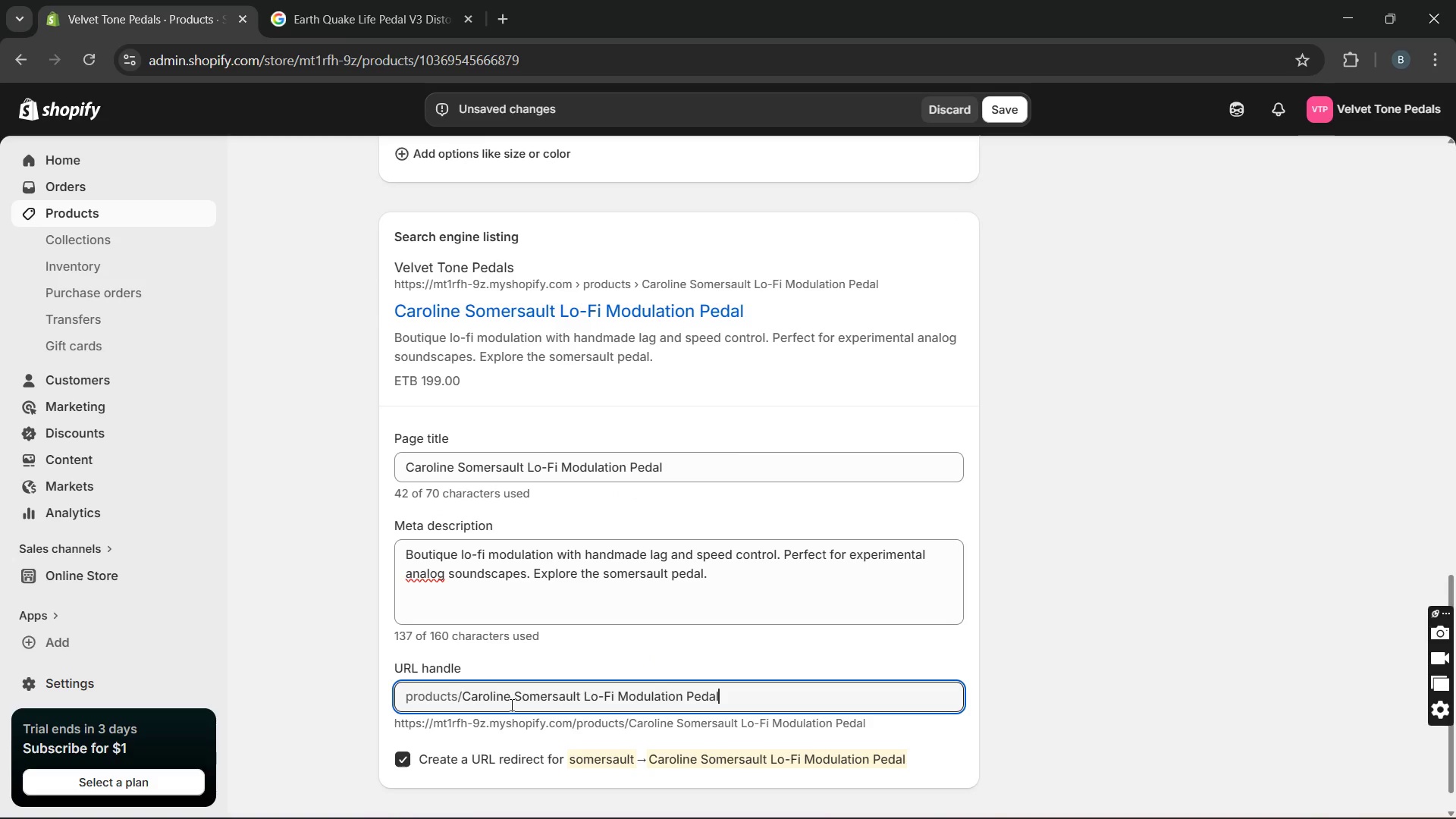 
left_click([510, 704])
 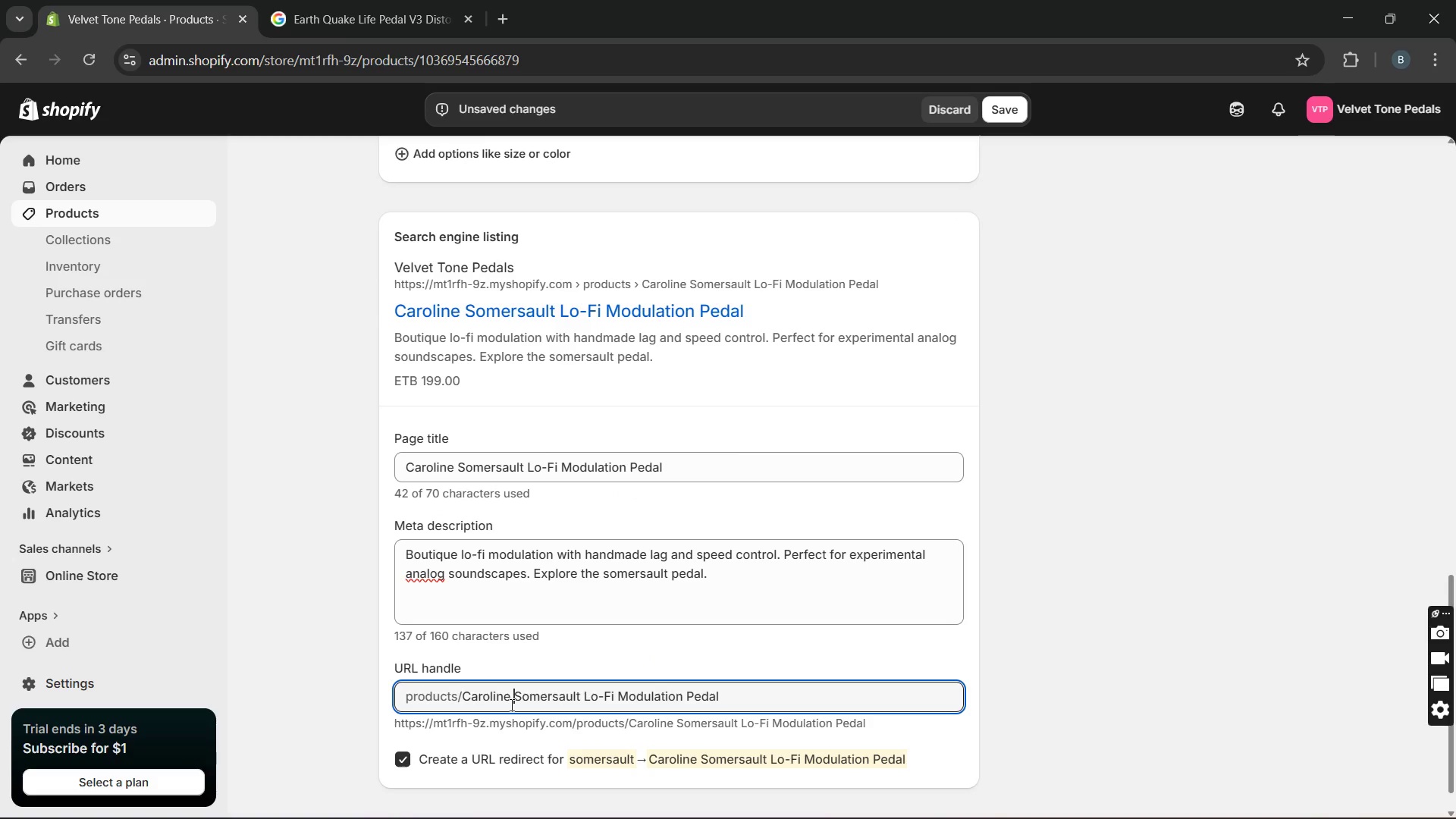 
key(ArrowRight)
 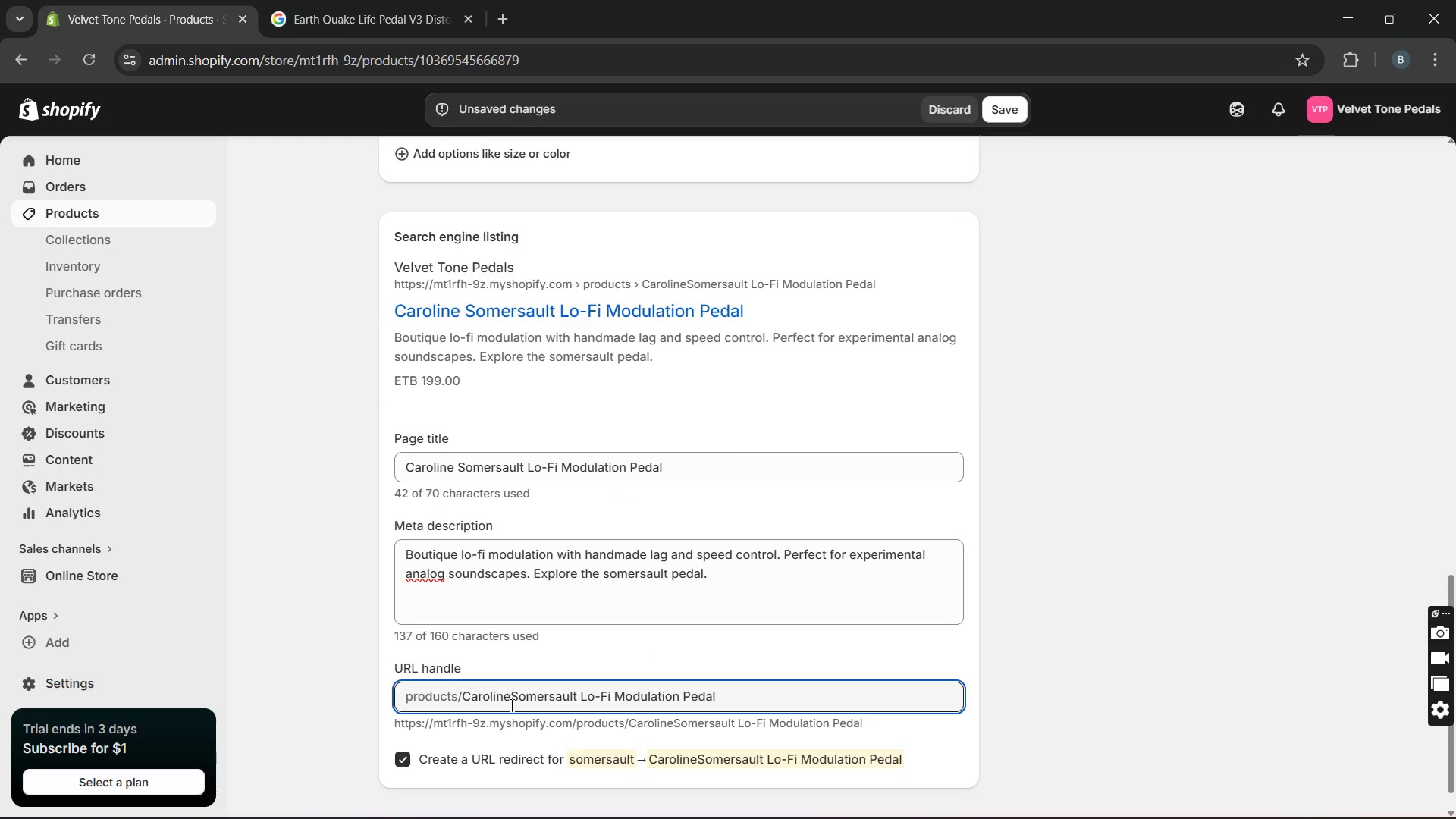 
key(Backspace)
 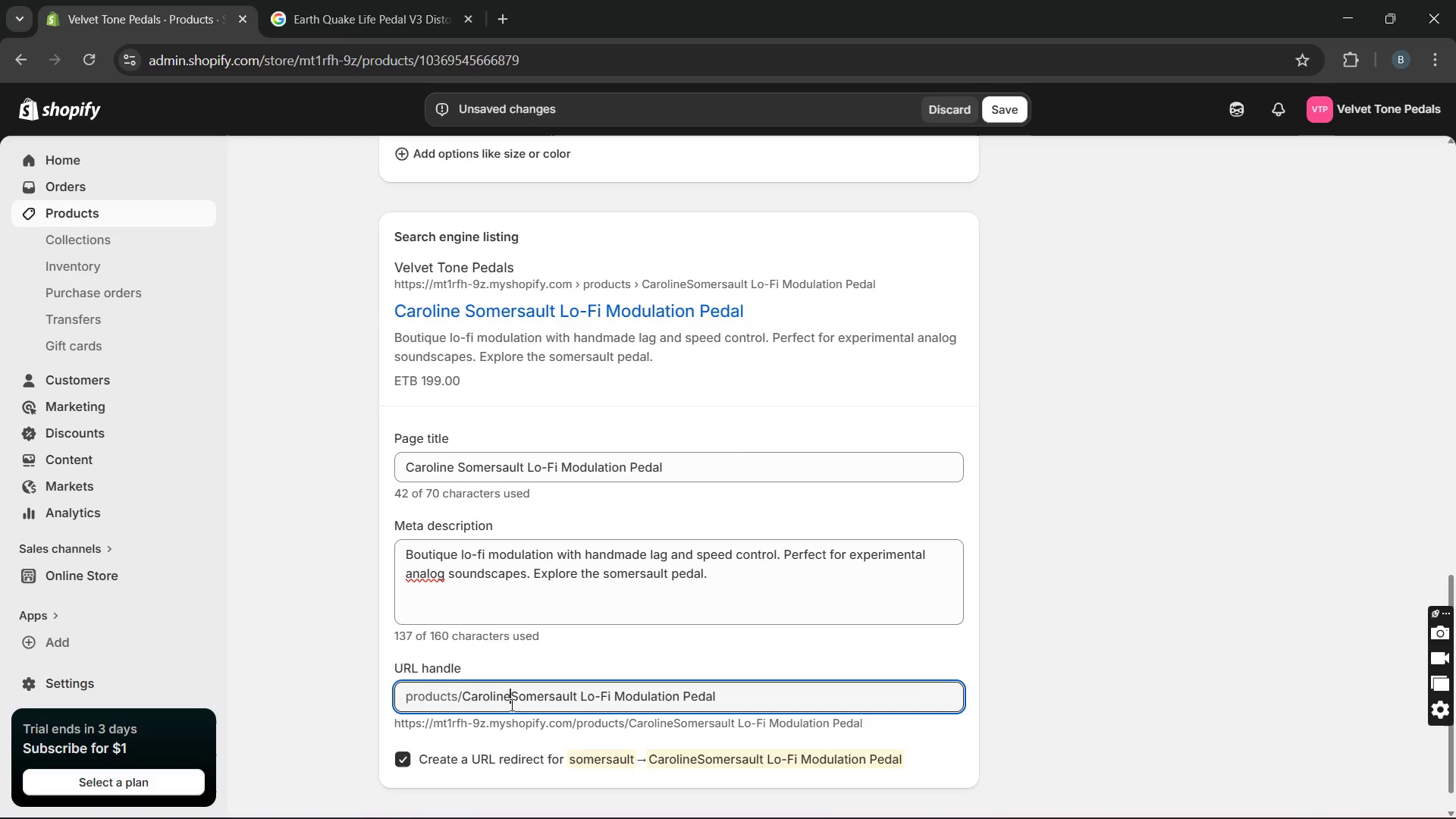 
key(Minus)
 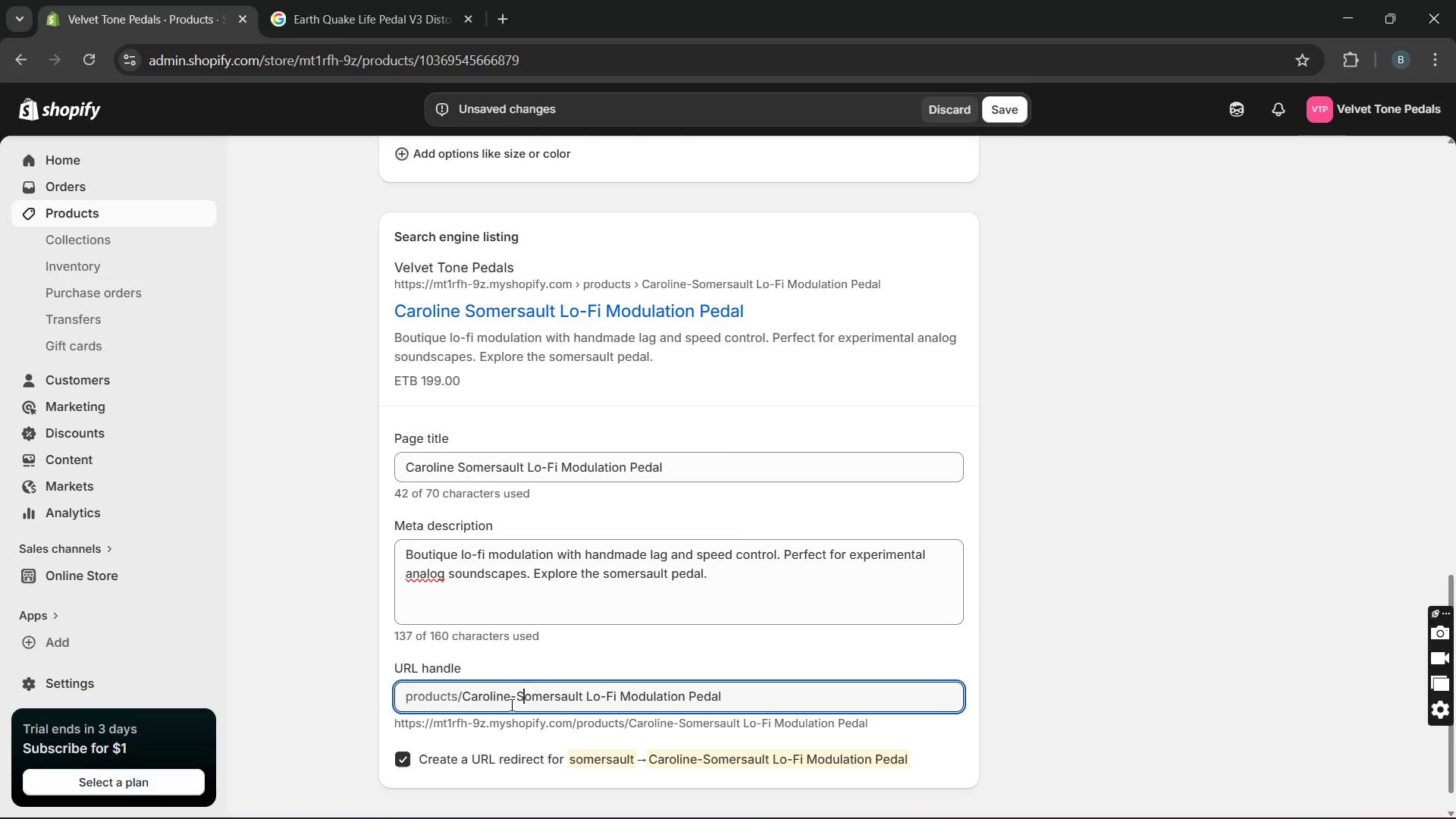 
hold_key(key=ArrowRight, duration=0.7)
 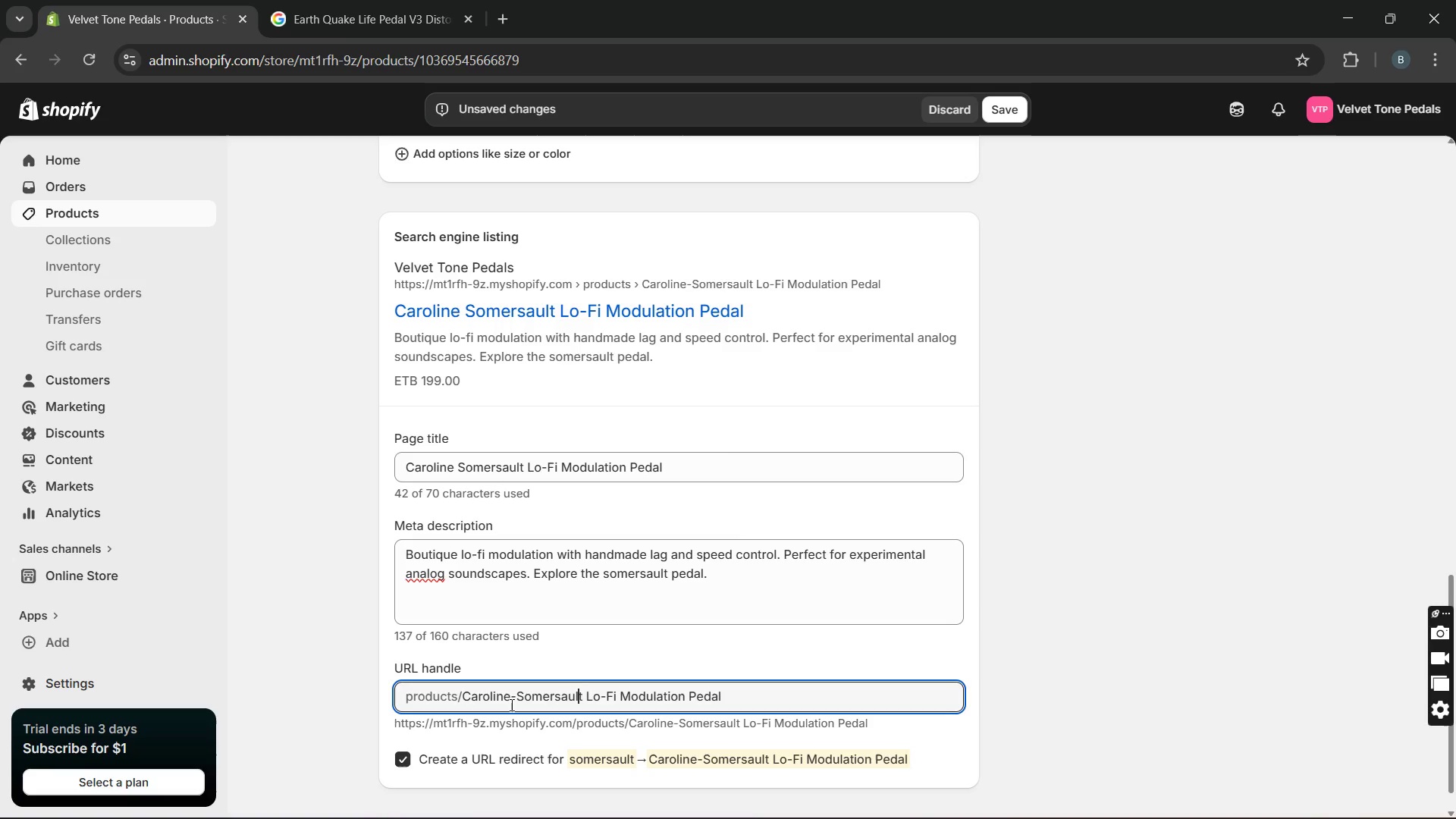 
key(ArrowRight)
 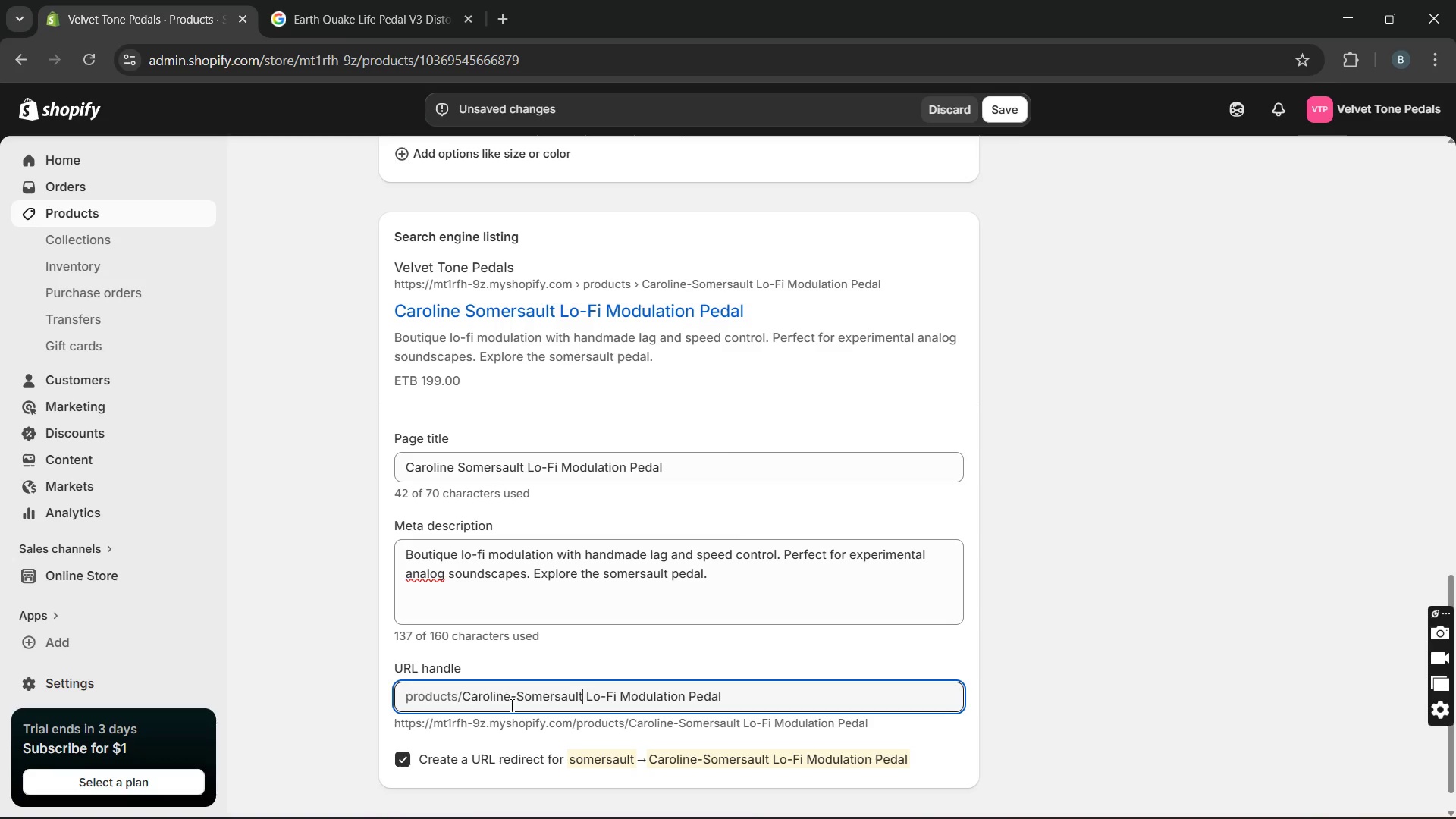 
key(ArrowRight)
 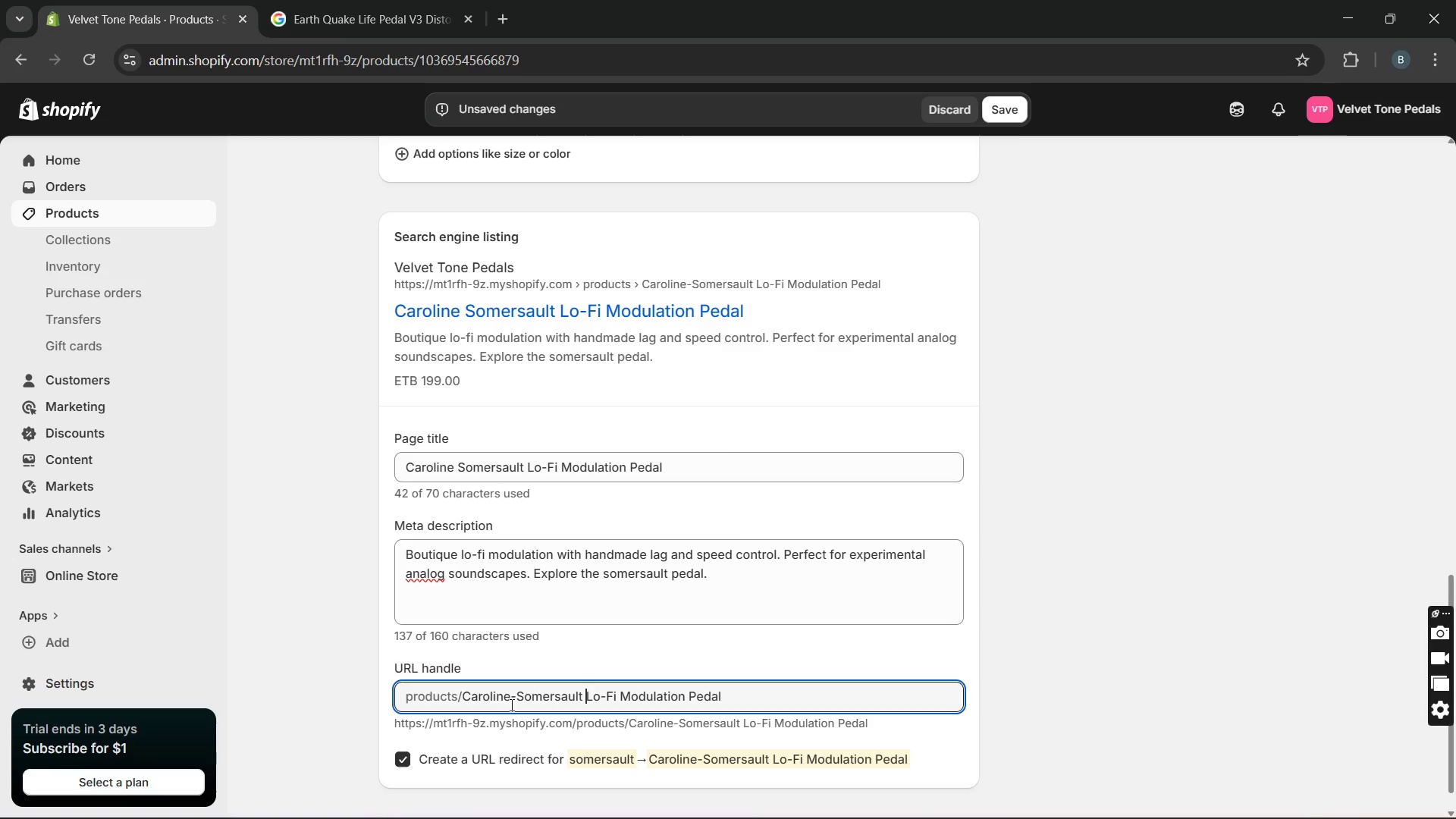 
key(ArrowRight)
 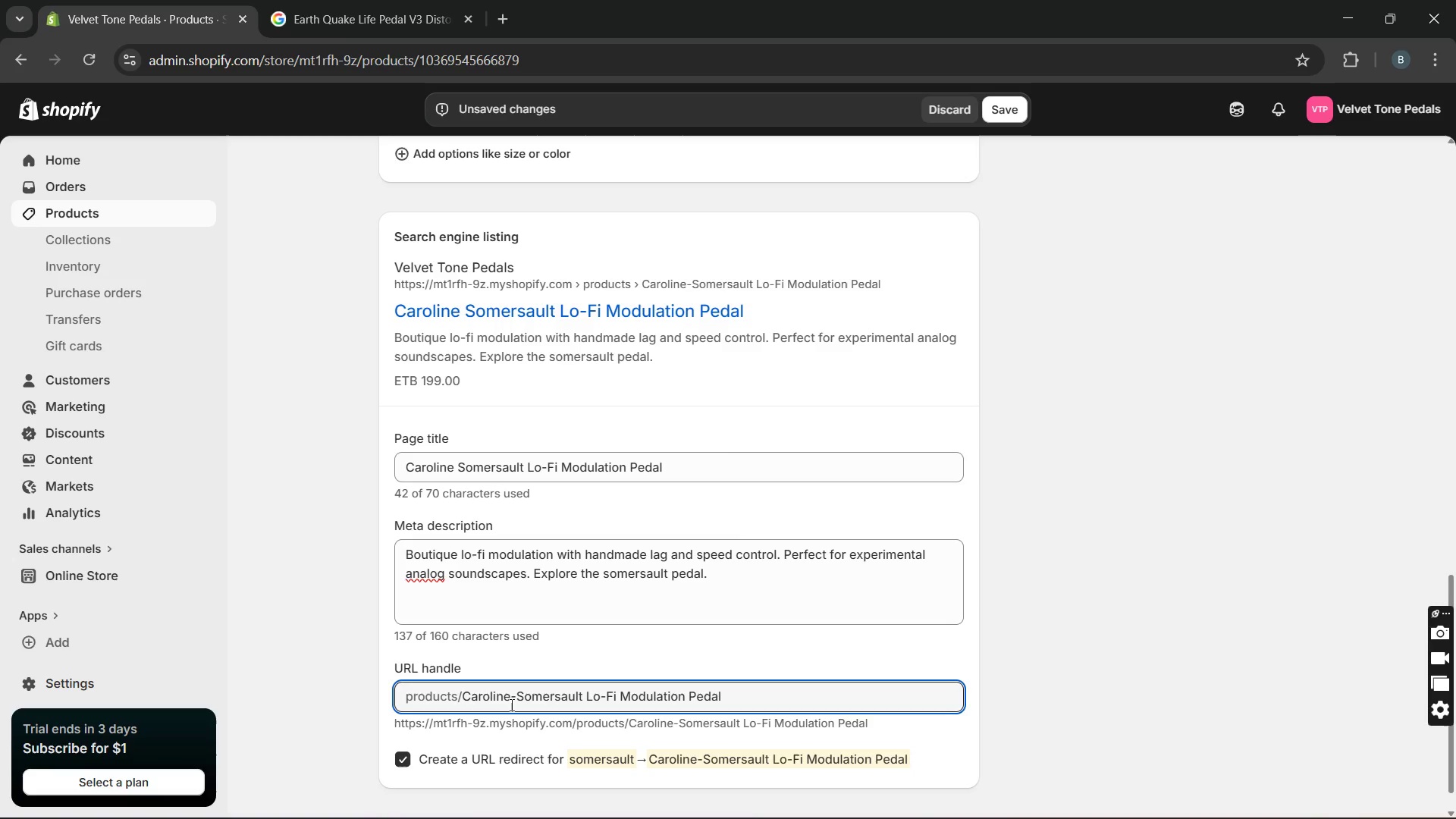 
key(Backspace)
 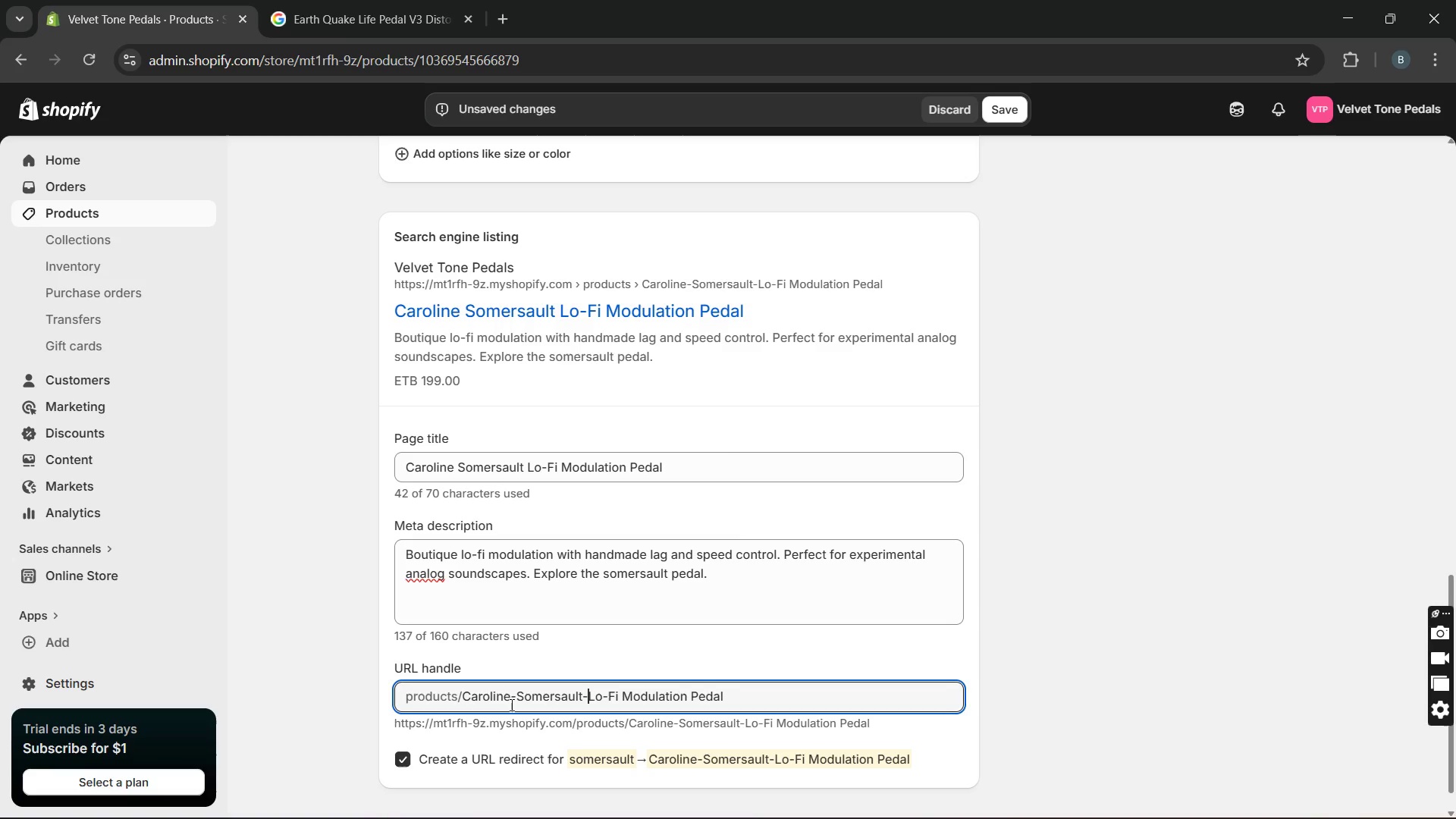 
key(Minus)
 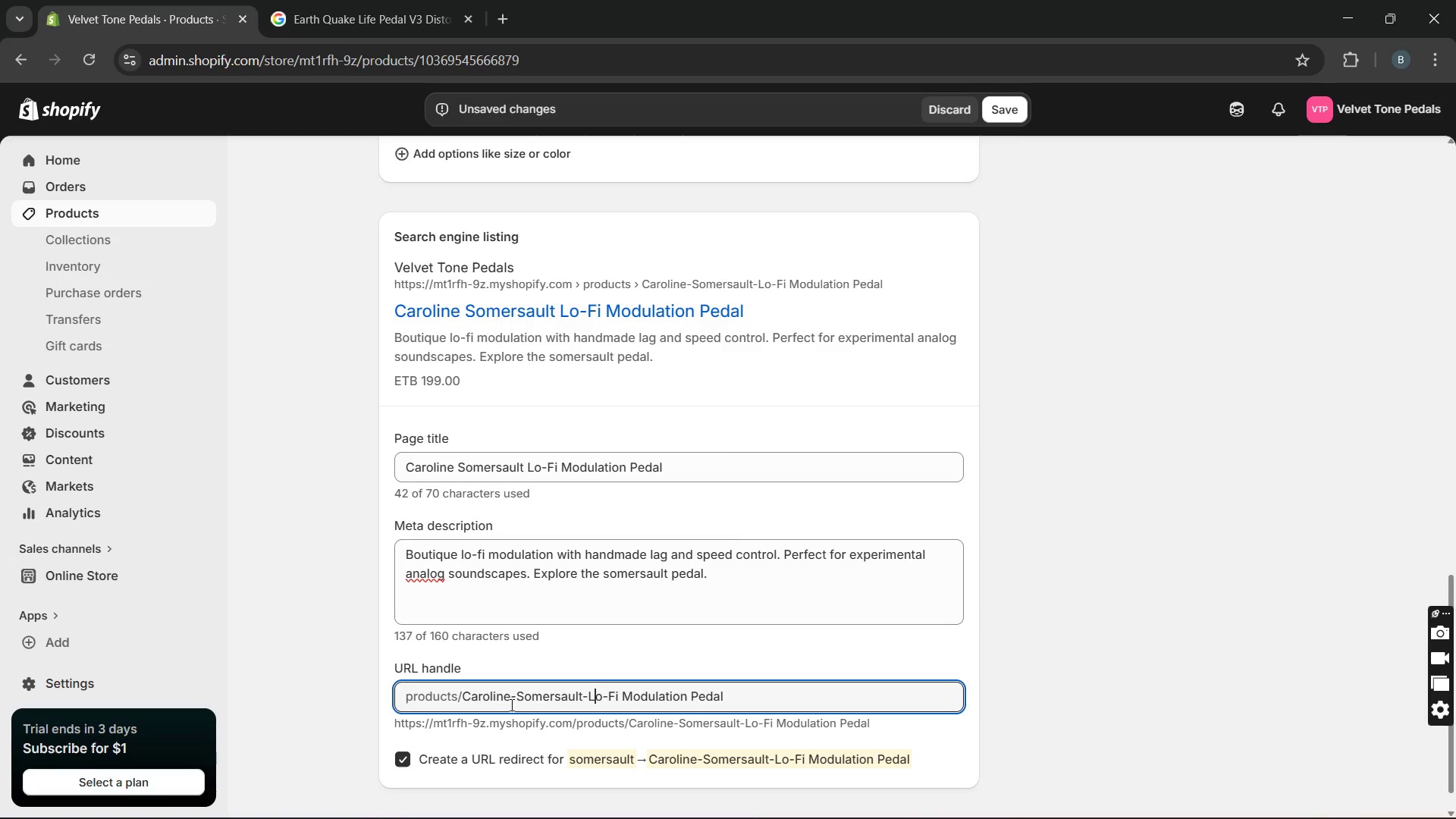 
hold_key(key=ArrowRight, duration=0.62)
 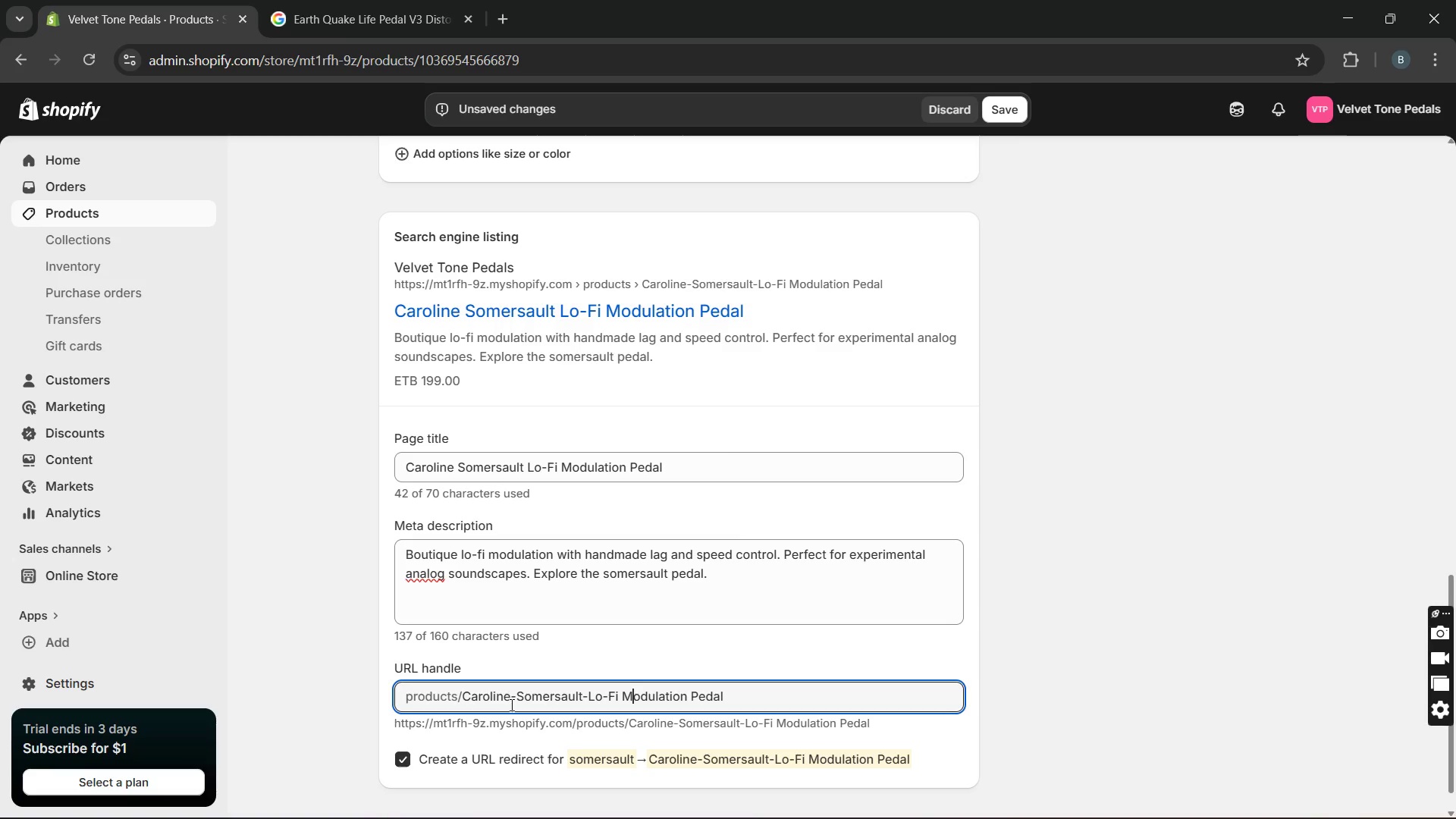 
key(ArrowRight)
 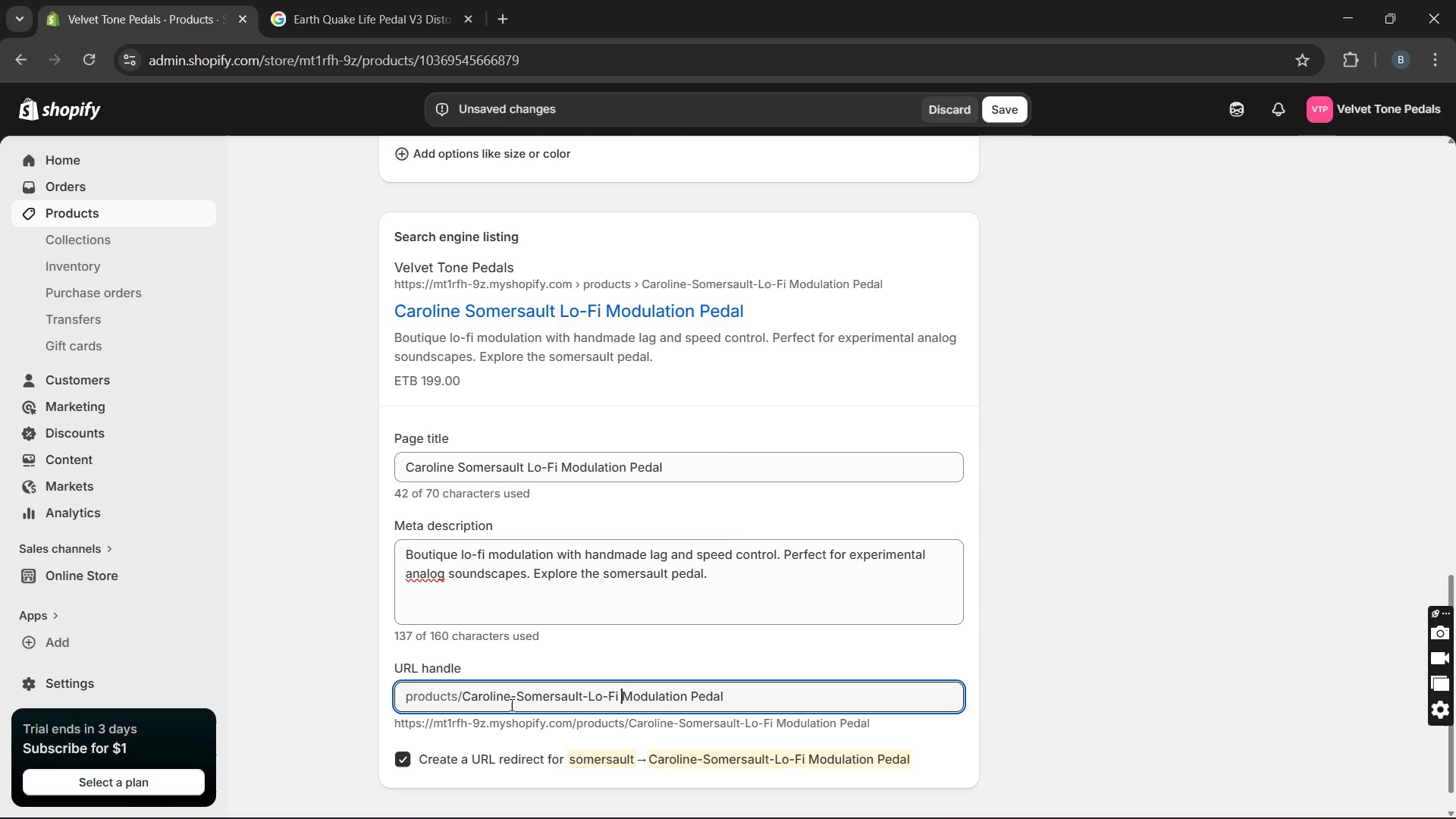 
key(ArrowLeft)
 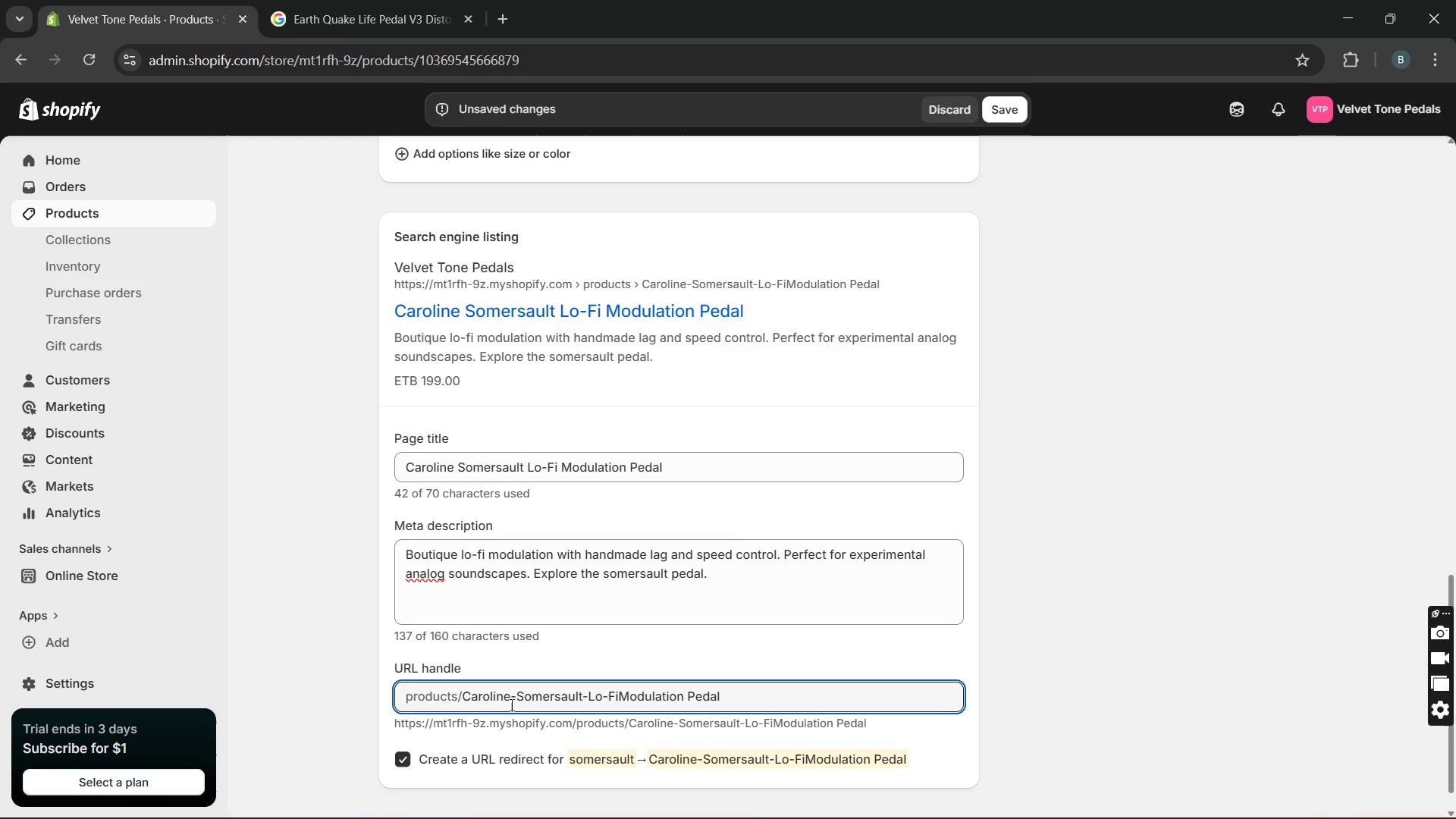 
key(Backspace)
 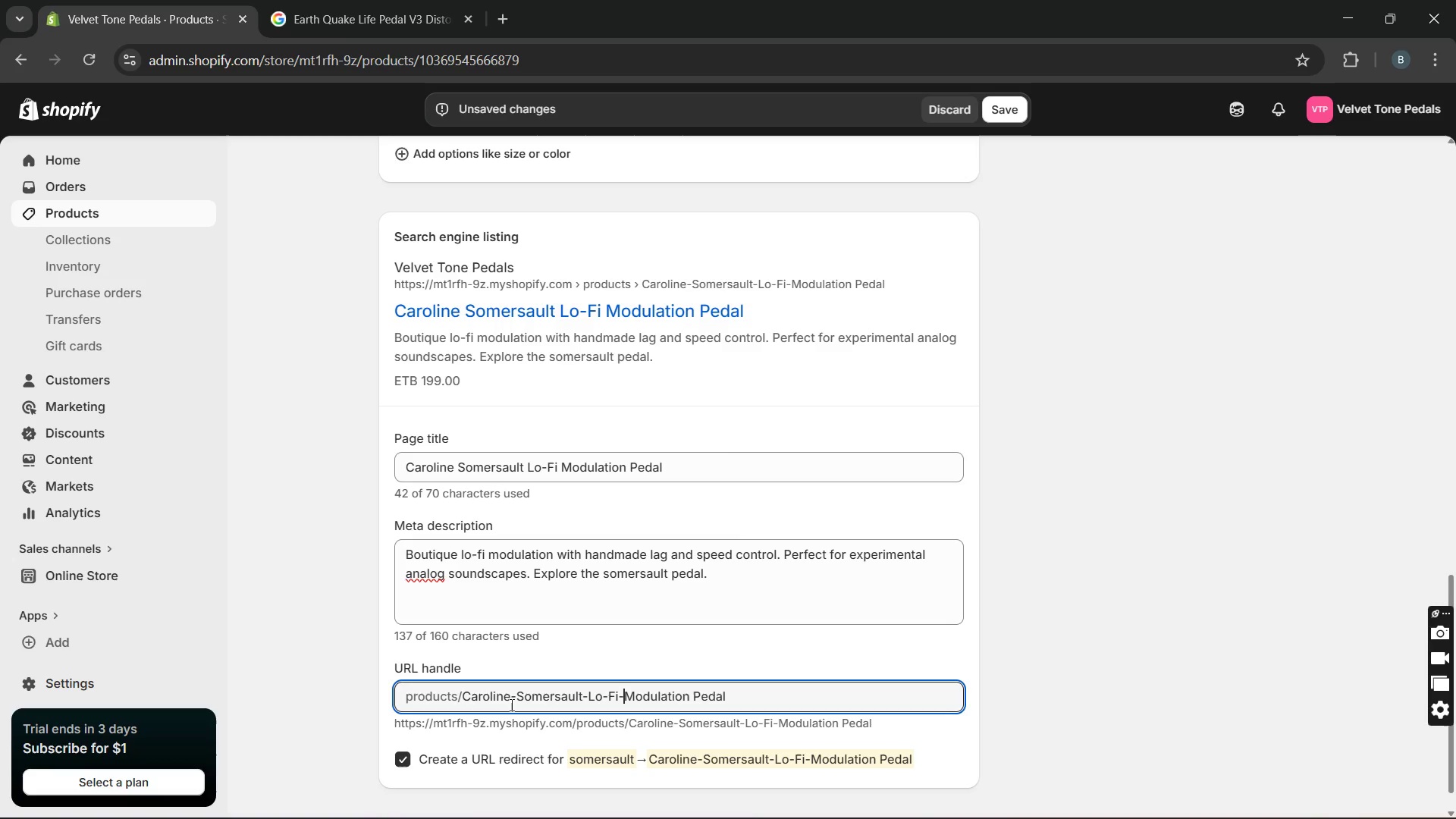 
key(Minus)
 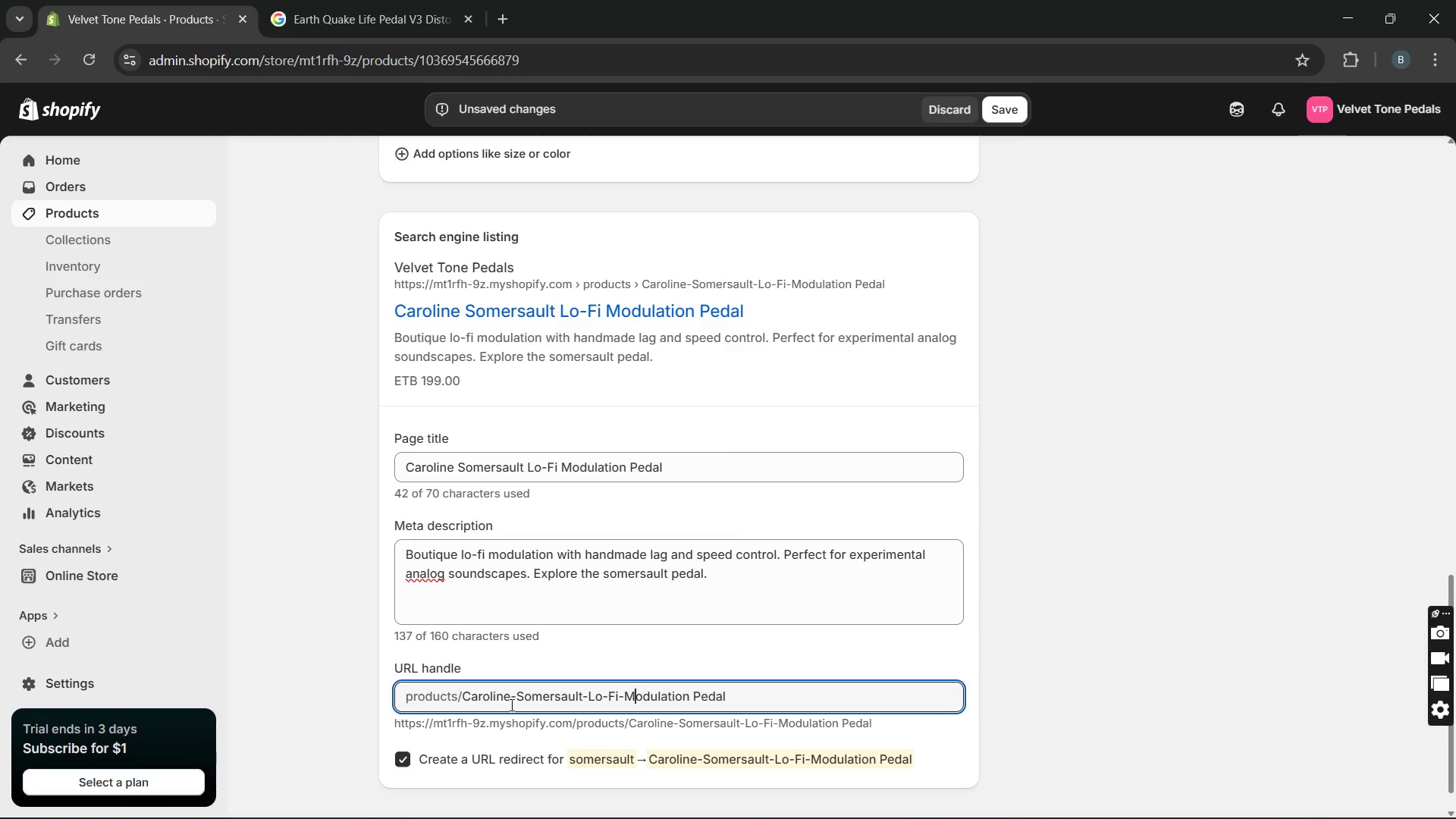 
key(ArrowRight)
 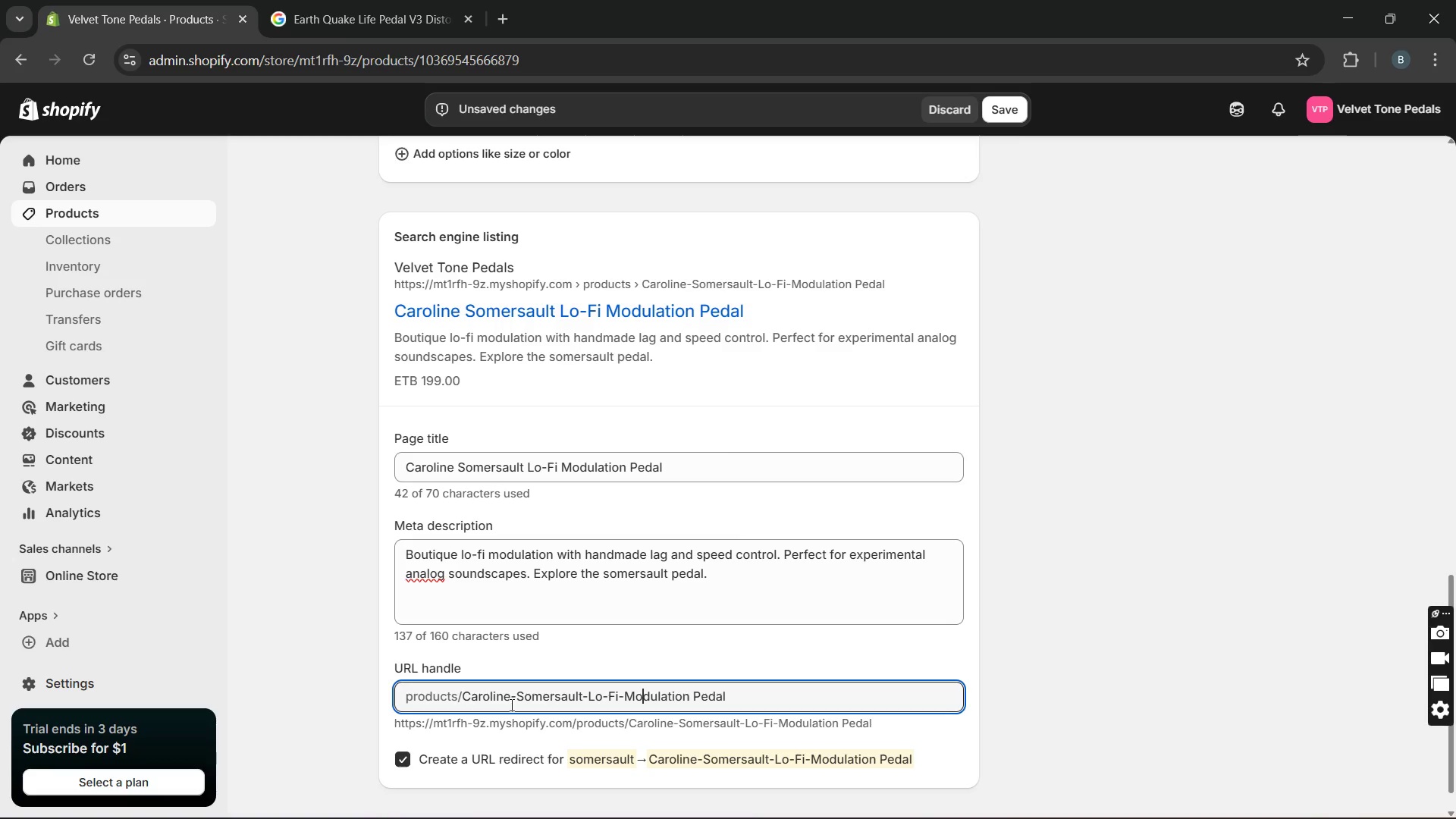 
key(ArrowRight)
 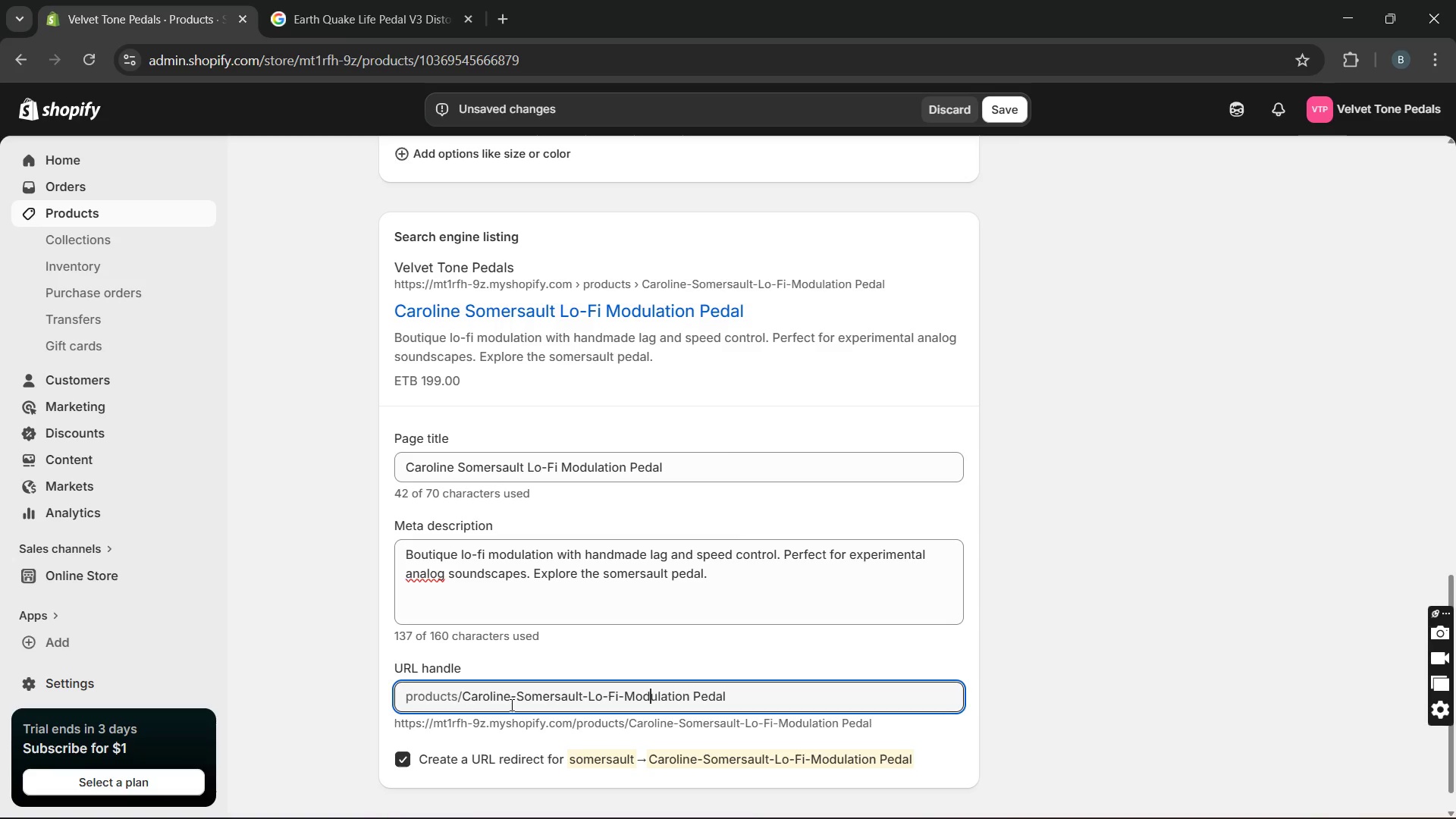 
key(ArrowRight)
 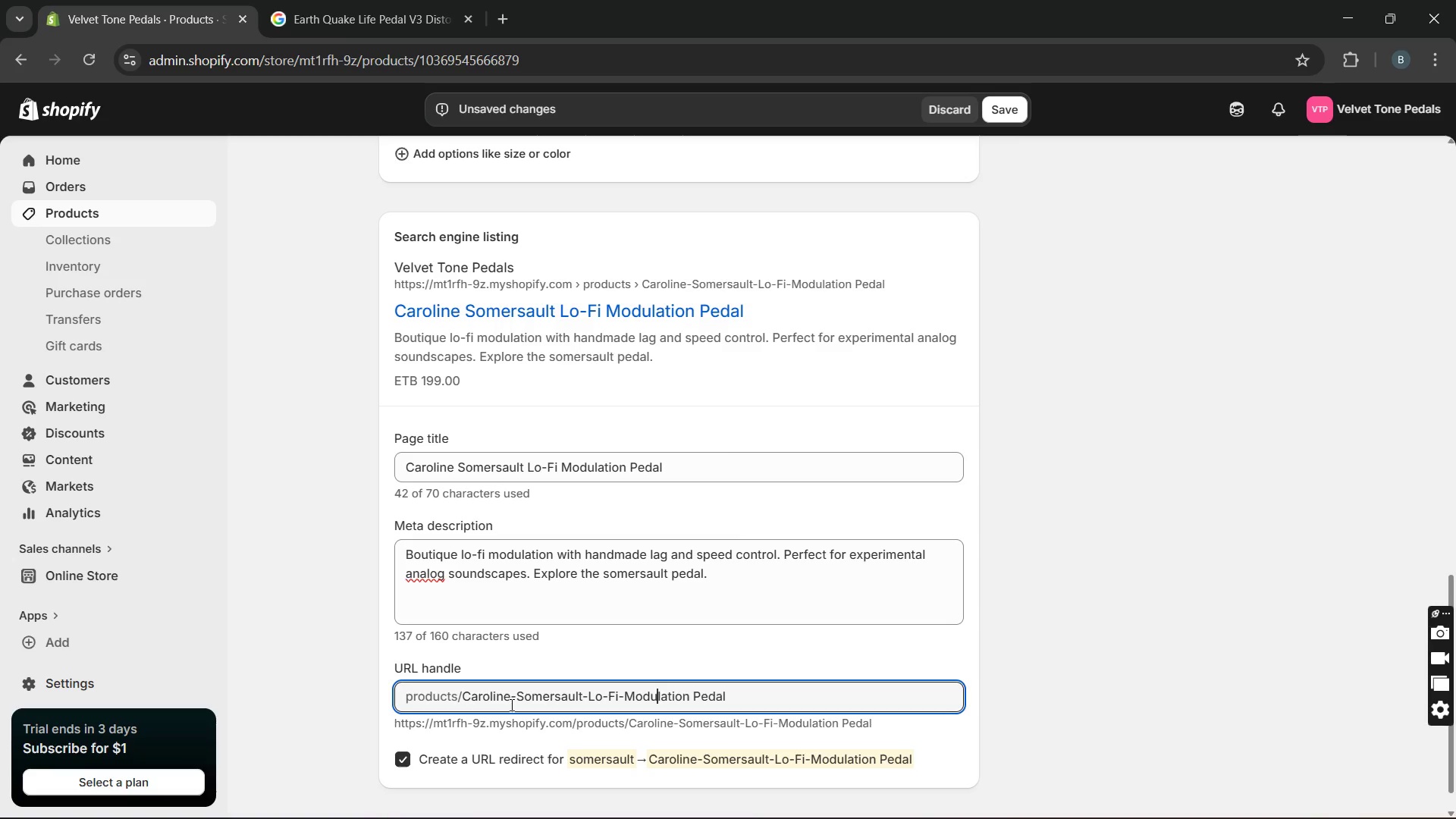 
key(ArrowRight)
 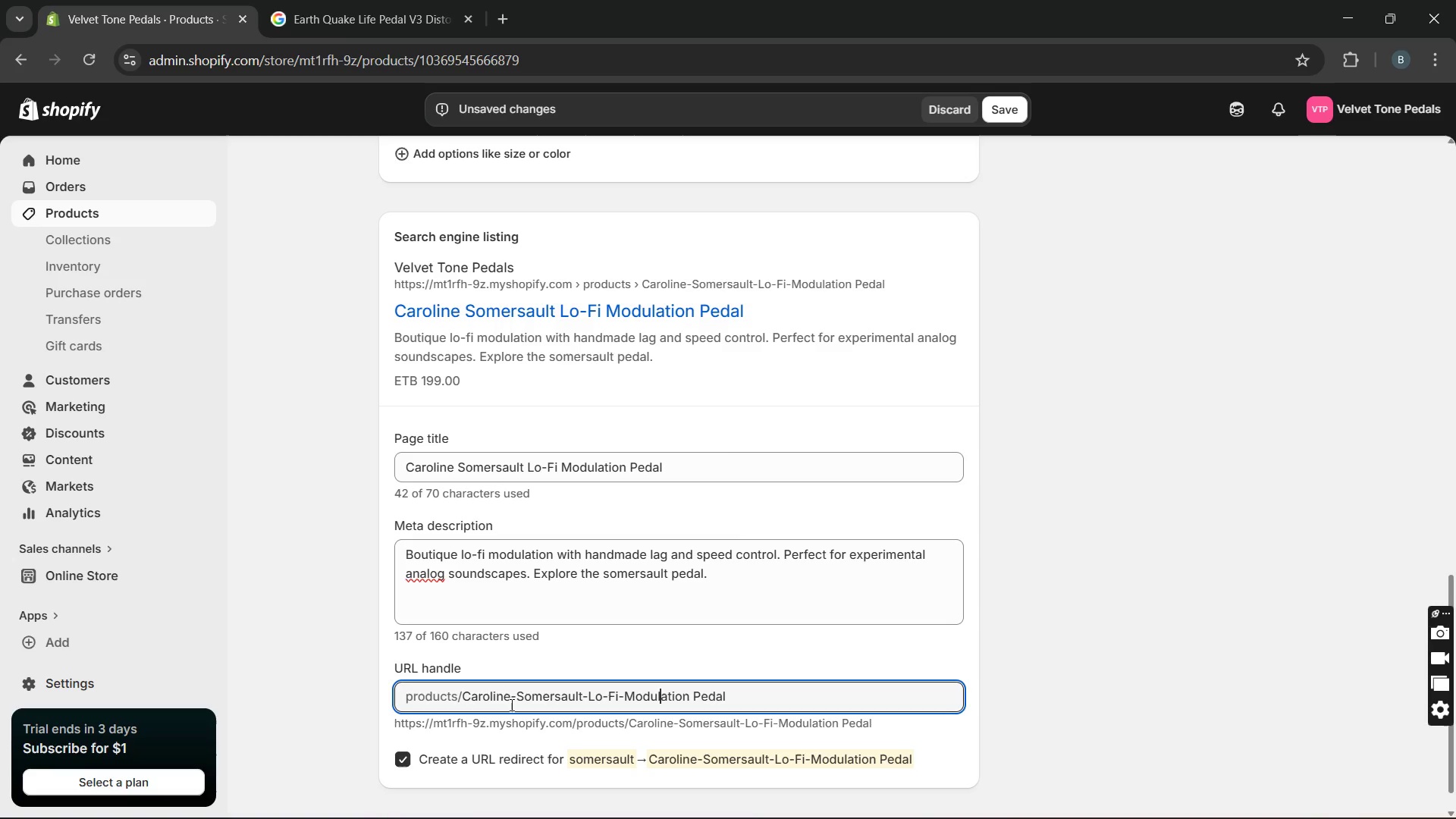 
key(ArrowRight)
 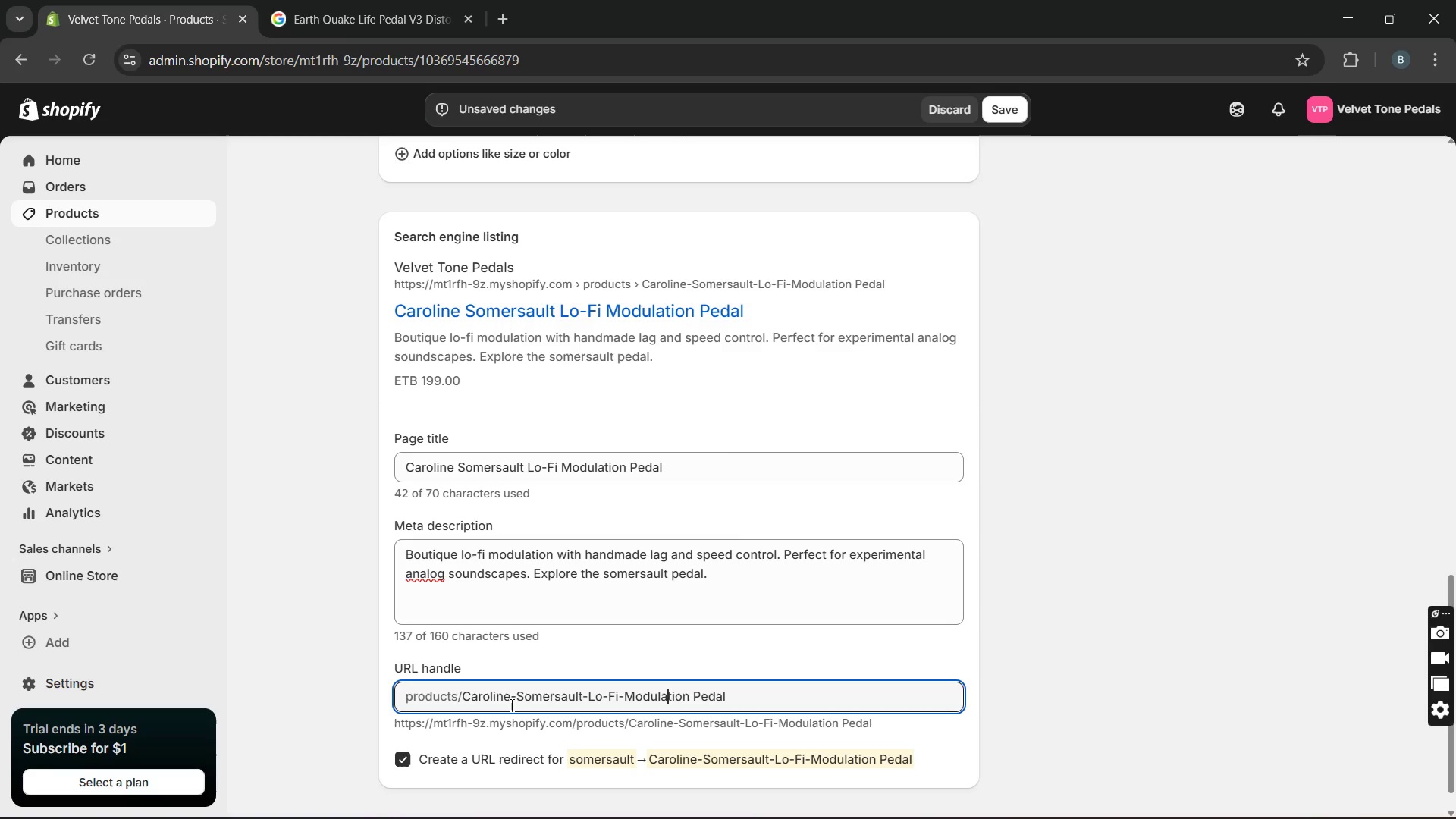 
key(ArrowRight)
 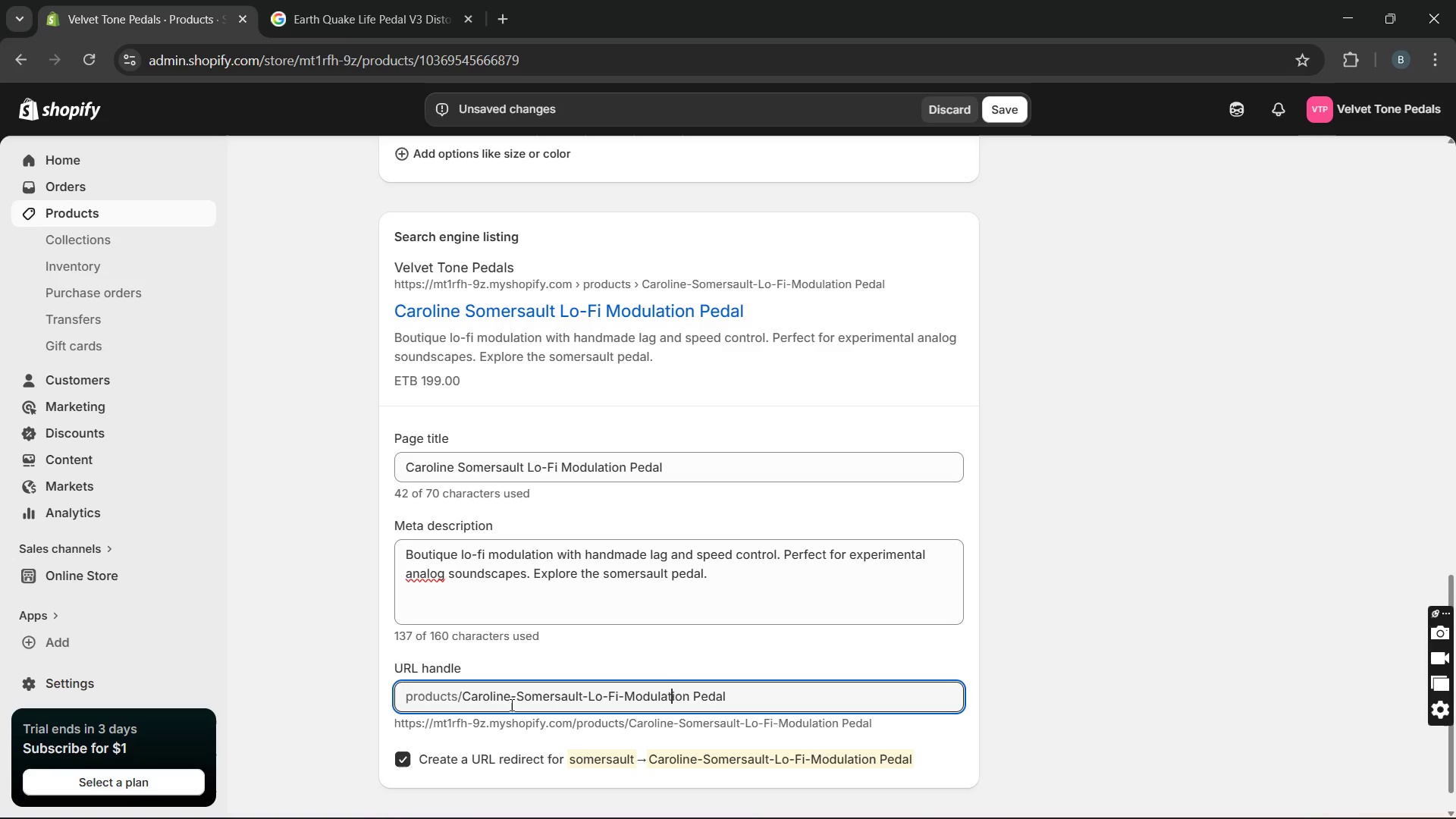 
key(ArrowRight)
 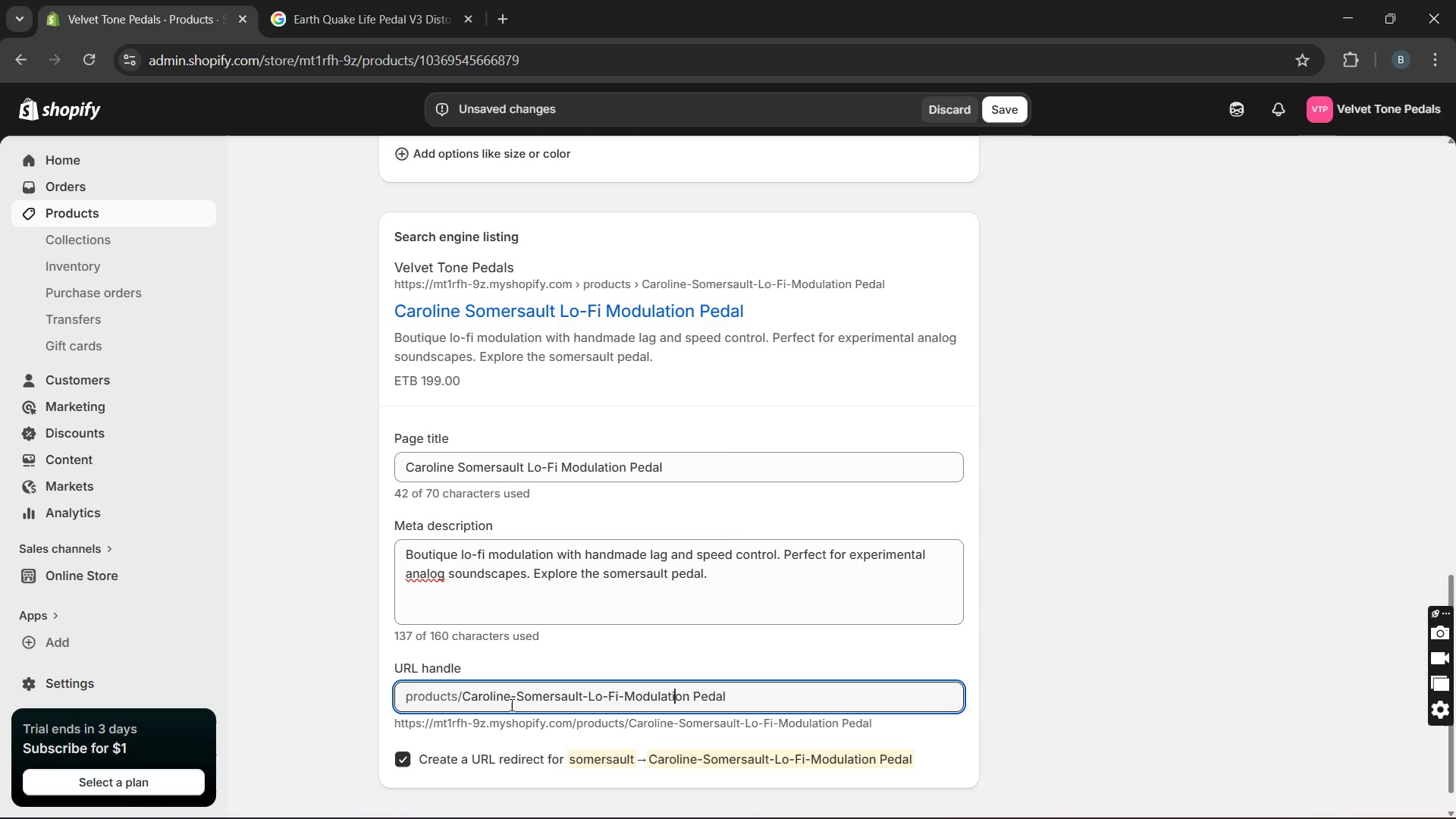 
key(ArrowRight)
 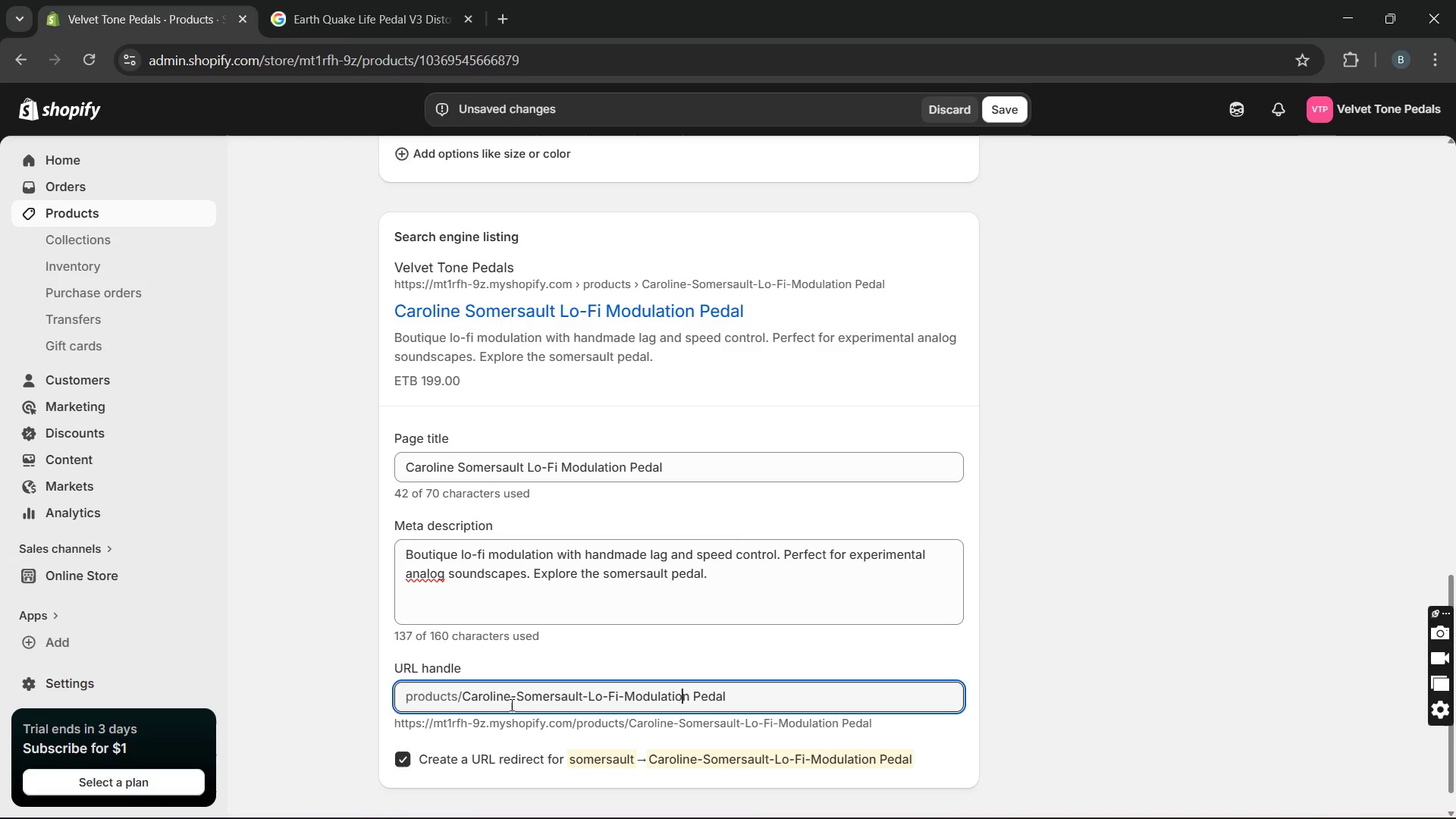 
key(ArrowRight)
 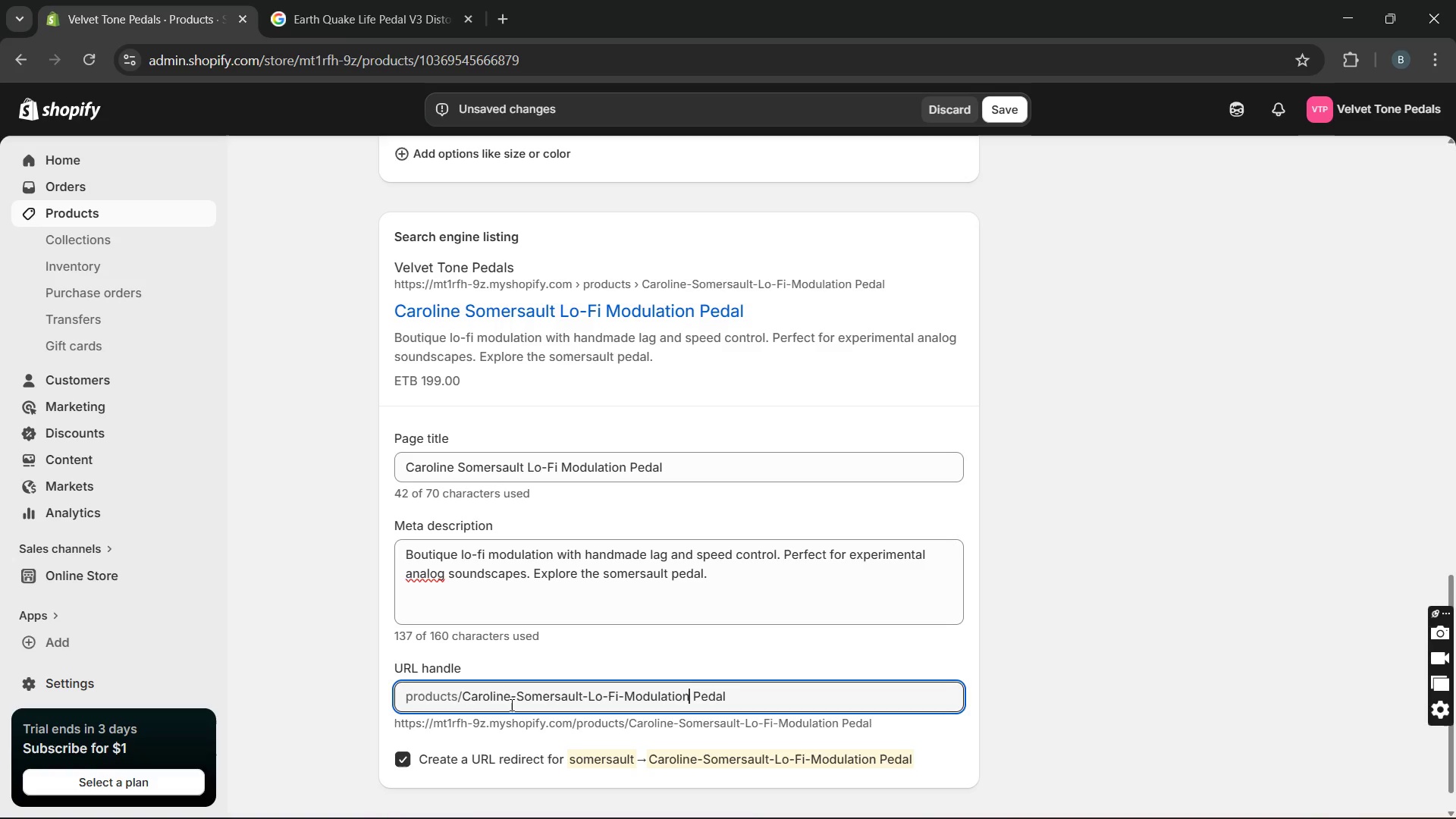 
key(ArrowRight)
 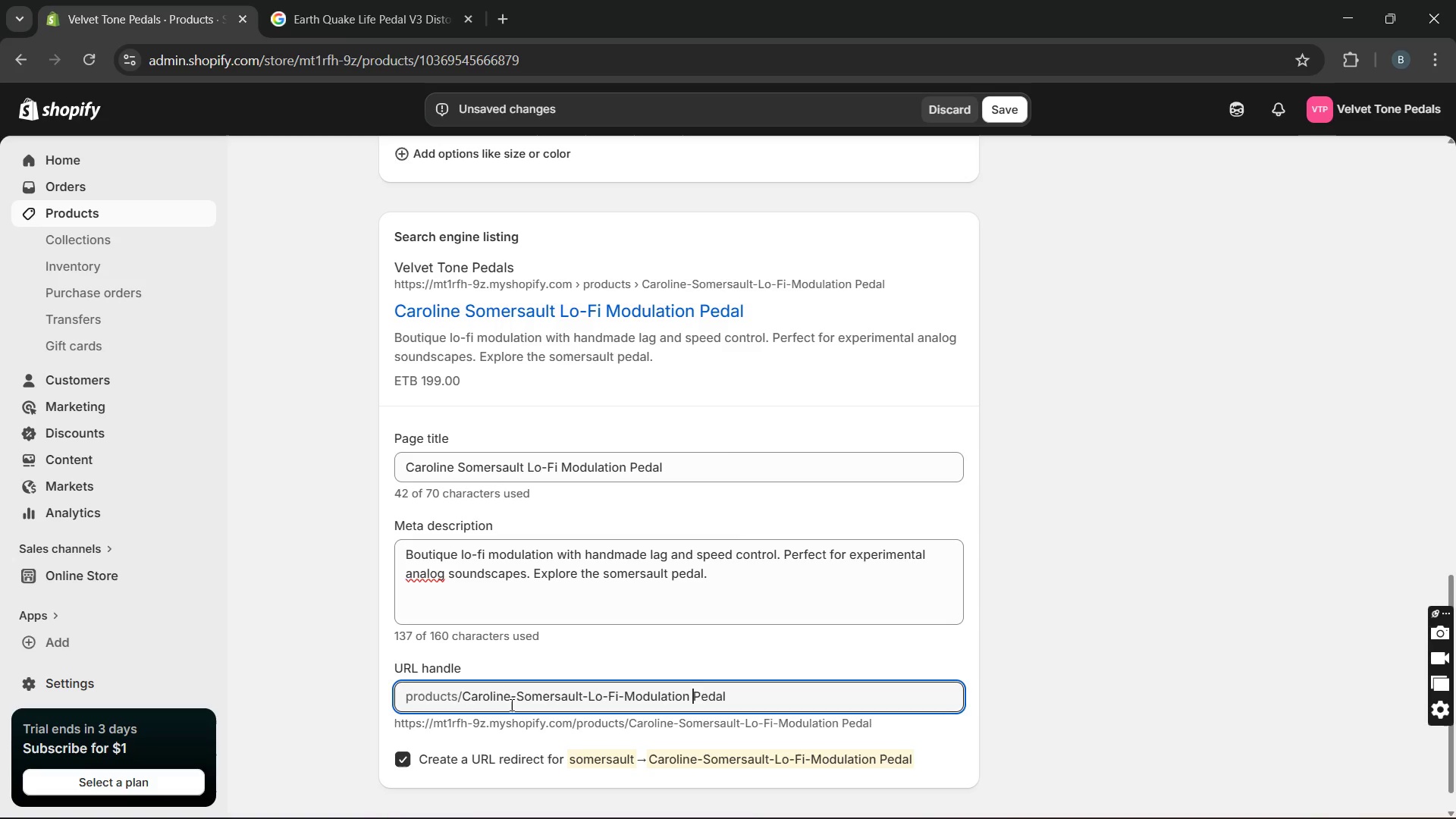 
key(ArrowRight)
 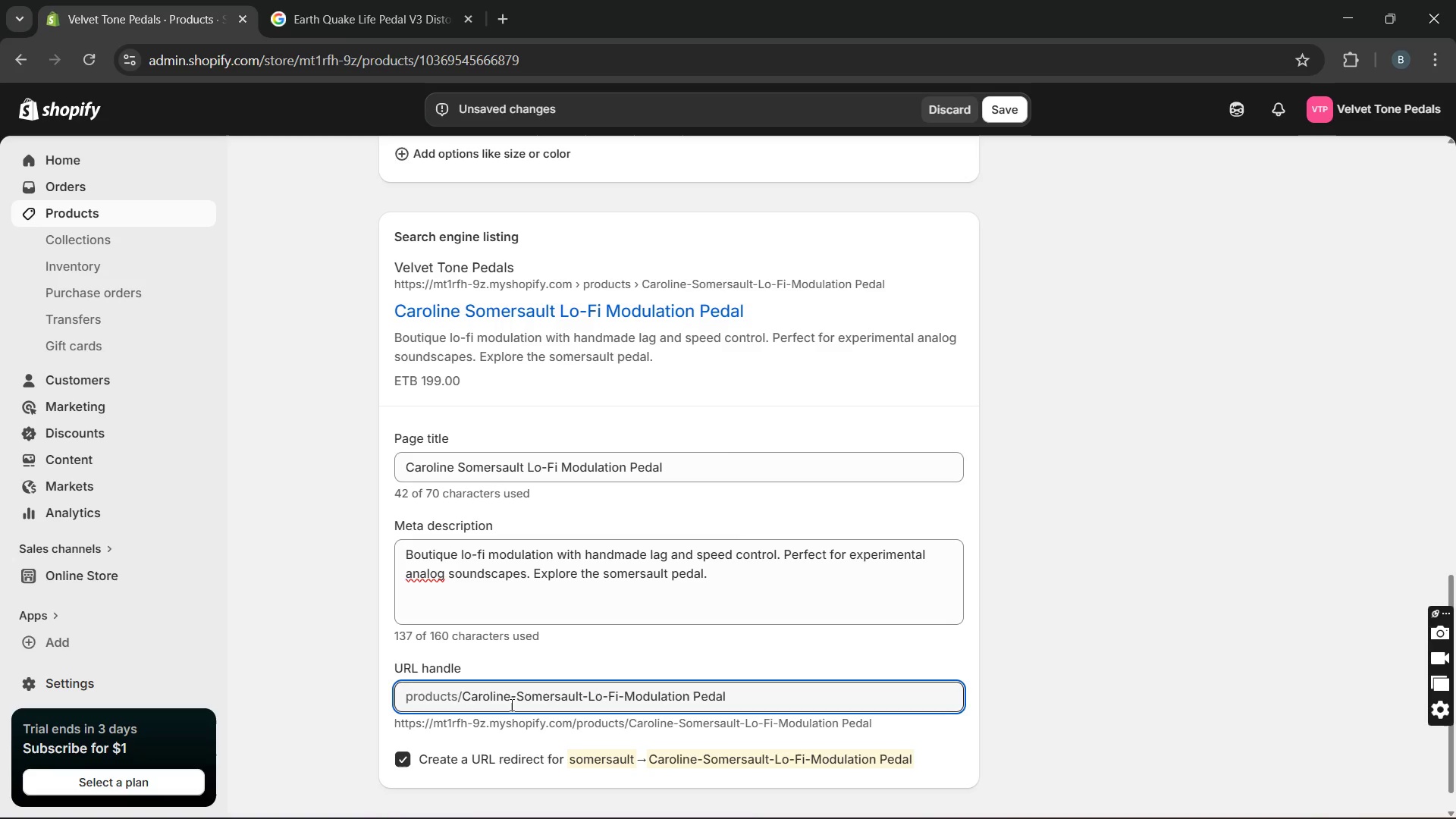 
key(Backspace)
 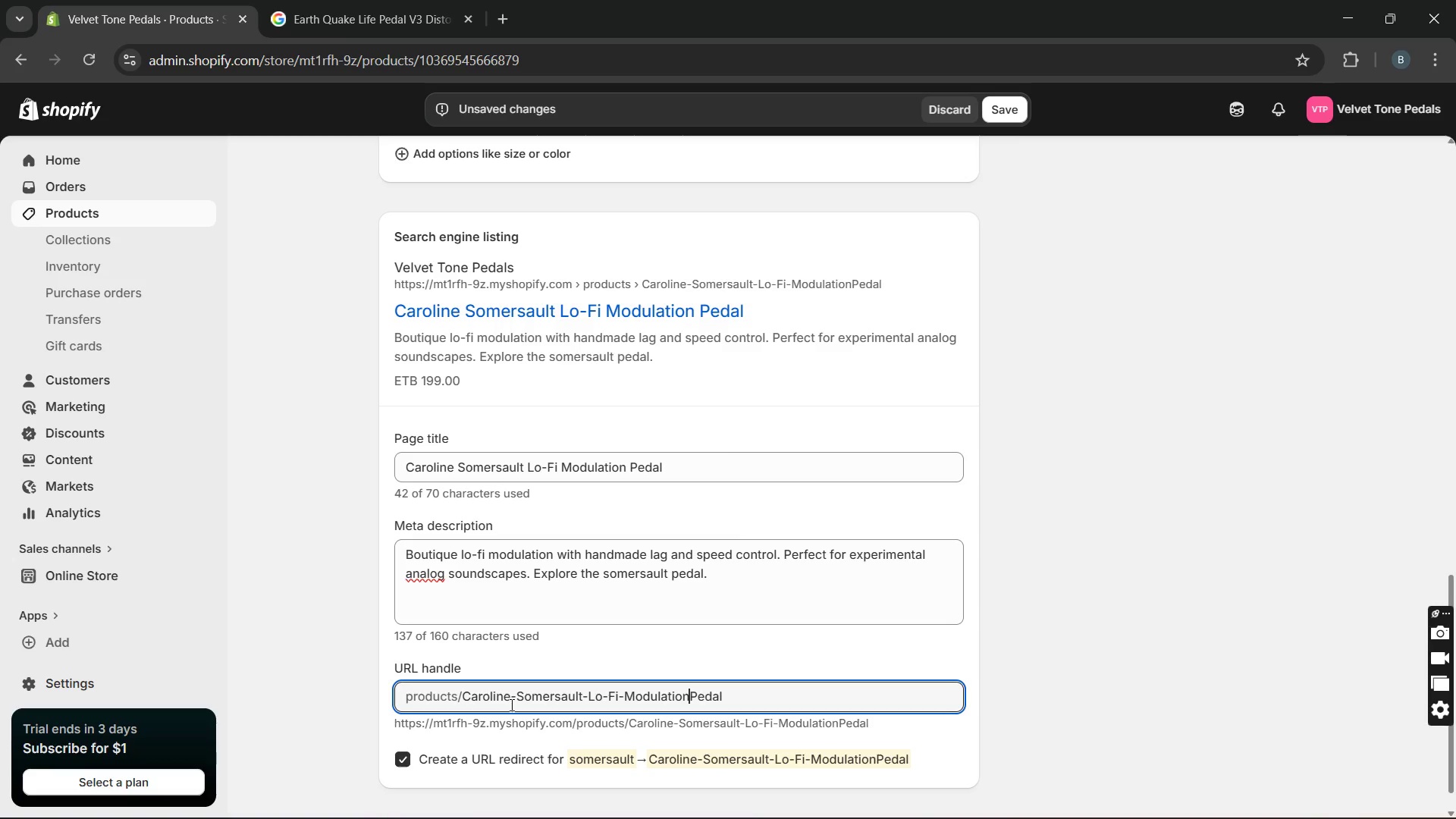 
key(Minus)
 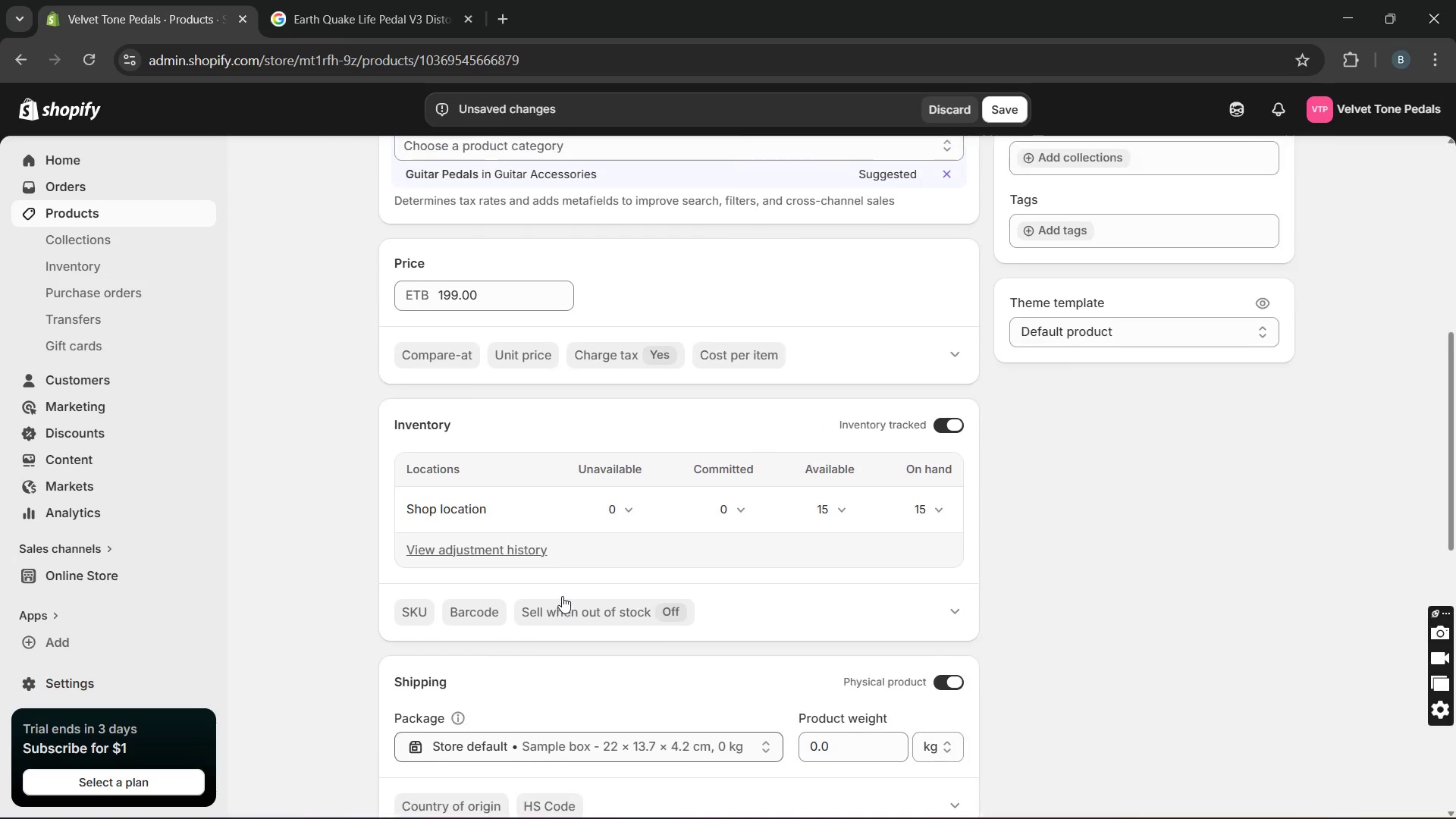 
wait(7.95)
 